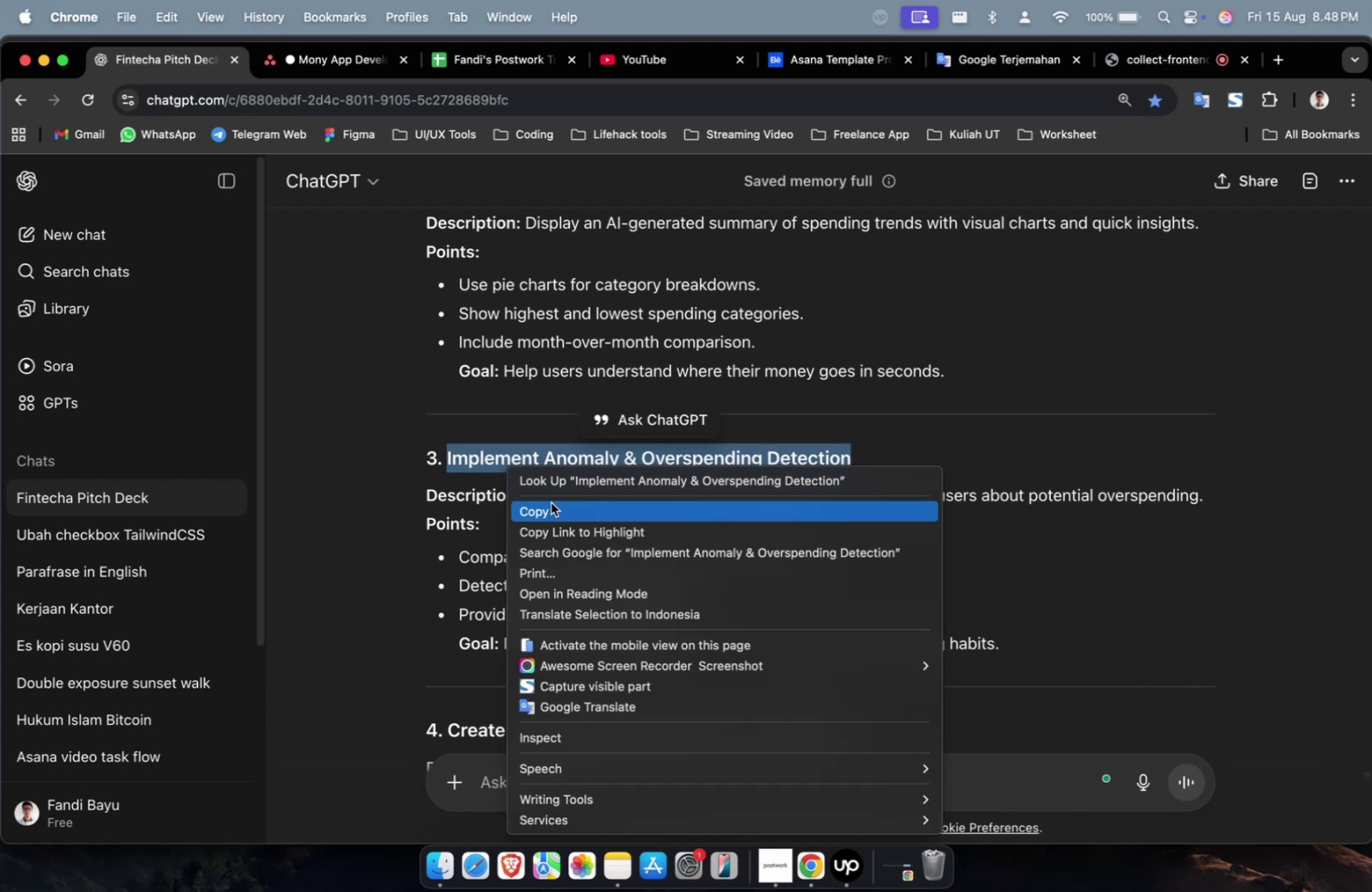 
left_click([549, 505])
 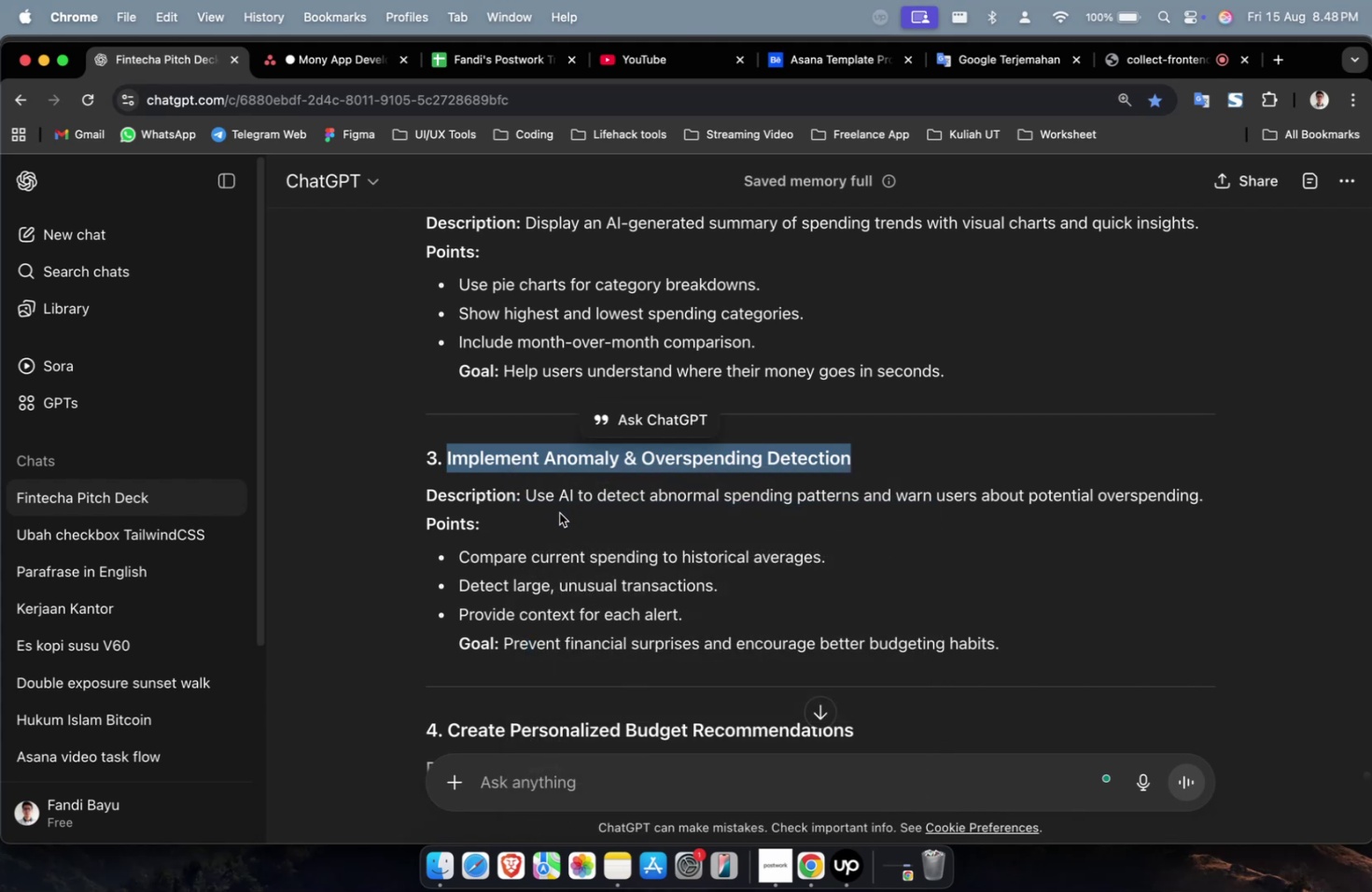 
wait(8.12)
 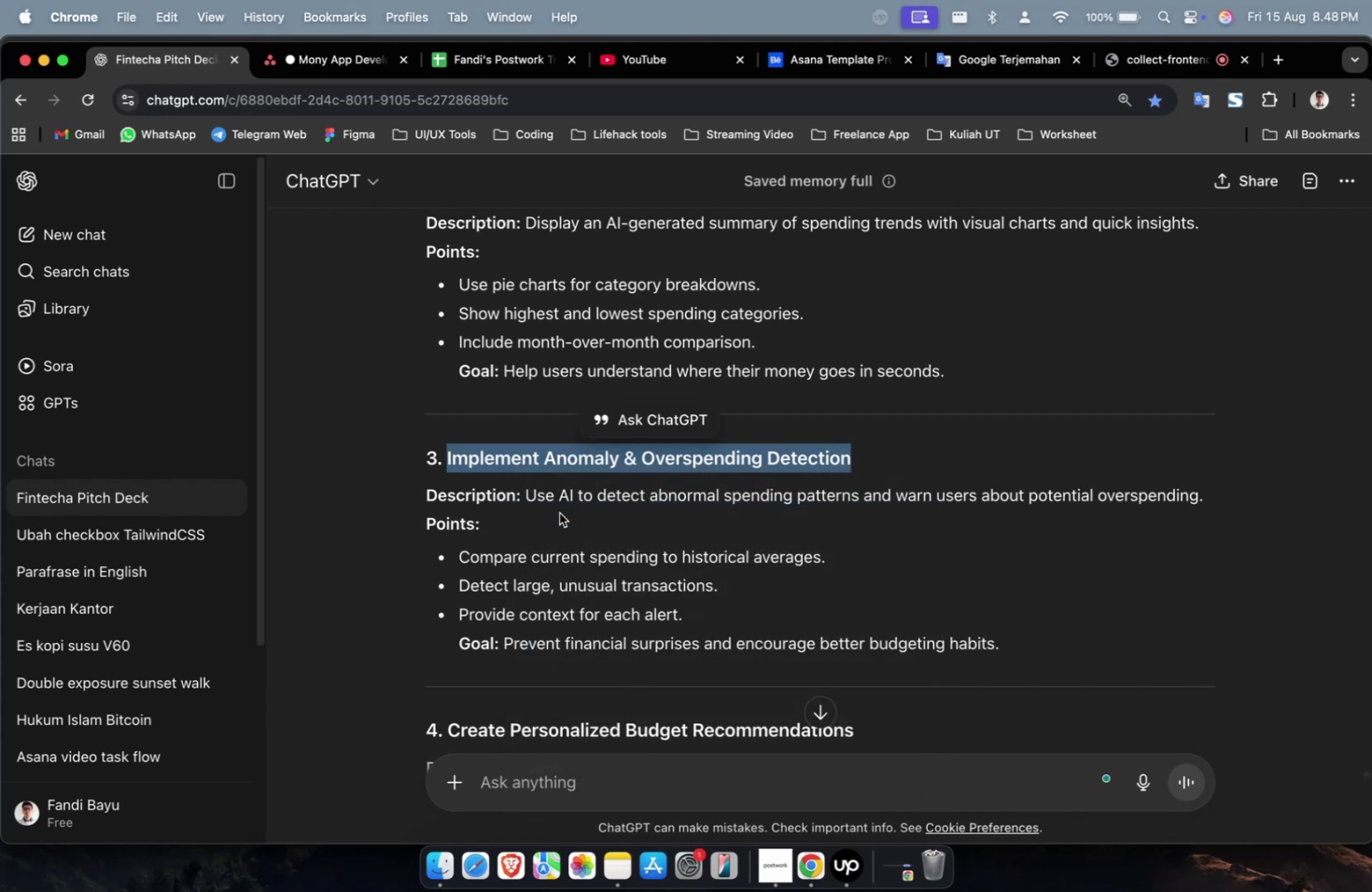 
right_click([845, 518])
 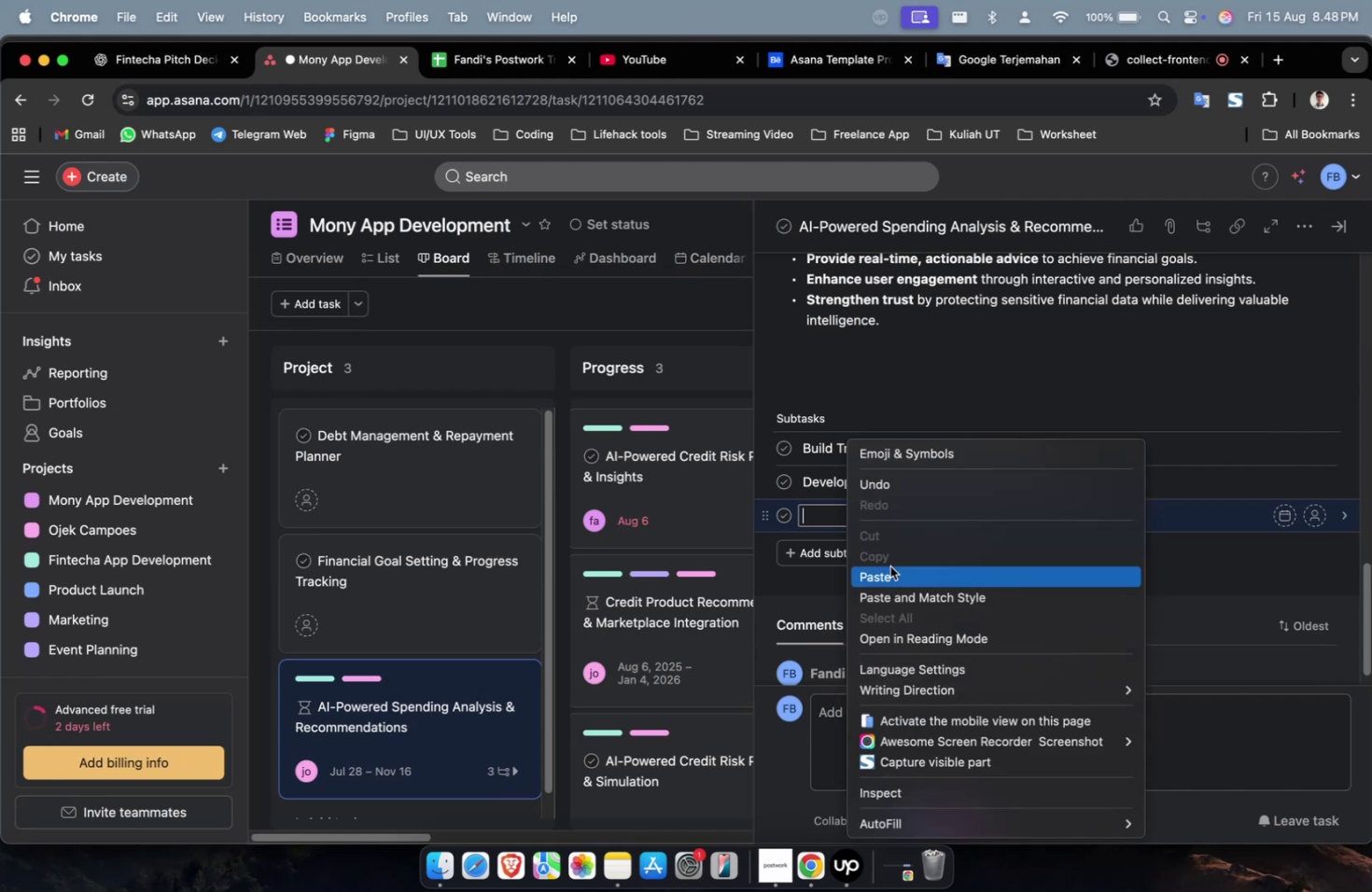 
left_click([890, 566])
 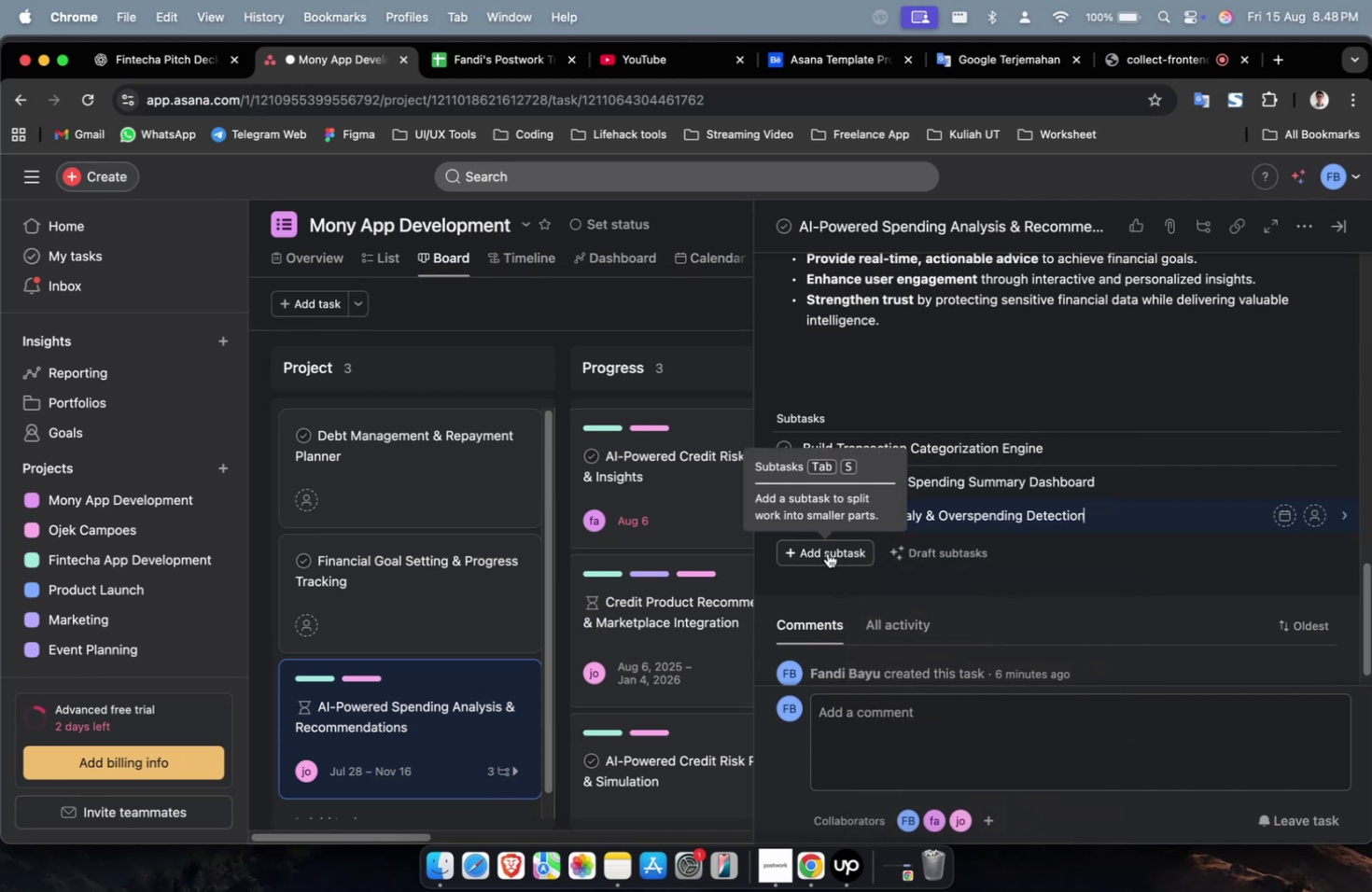 
left_click([827, 552])
 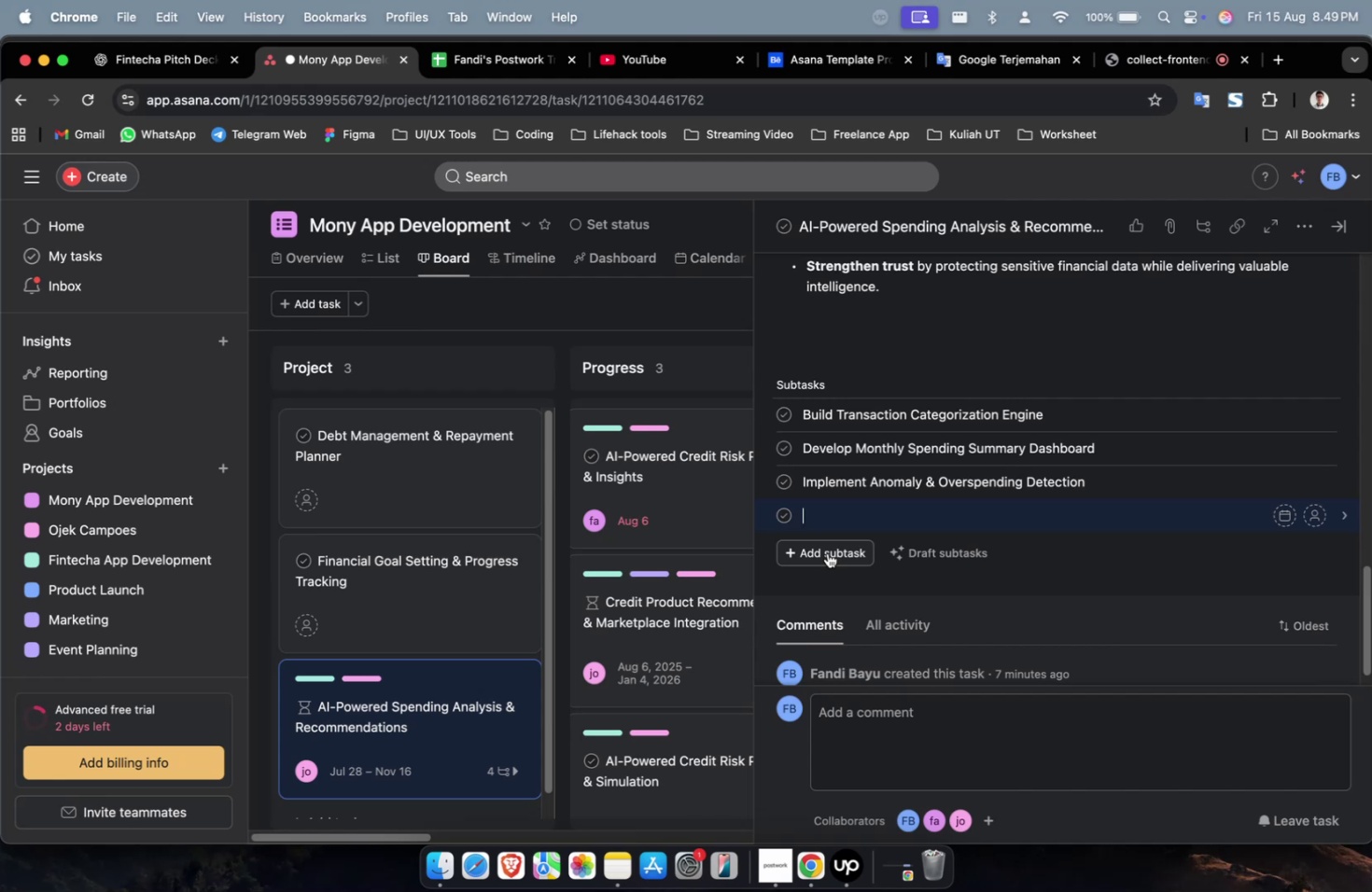 
wait(26.11)
 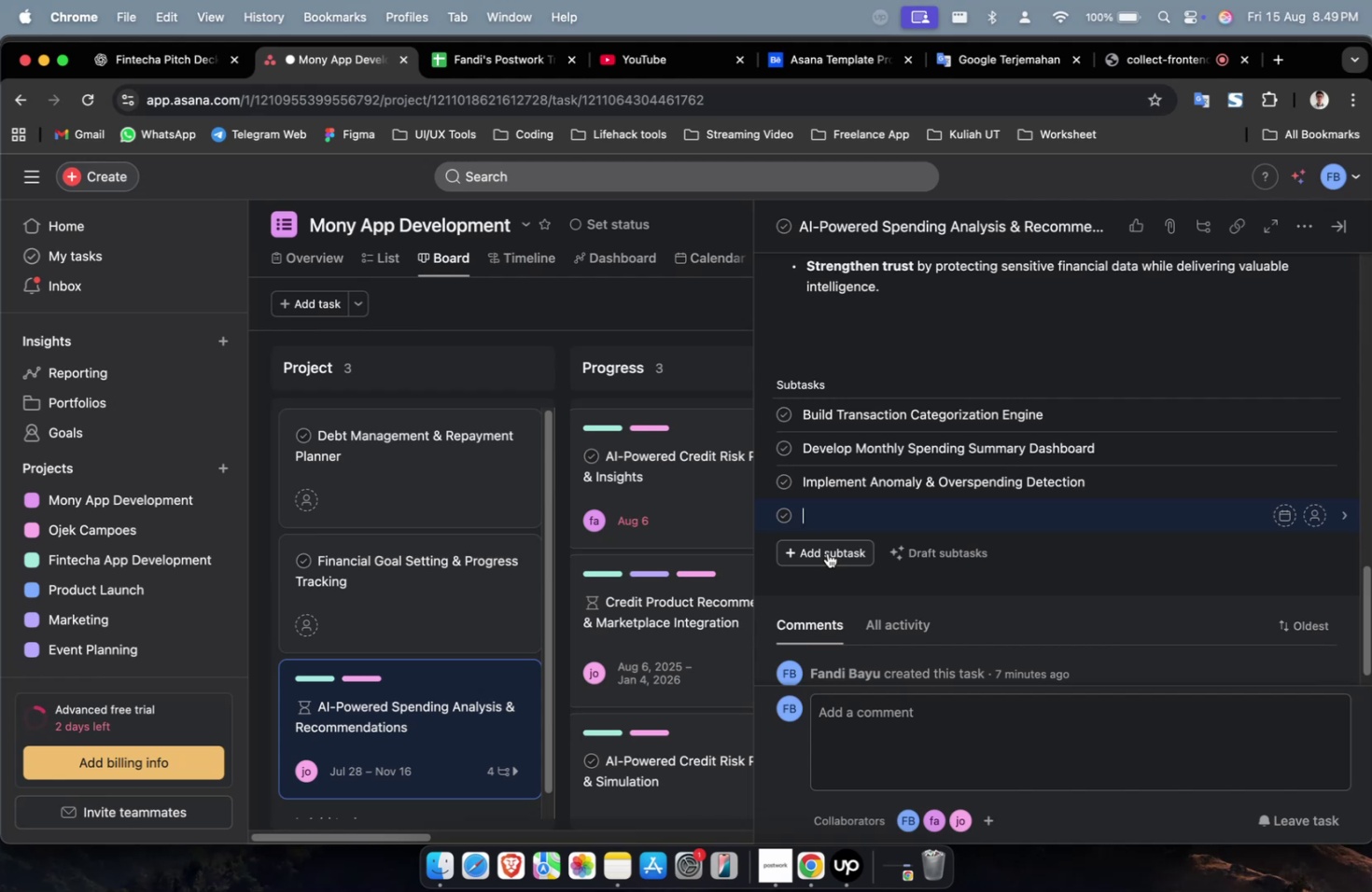 
left_click([175, 84])
 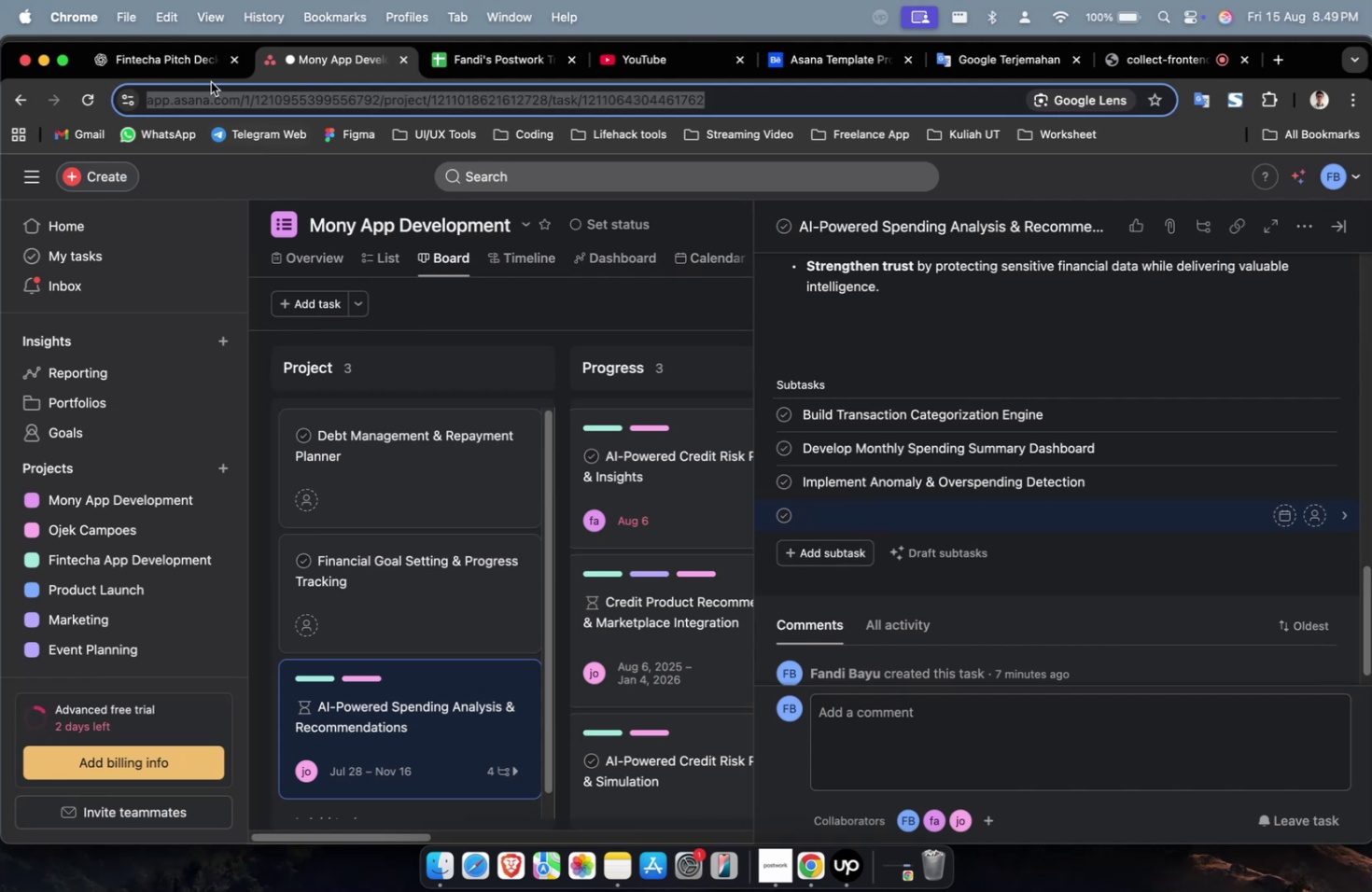 
left_click([152, 44])
 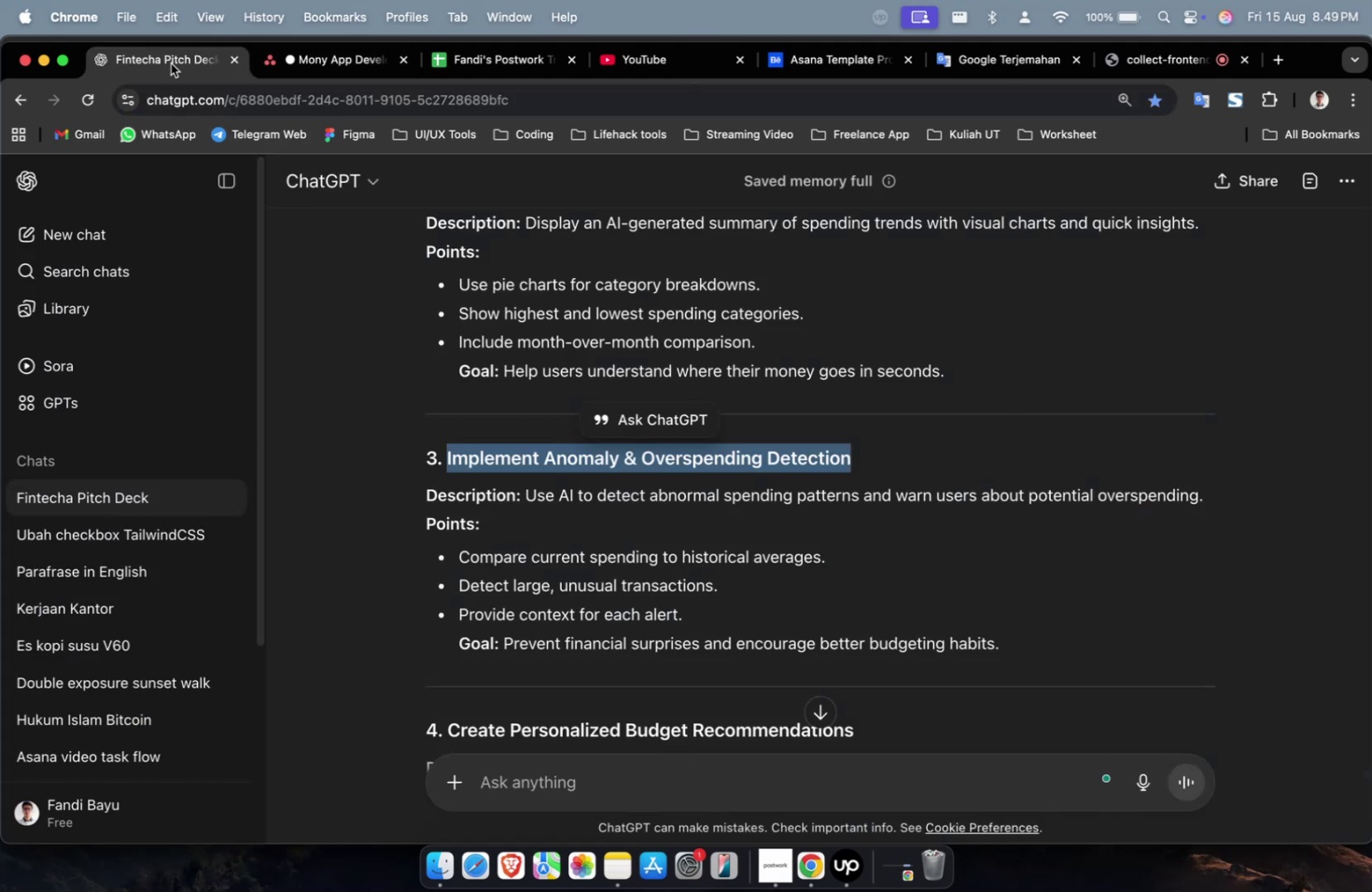 
scroll: coordinate [941, 494], scroll_direction: down, amount: 6.0
 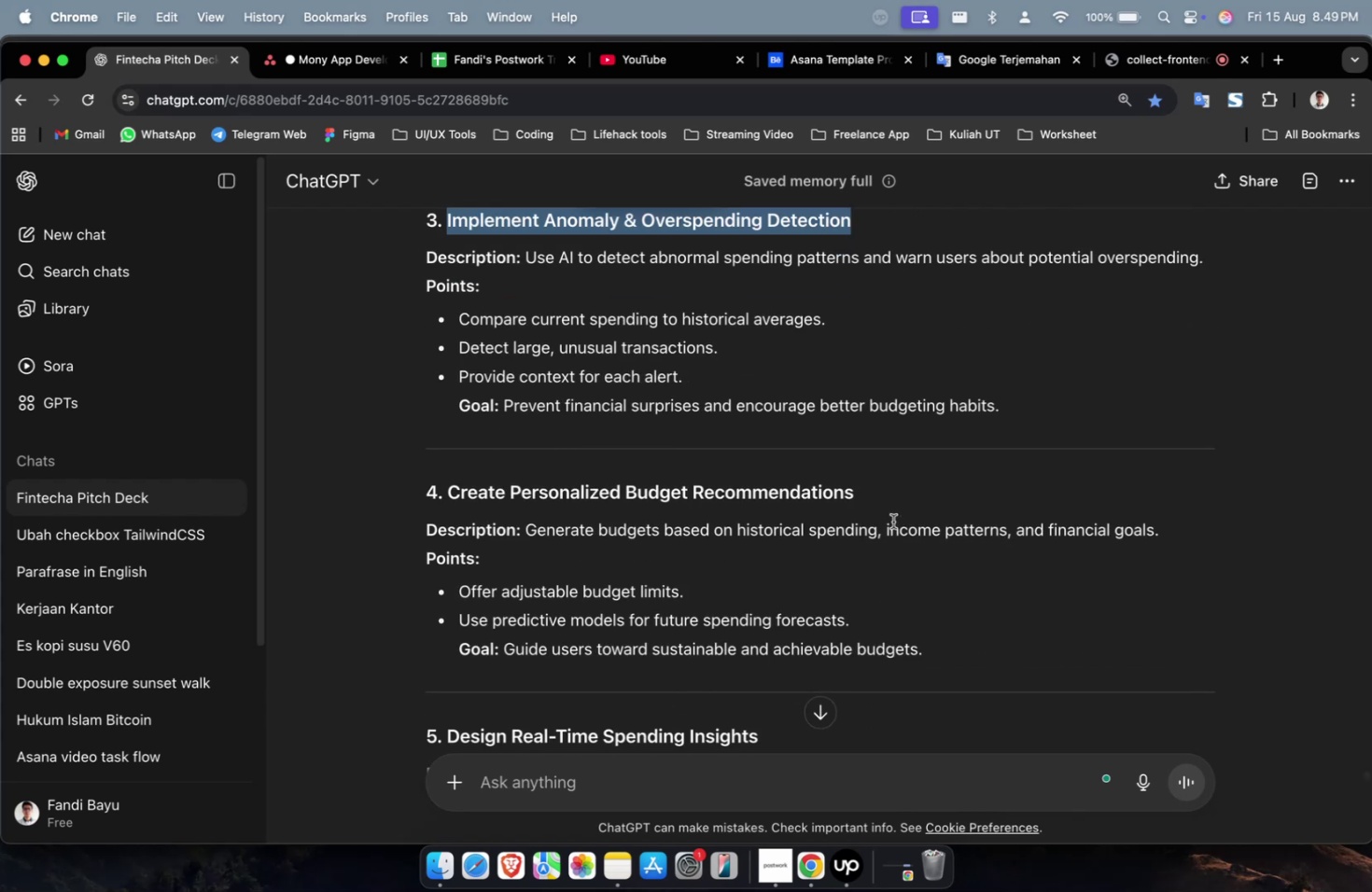 
left_click([890, 517])
 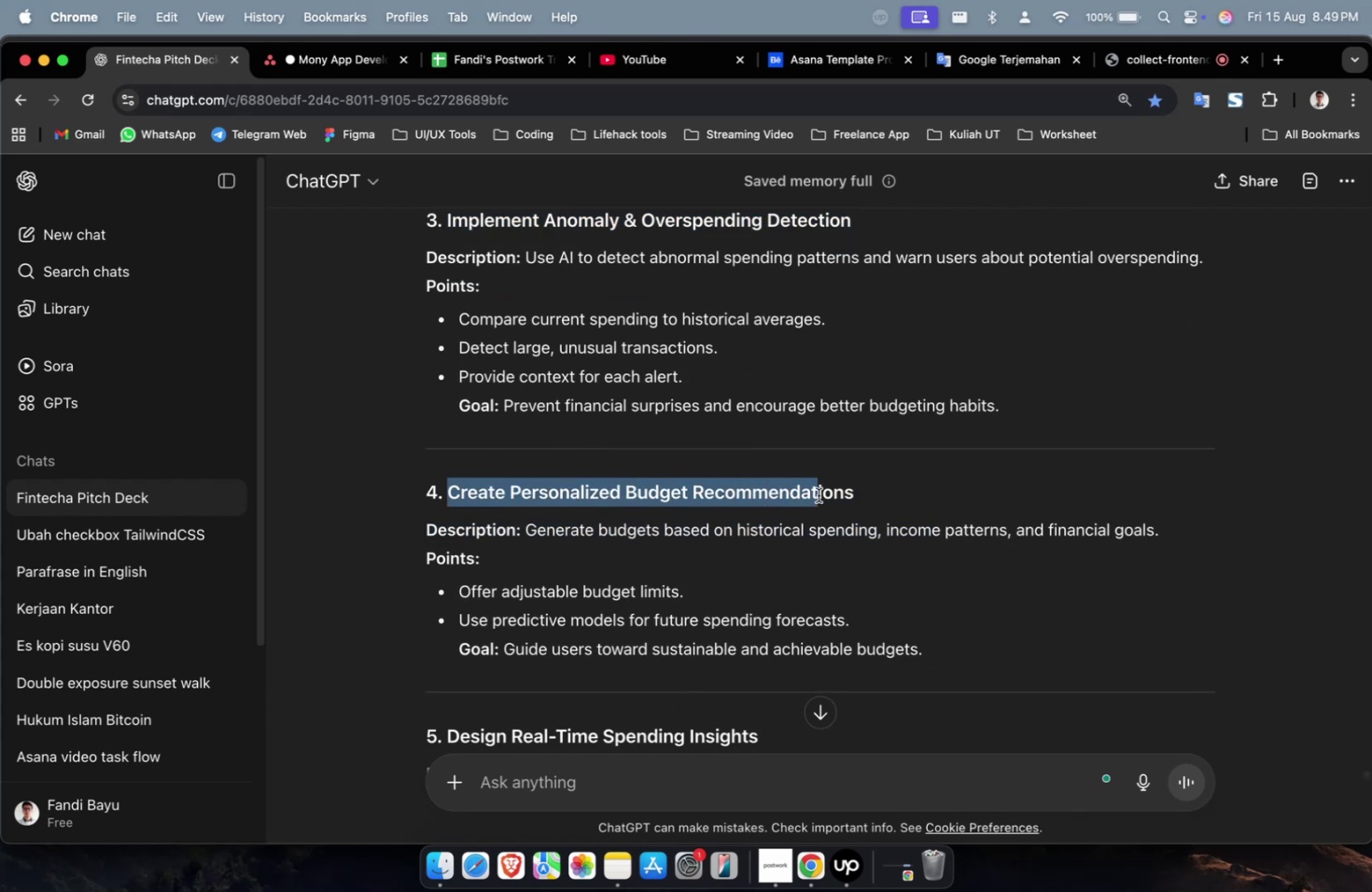 
right_click([787, 499])
 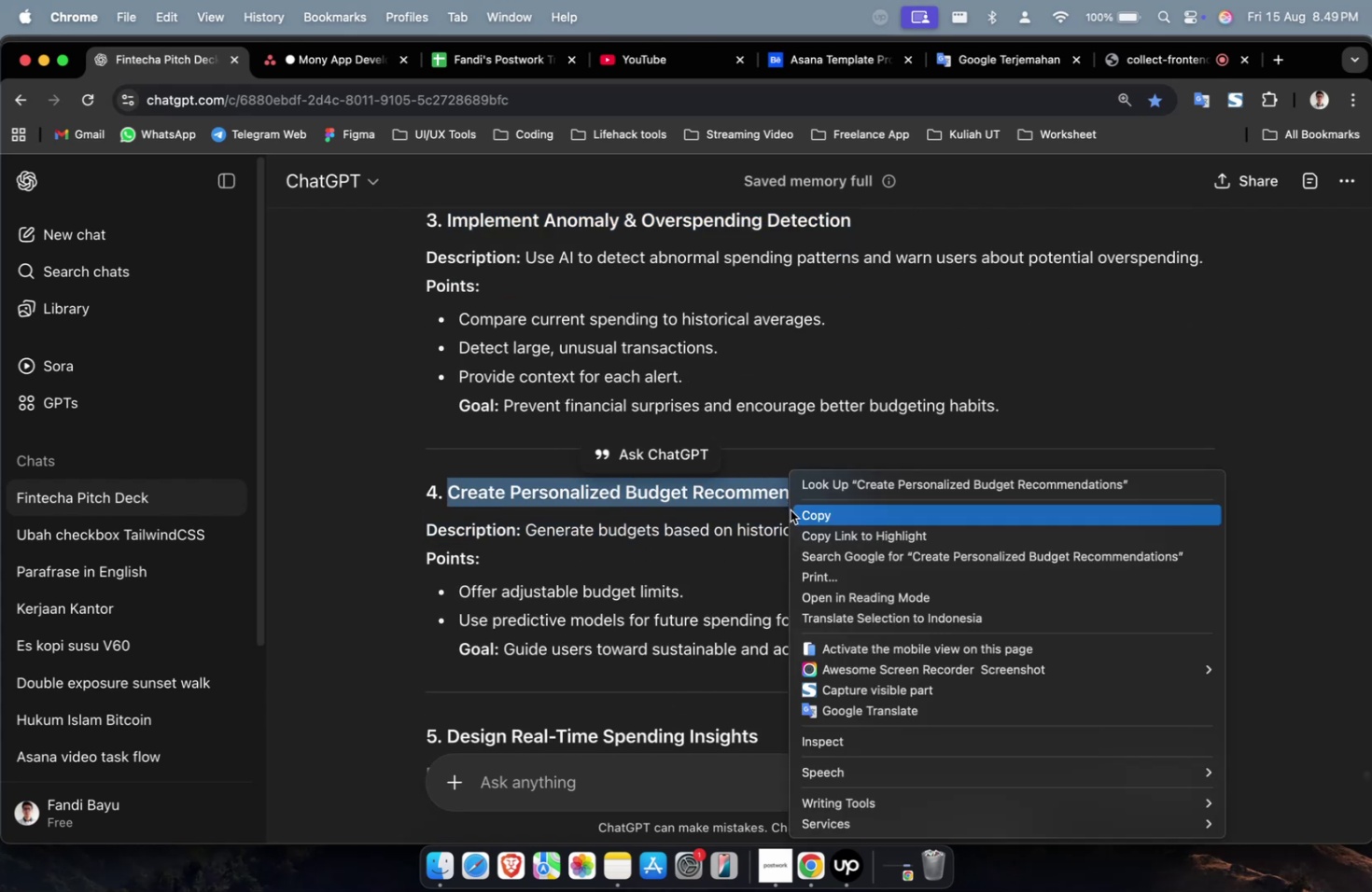 
left_click([809, 521])
 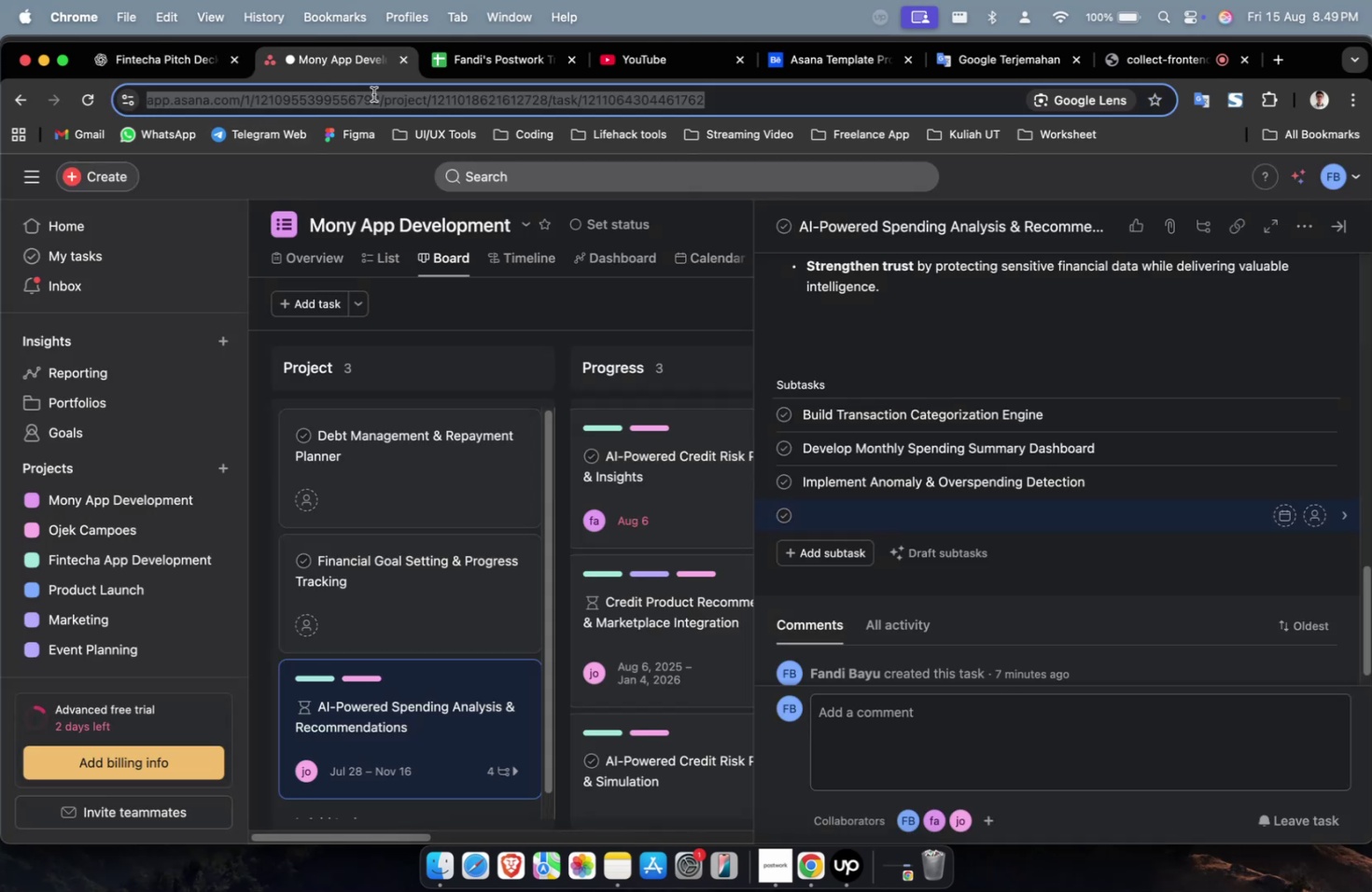 
wait(6.4)
 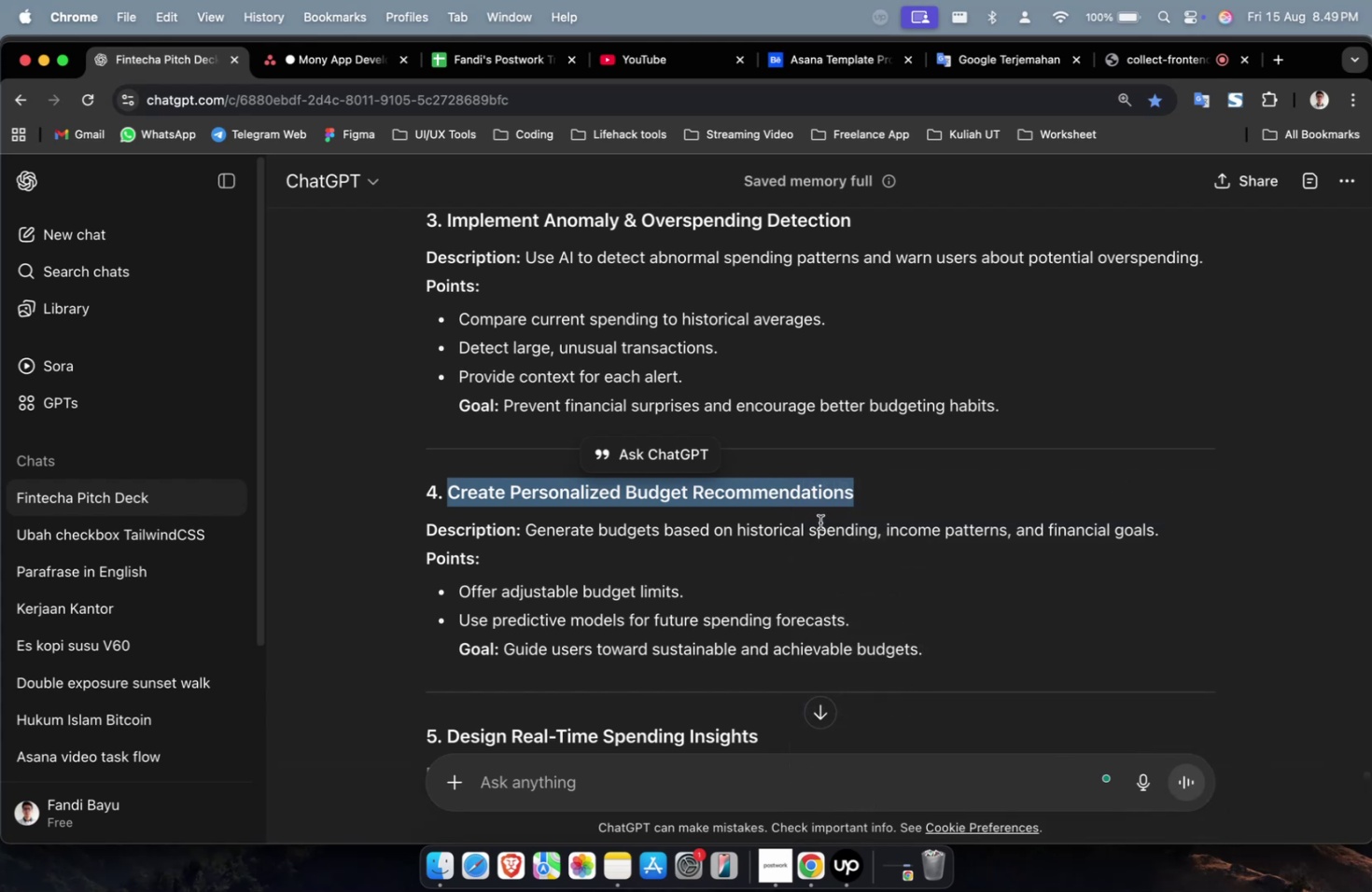 
left_click([886, 527])
 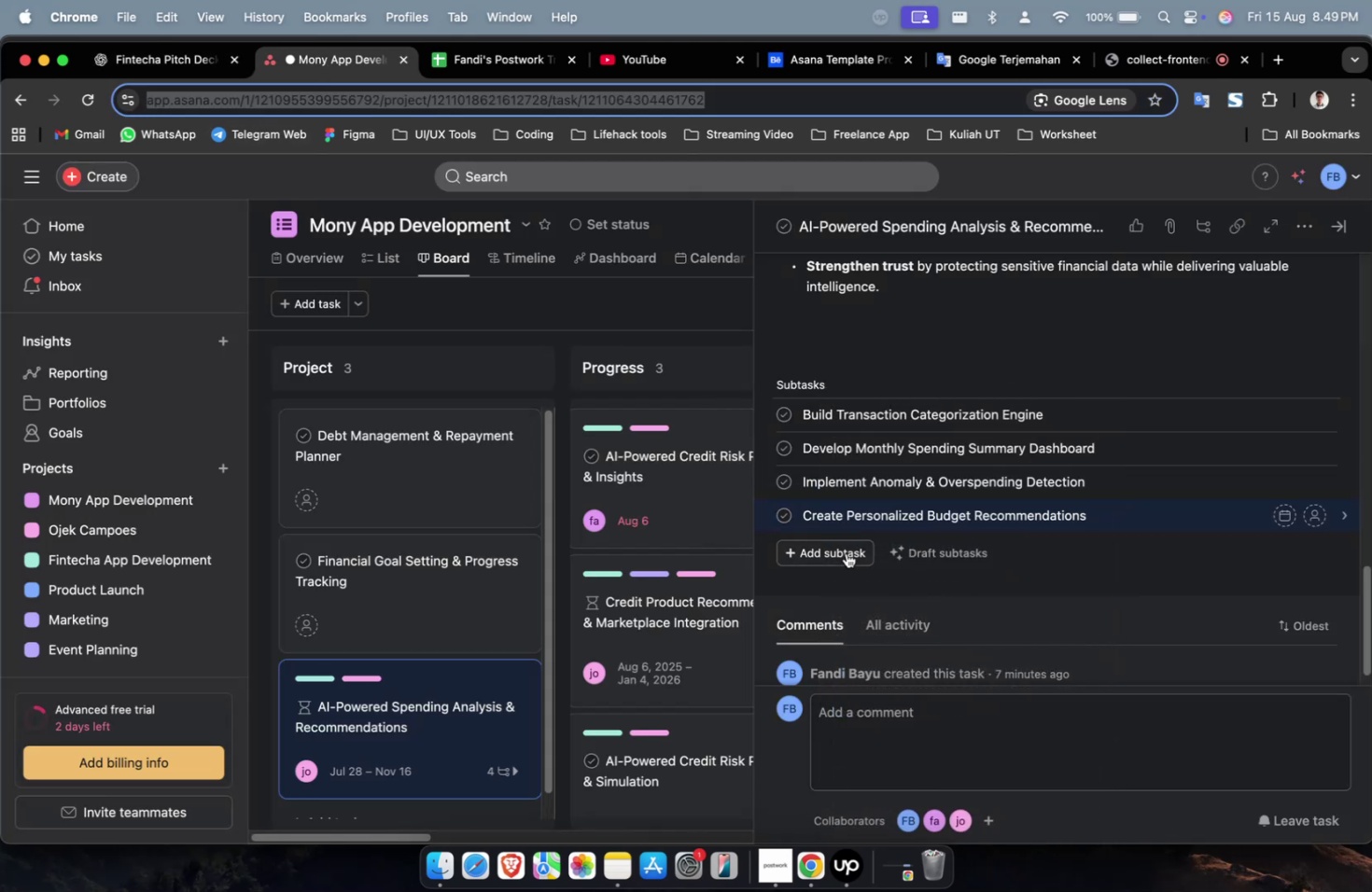 
double_click([846, 552])
 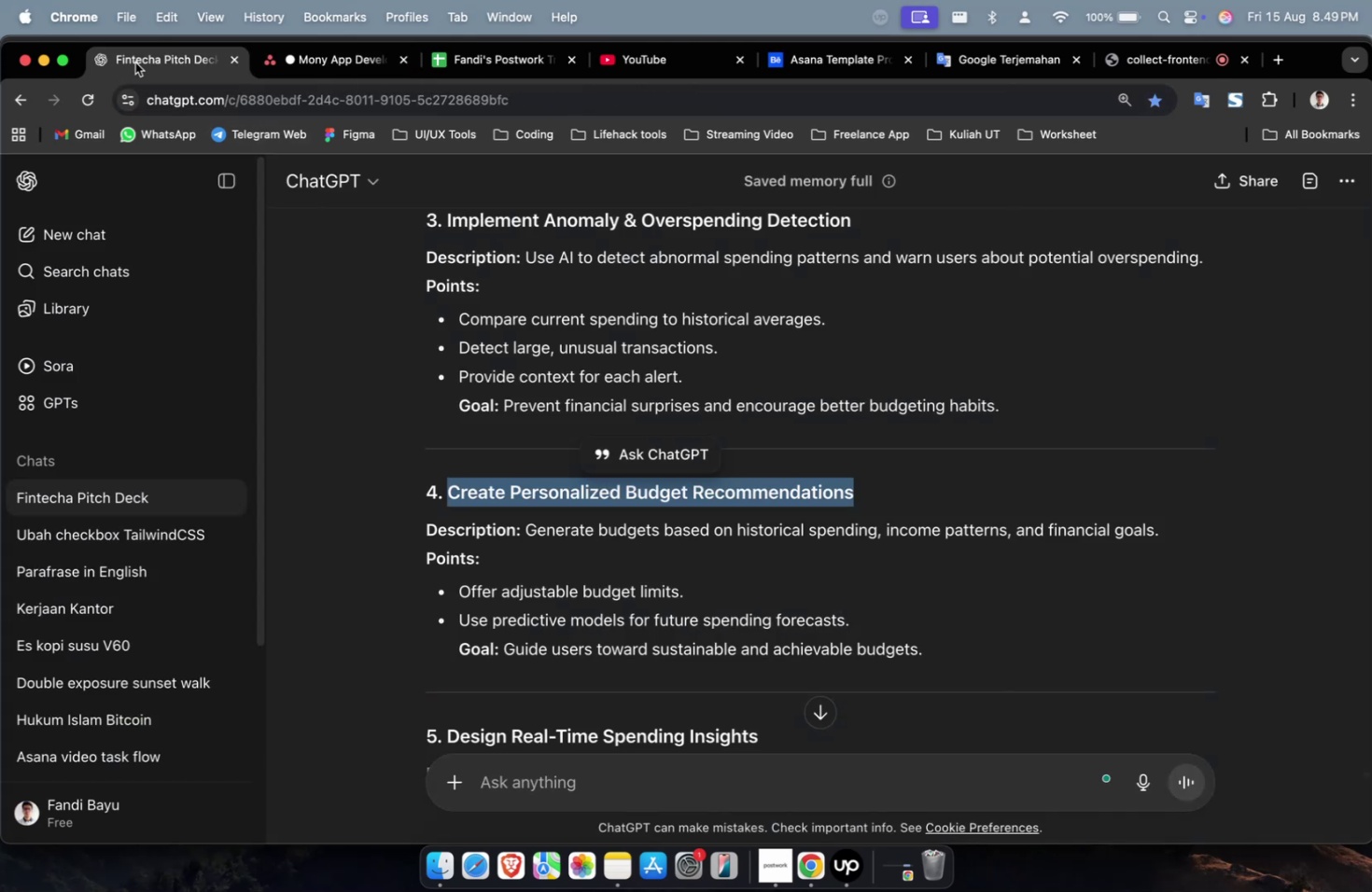 
scroll: coordinate [687, 471], scroll_direction: down, amount: 4.0
 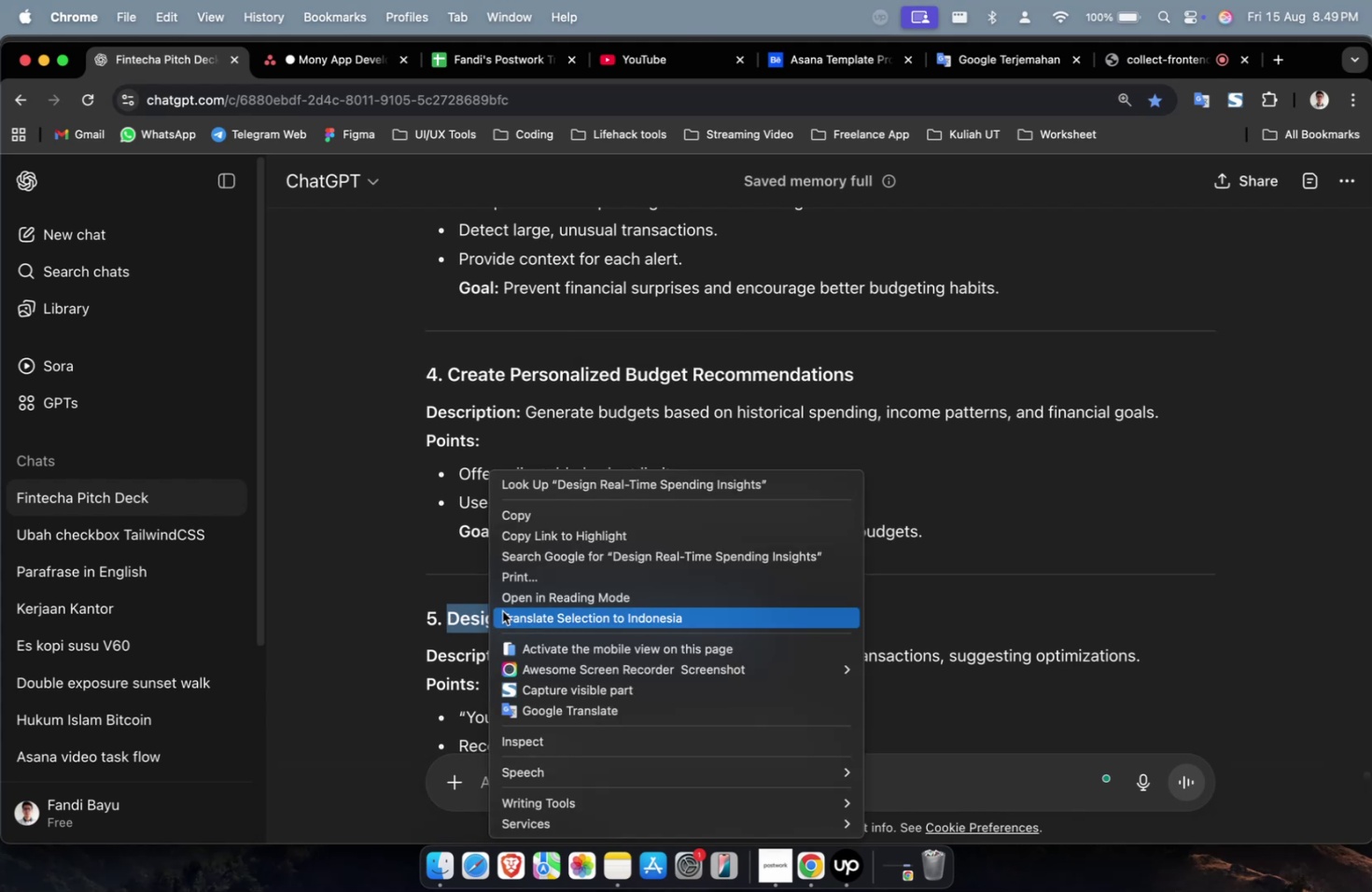 
wait(8.58)
 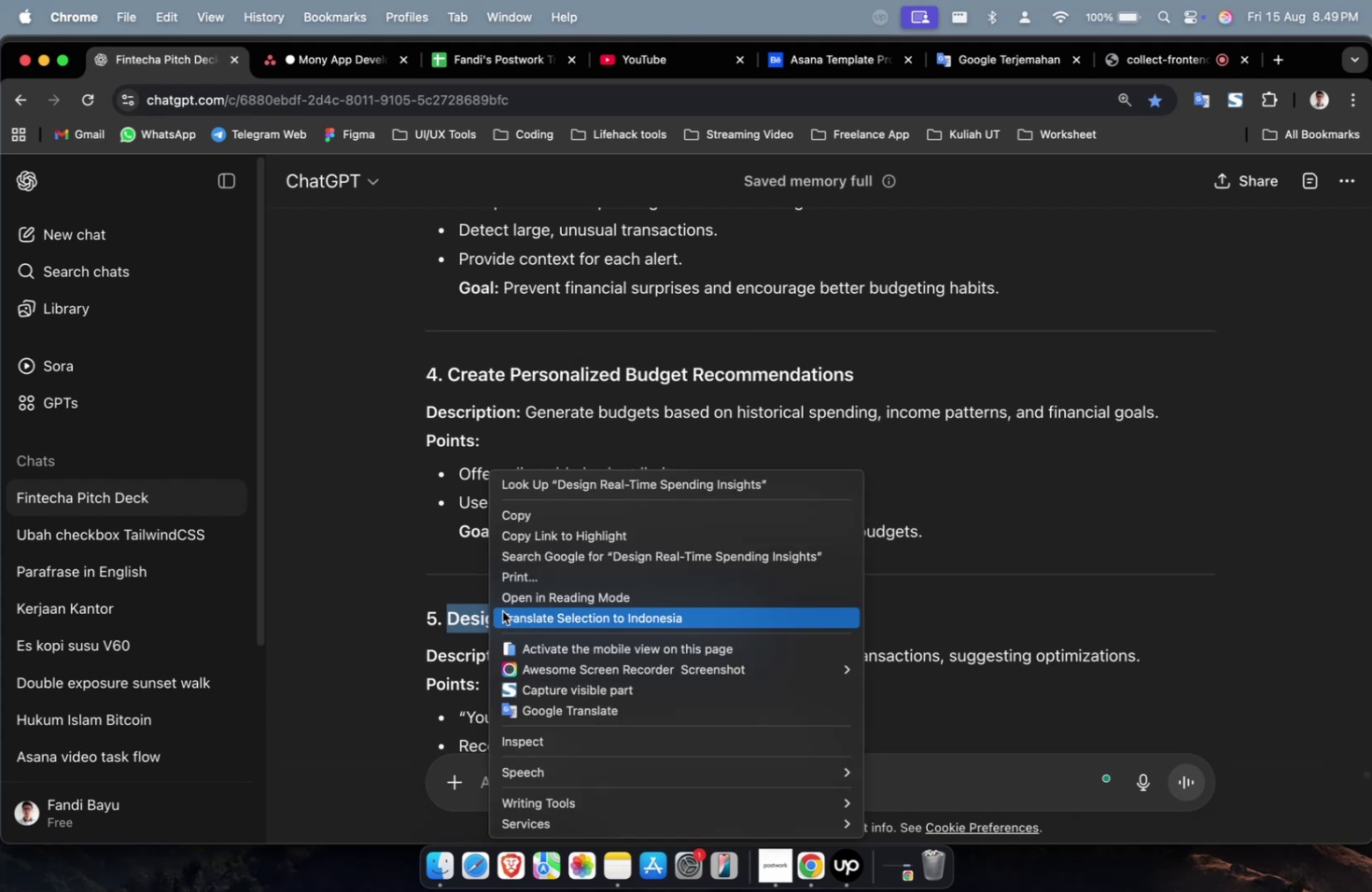 
left_click([554, 521])
 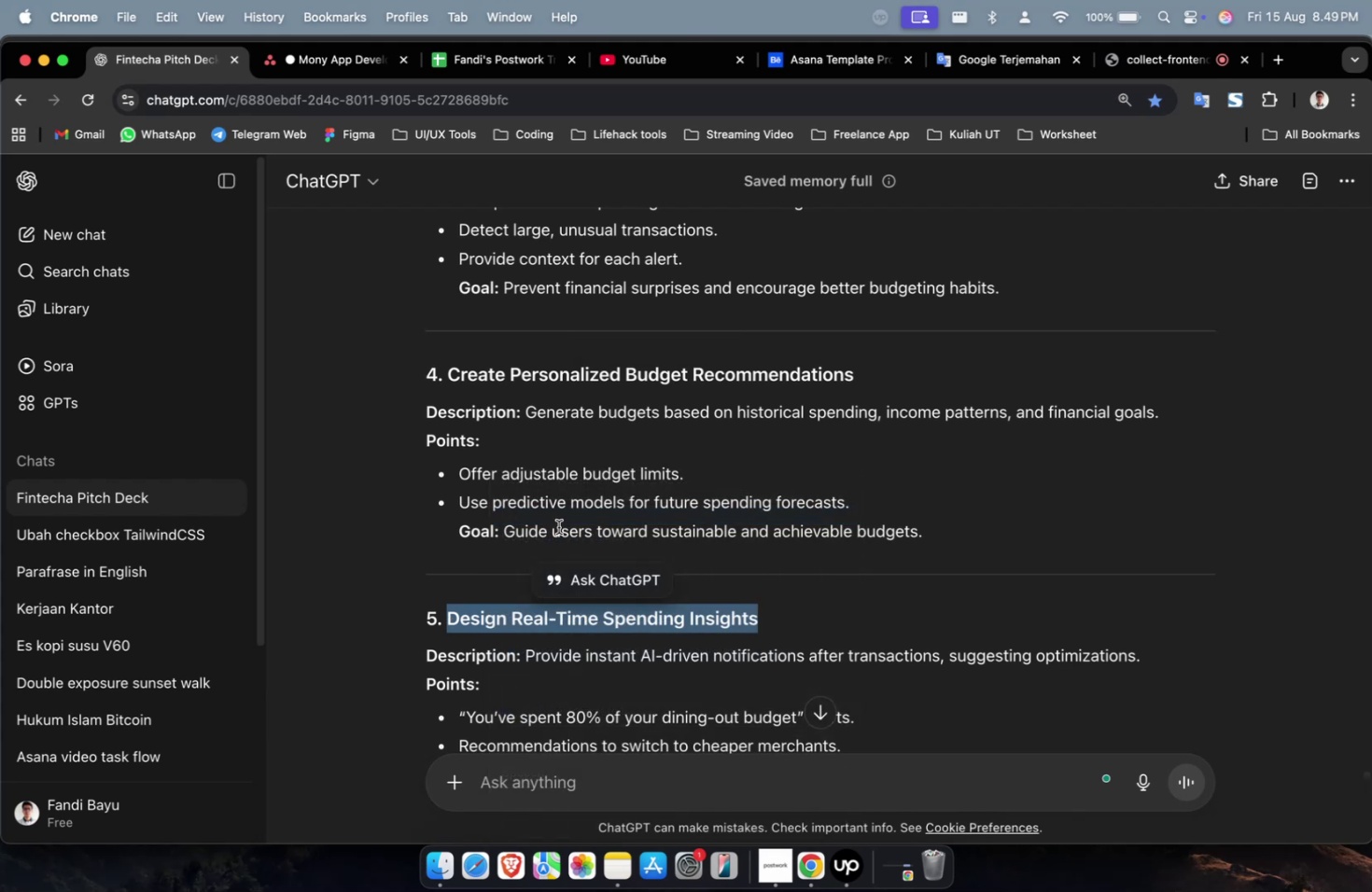 
wait(8.06)
 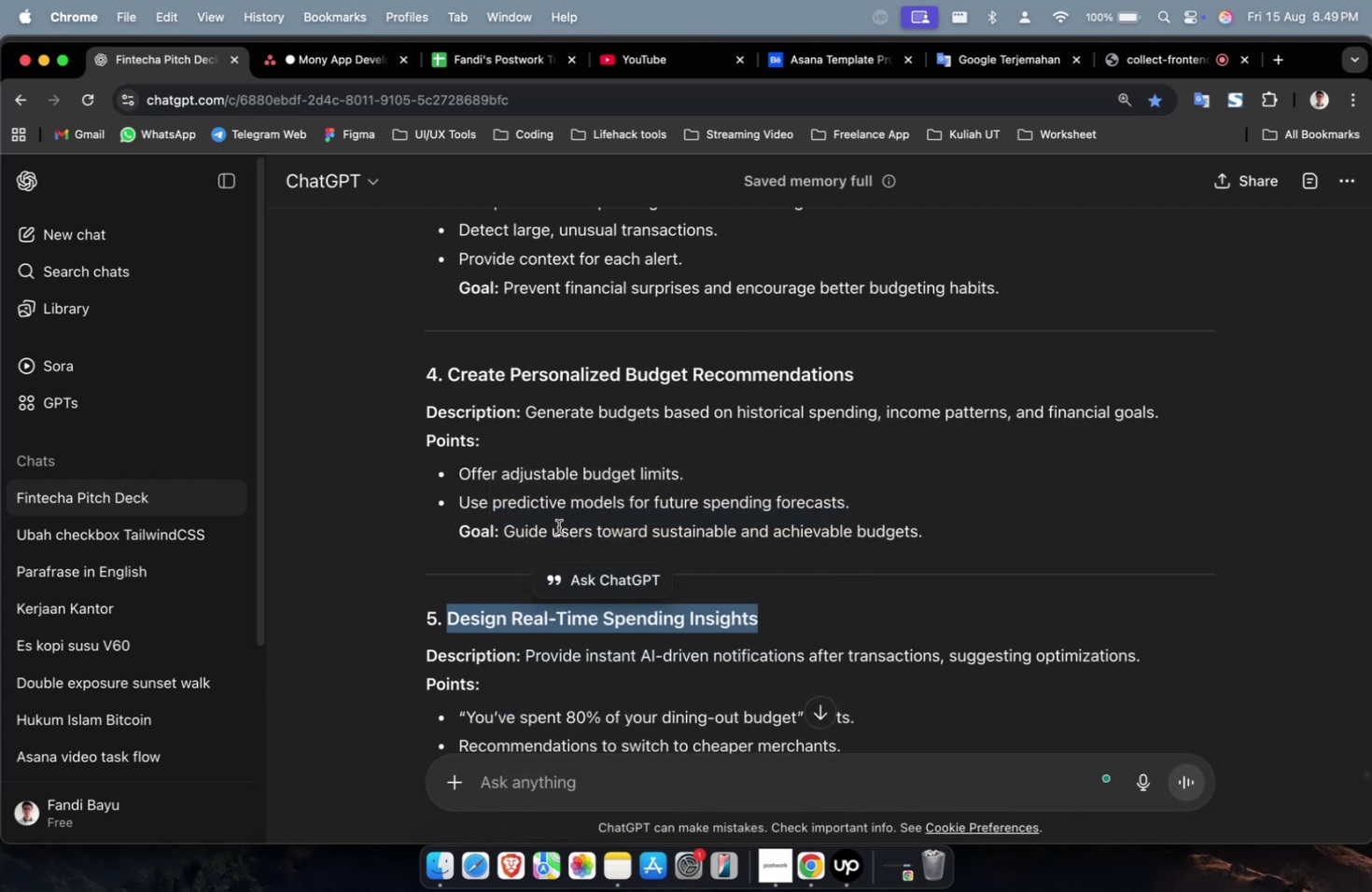 
left_click([338, 64])
 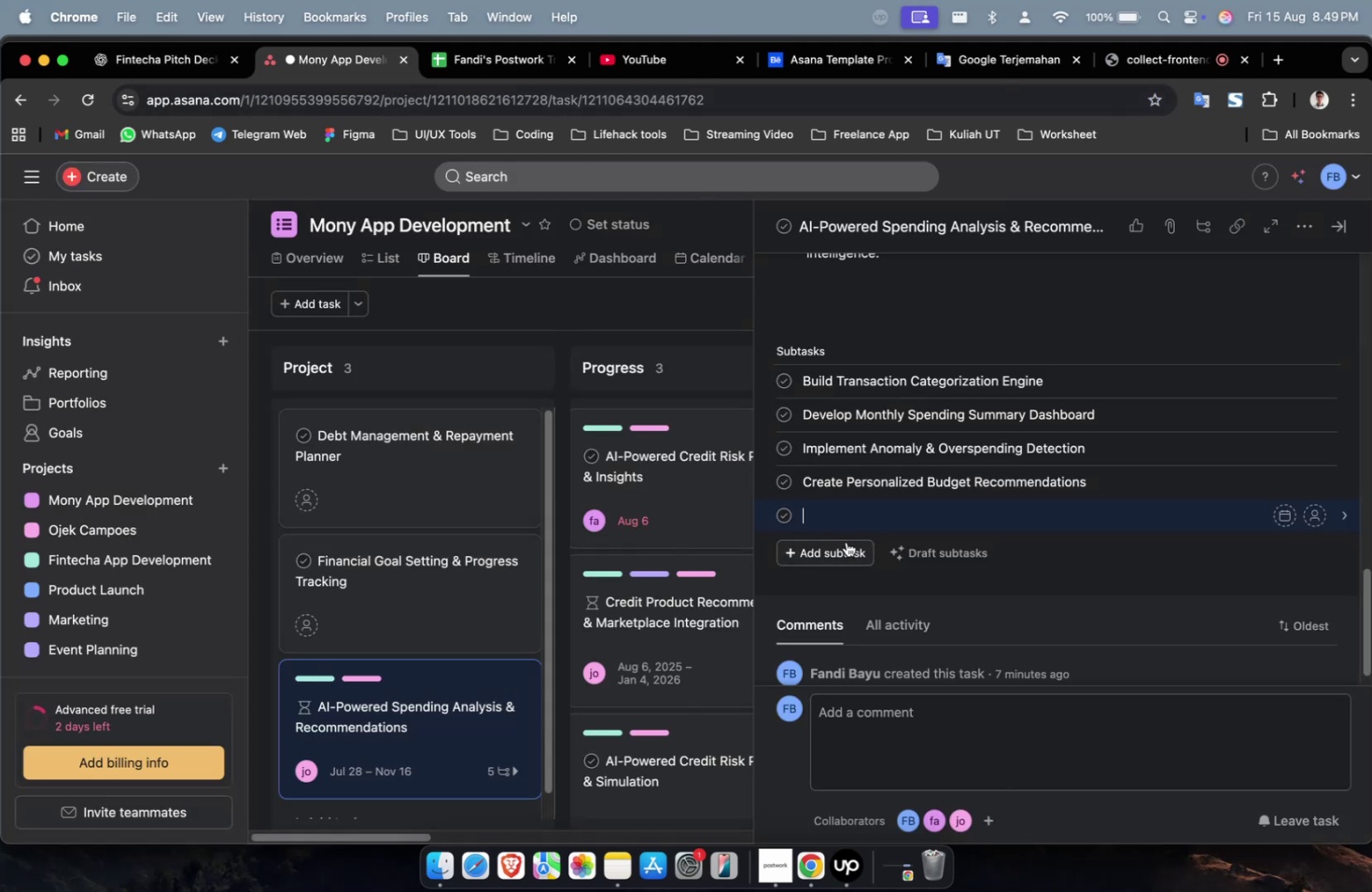 
right_click([835, 519])
 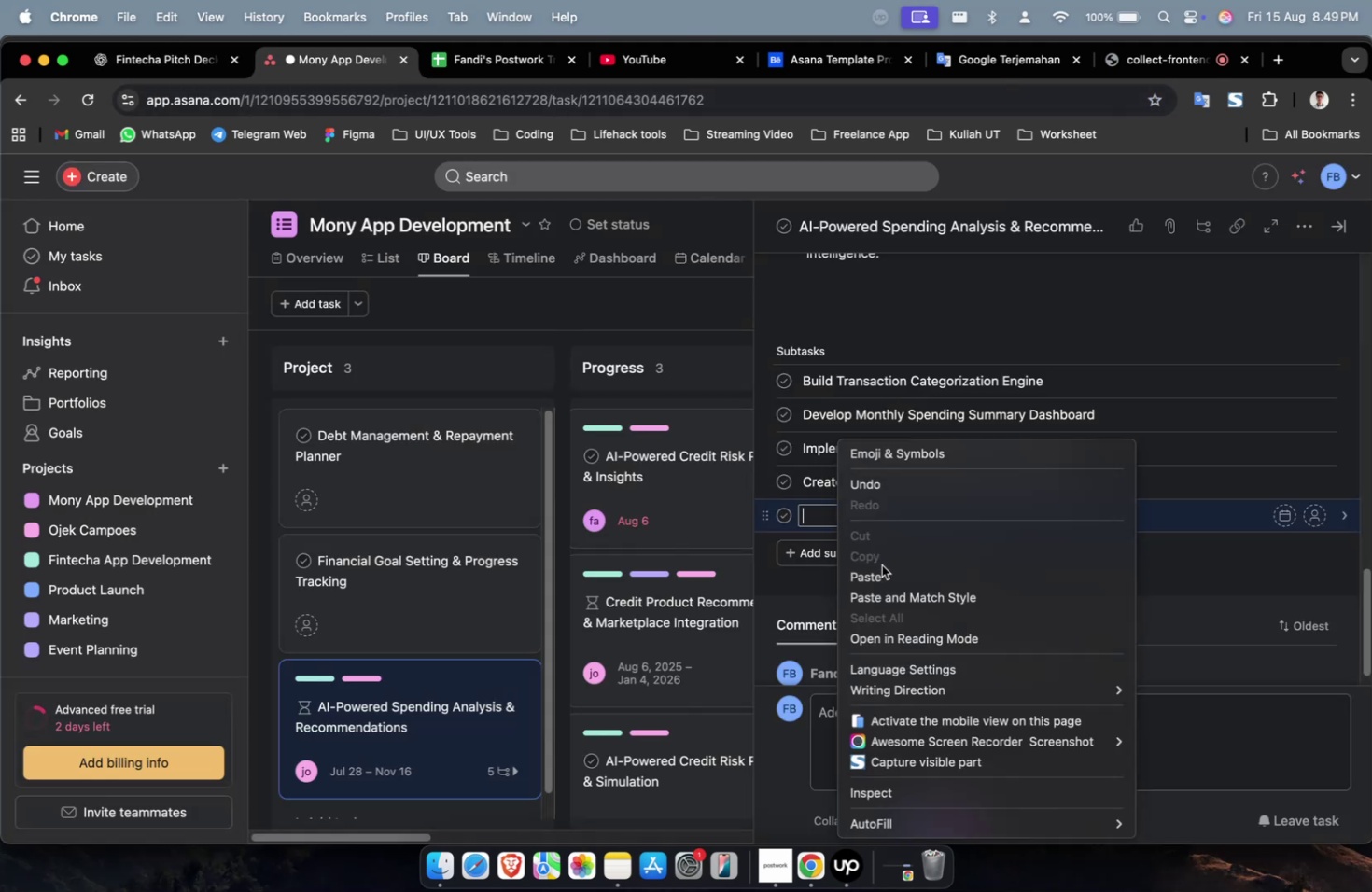 
left_click([884, 567])
 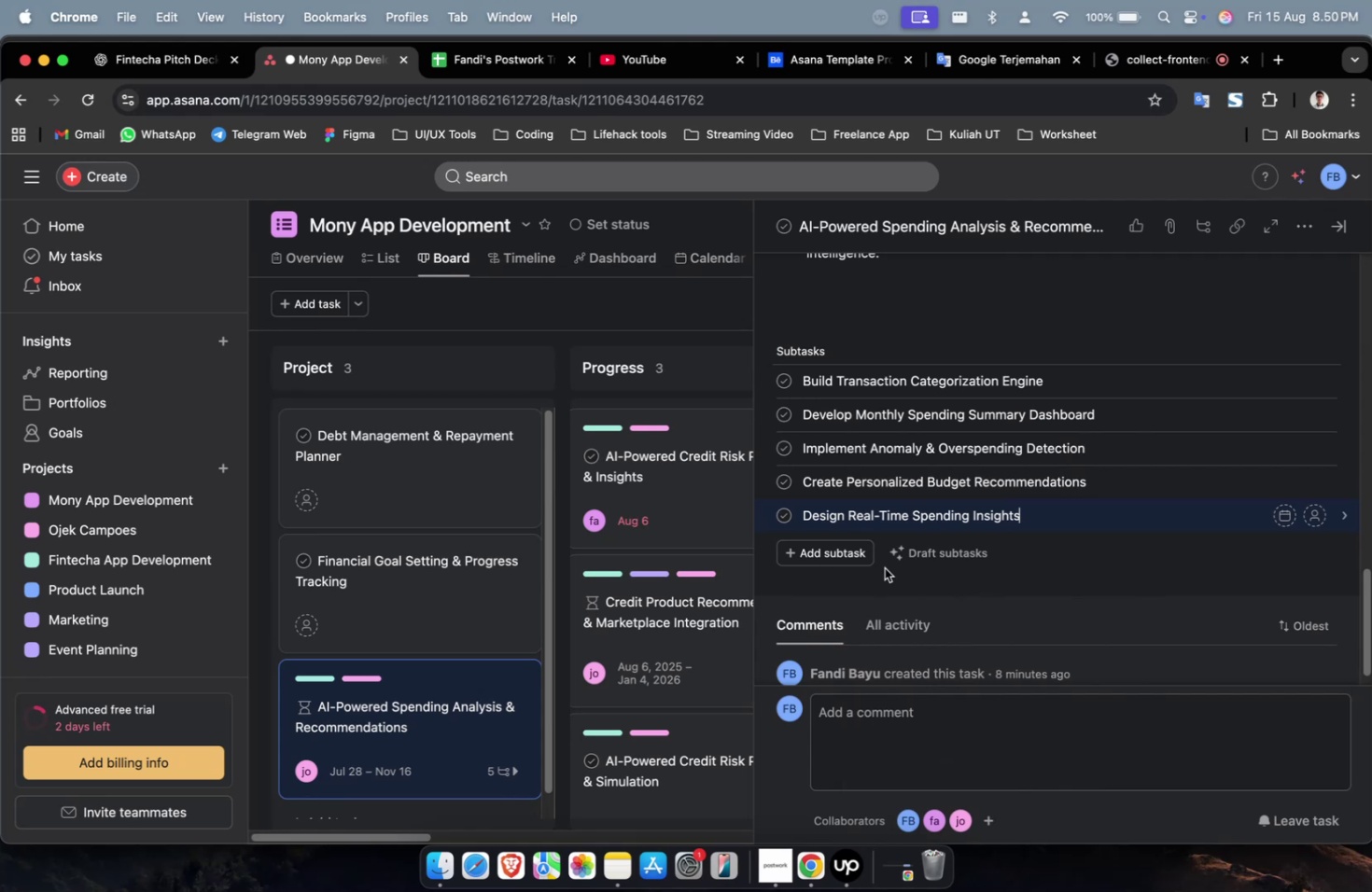 
wait(11.22)
 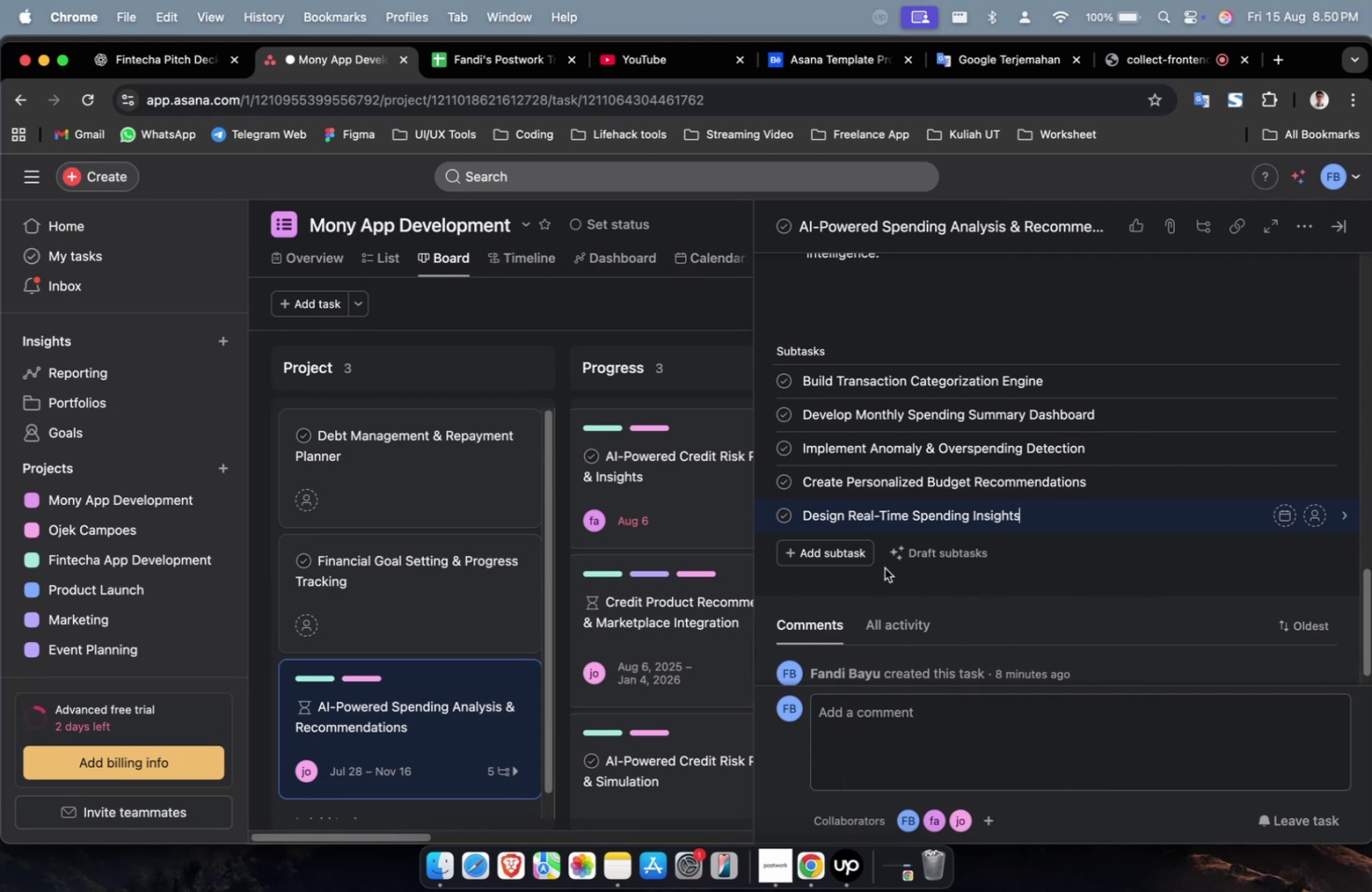 
left_click([842, 553])
 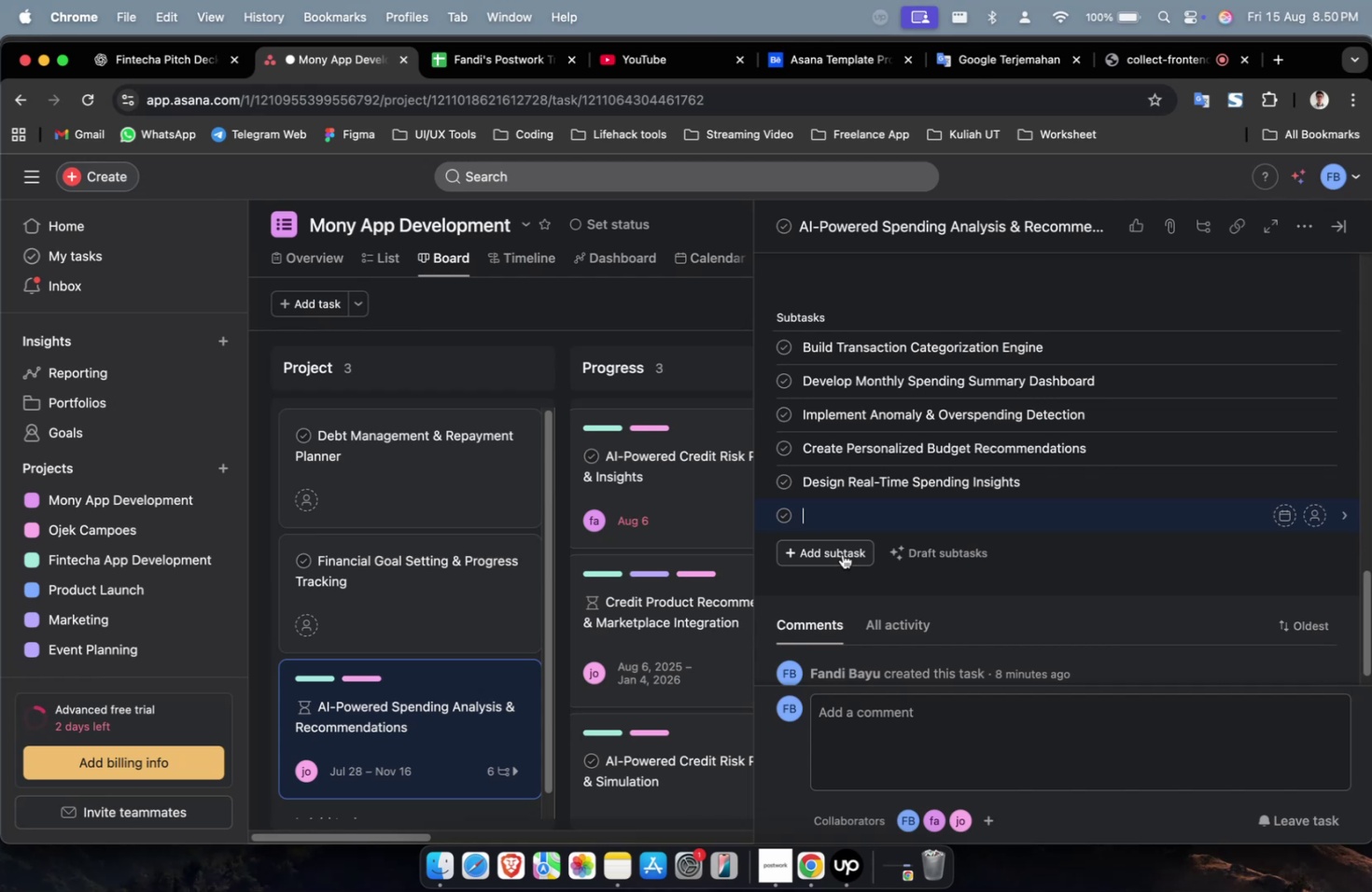 
wait(36.25)
 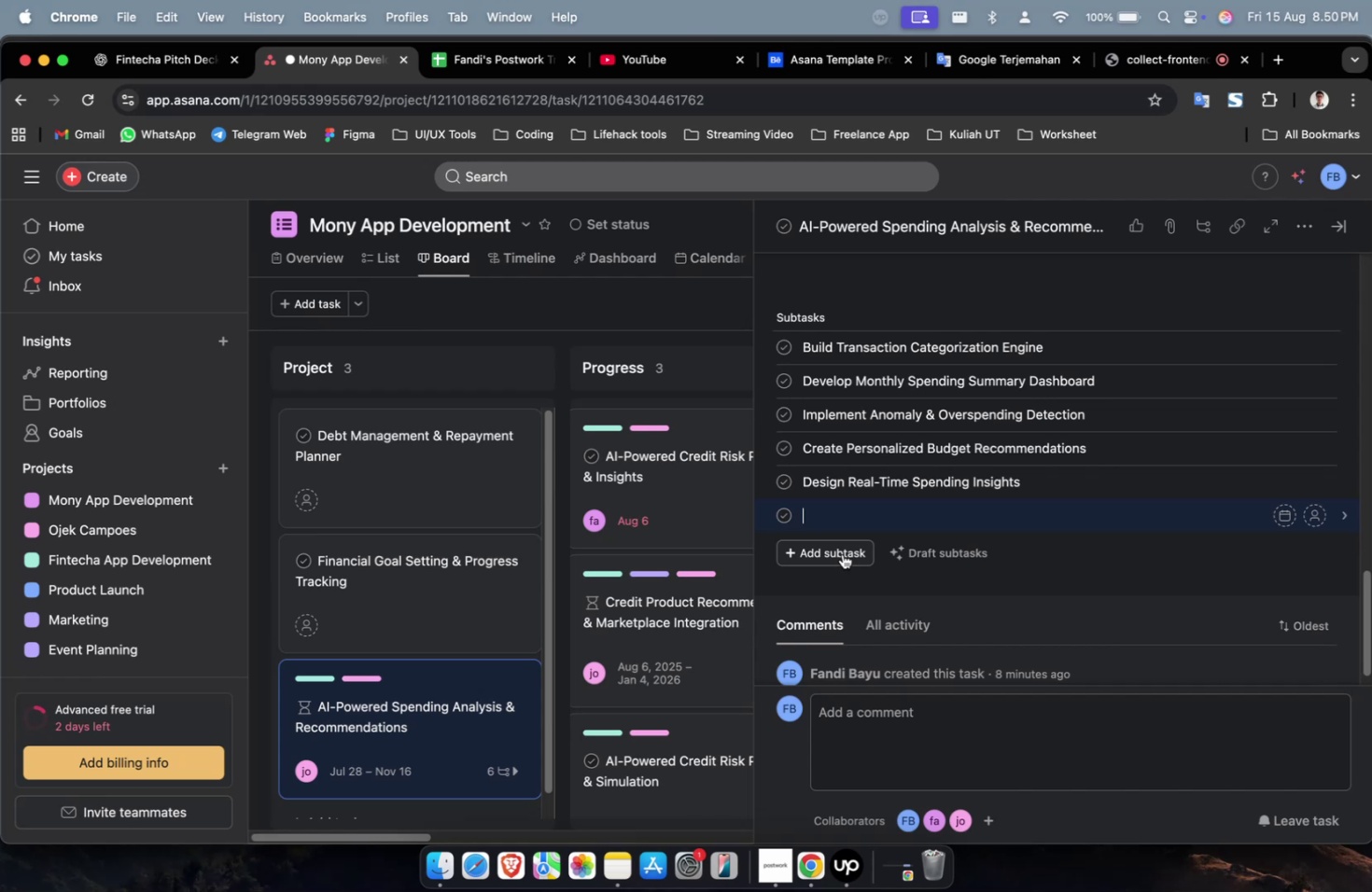 
scroll: coordinate [866, 474], scroll_direction: down, amount: 16.0
 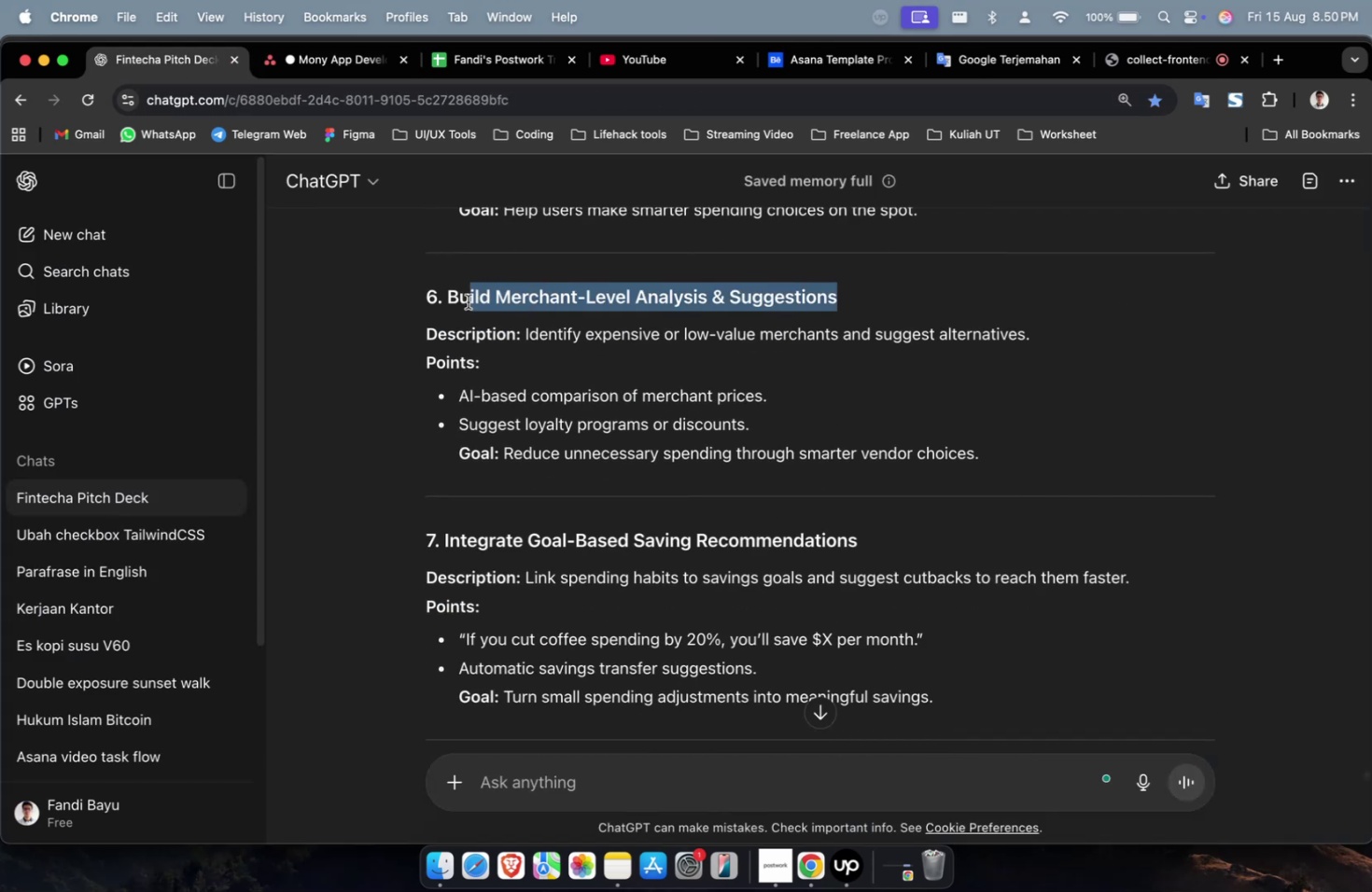 
key(Meta+C)
 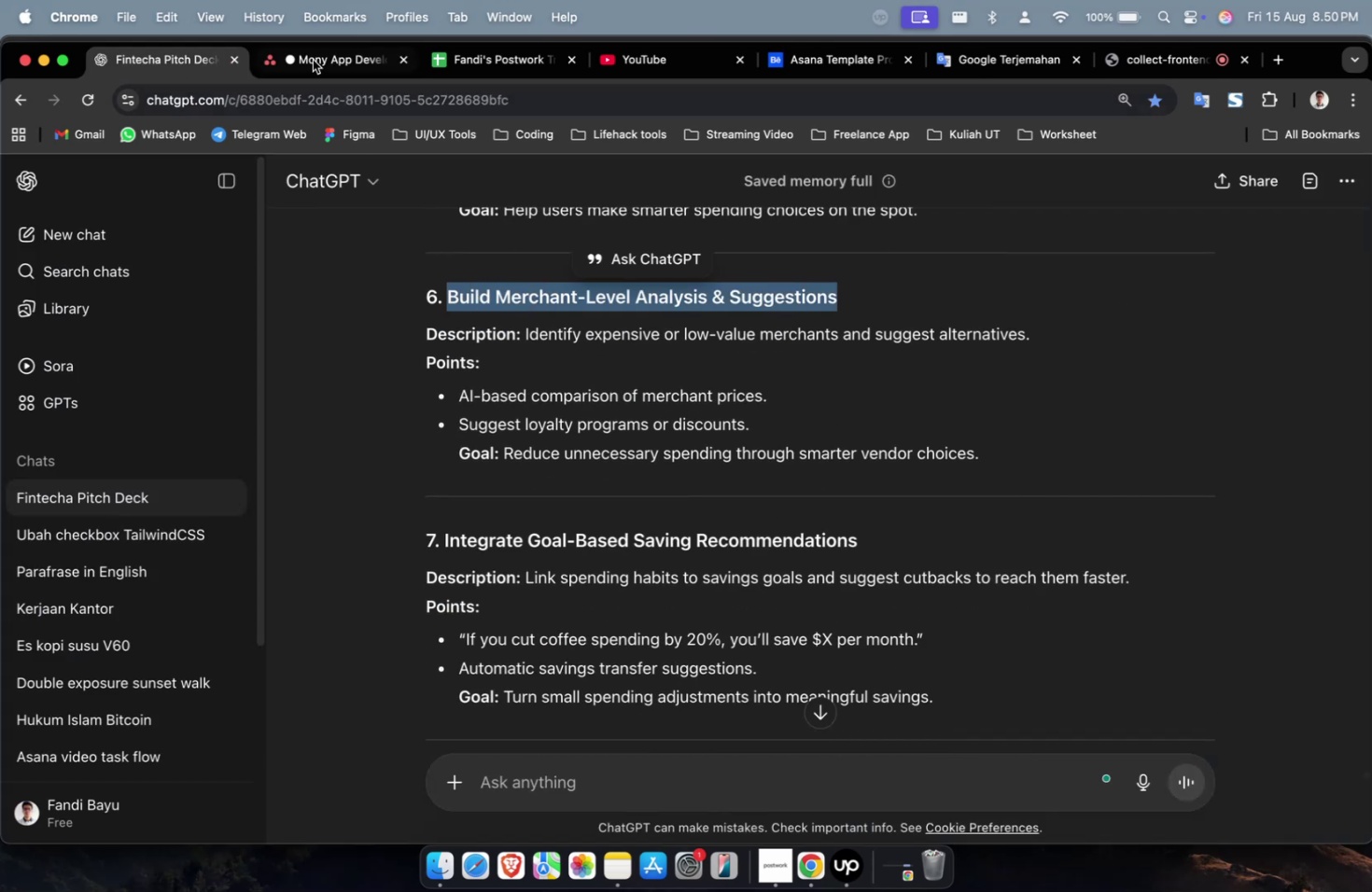 
left_click([312, 54])
 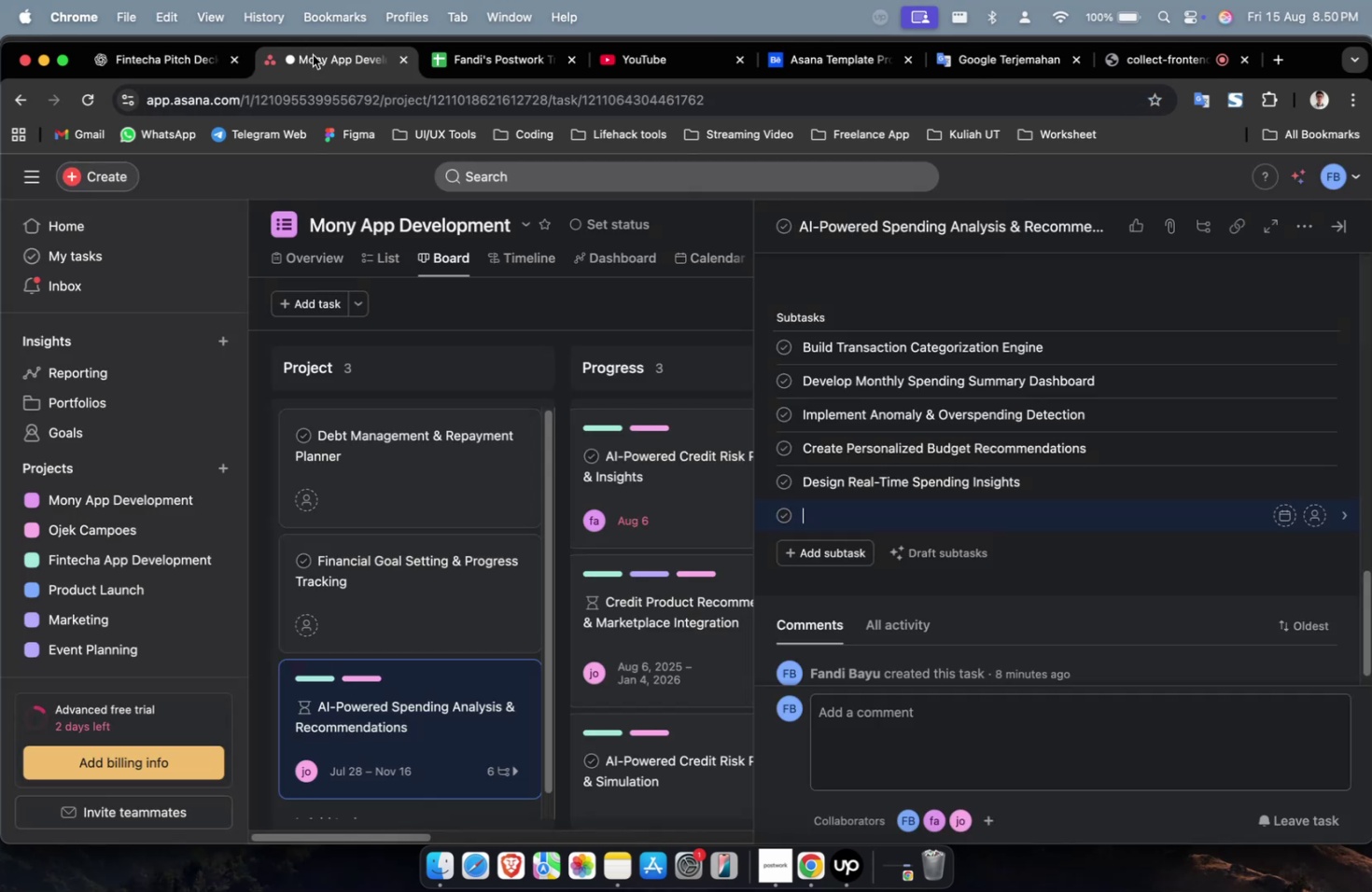 
key(Meta+V)
 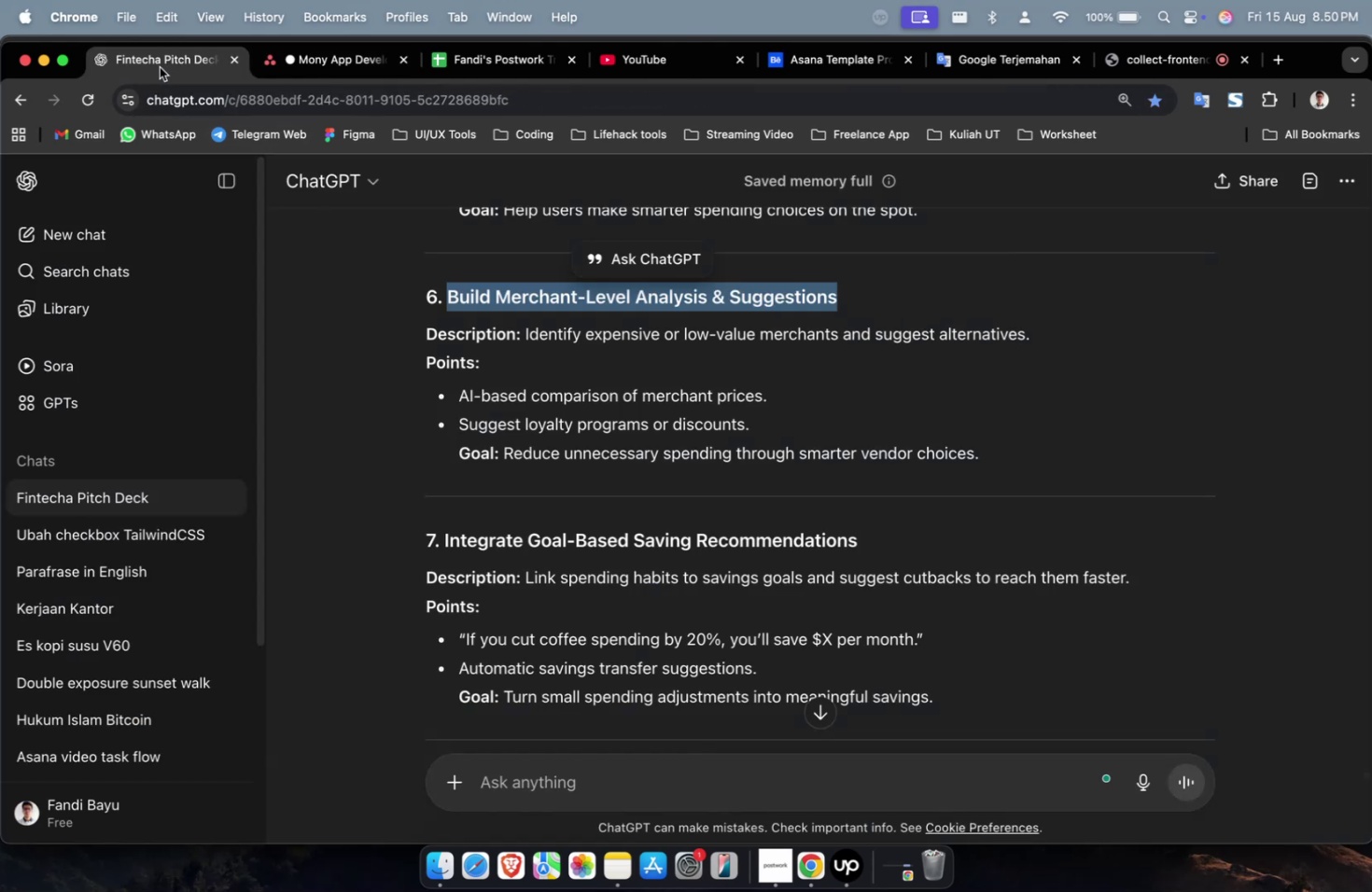 
wait(7.75)
 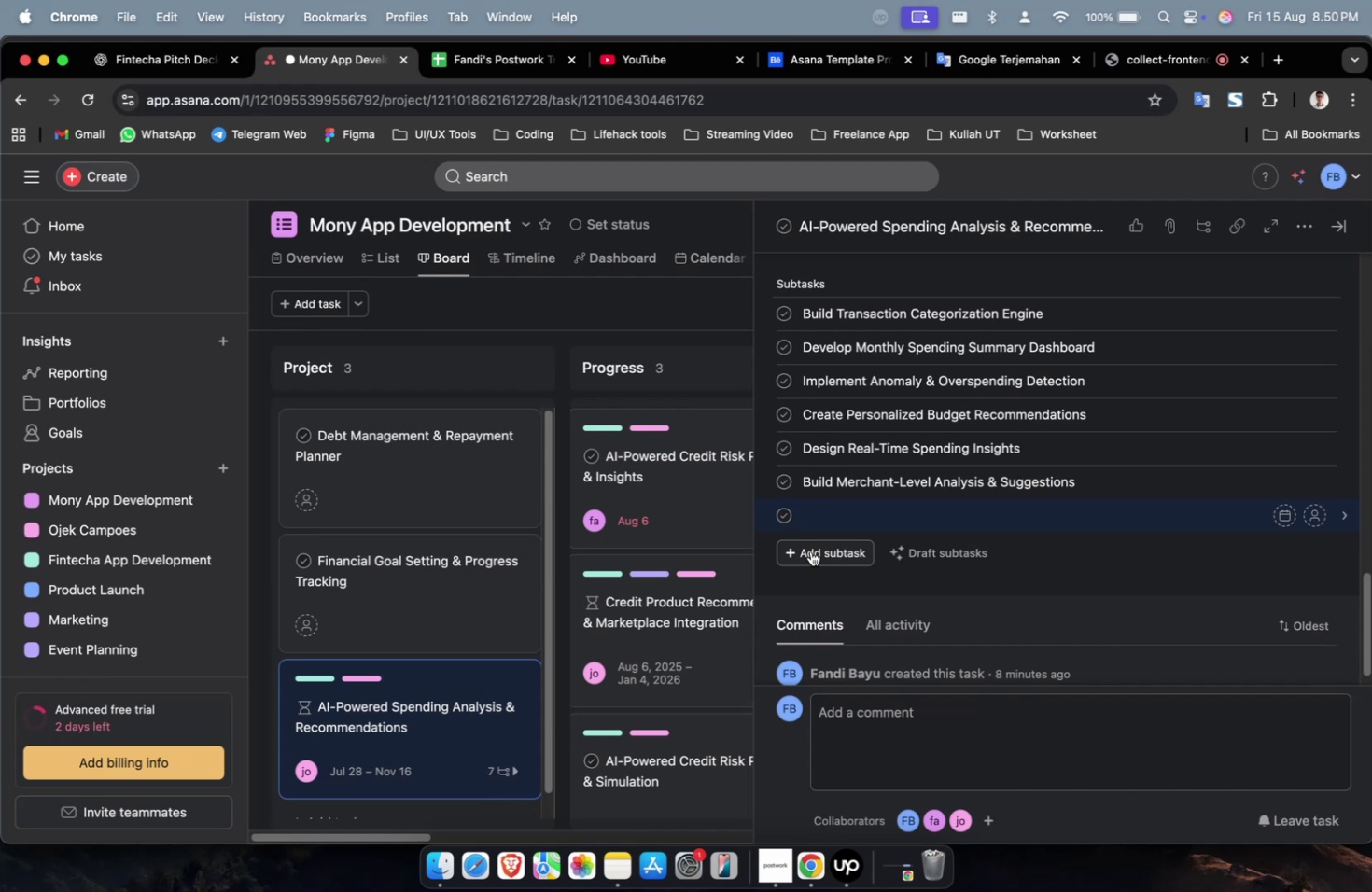 
key(Meta+C)
 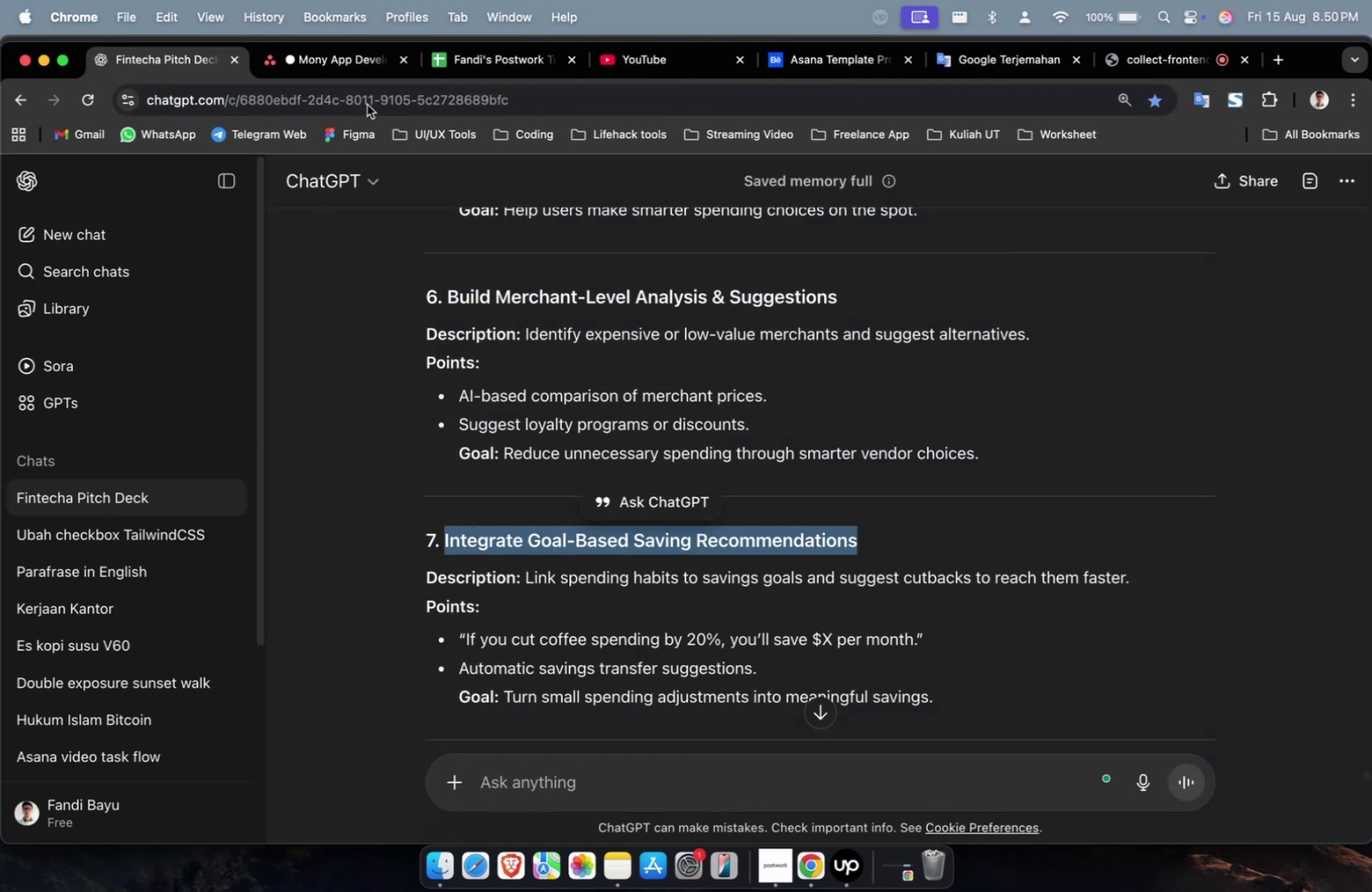 
key(Meta+C)
 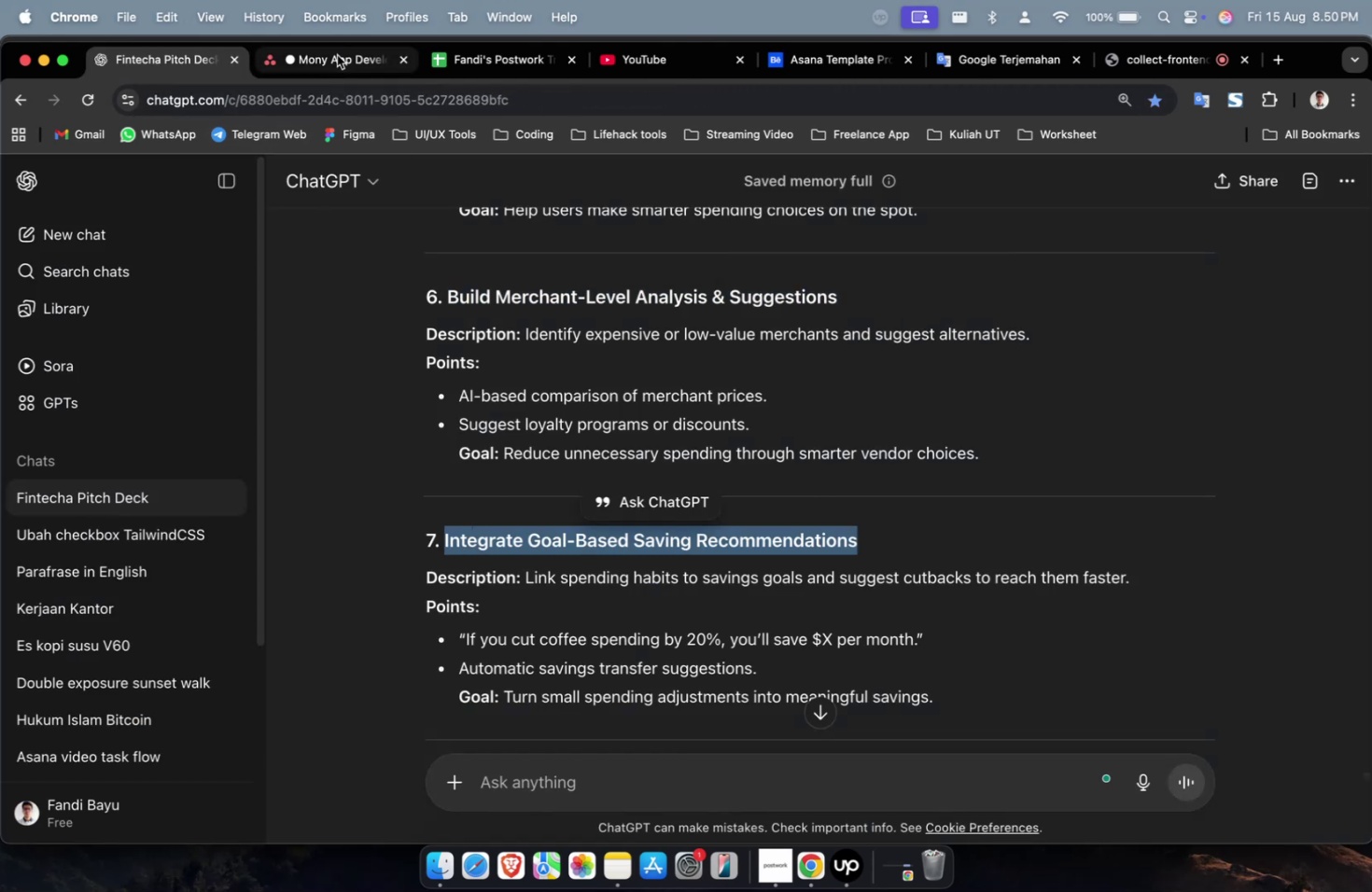 
key(Meta+V)
 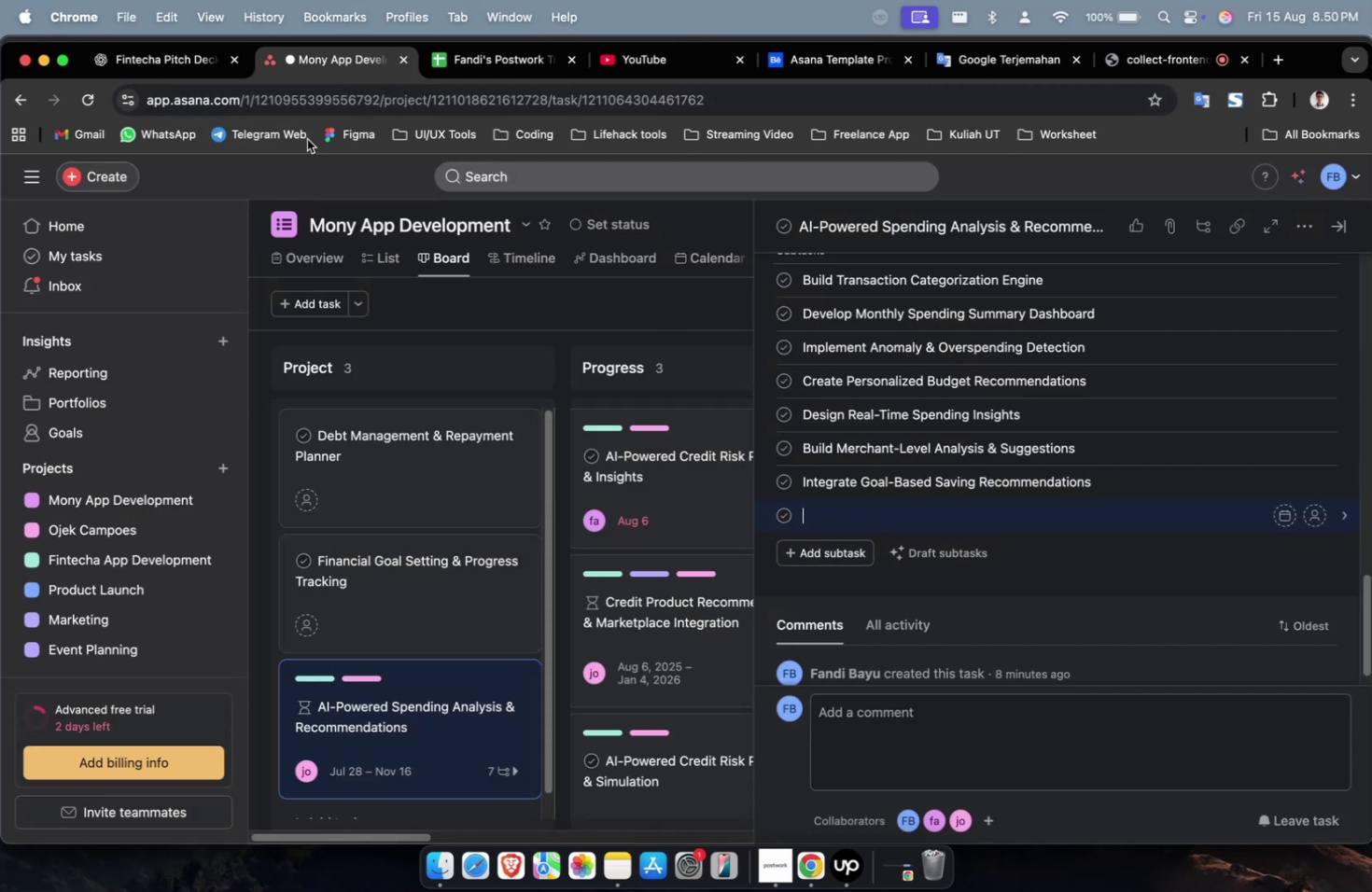 
left_click([156, 44])
 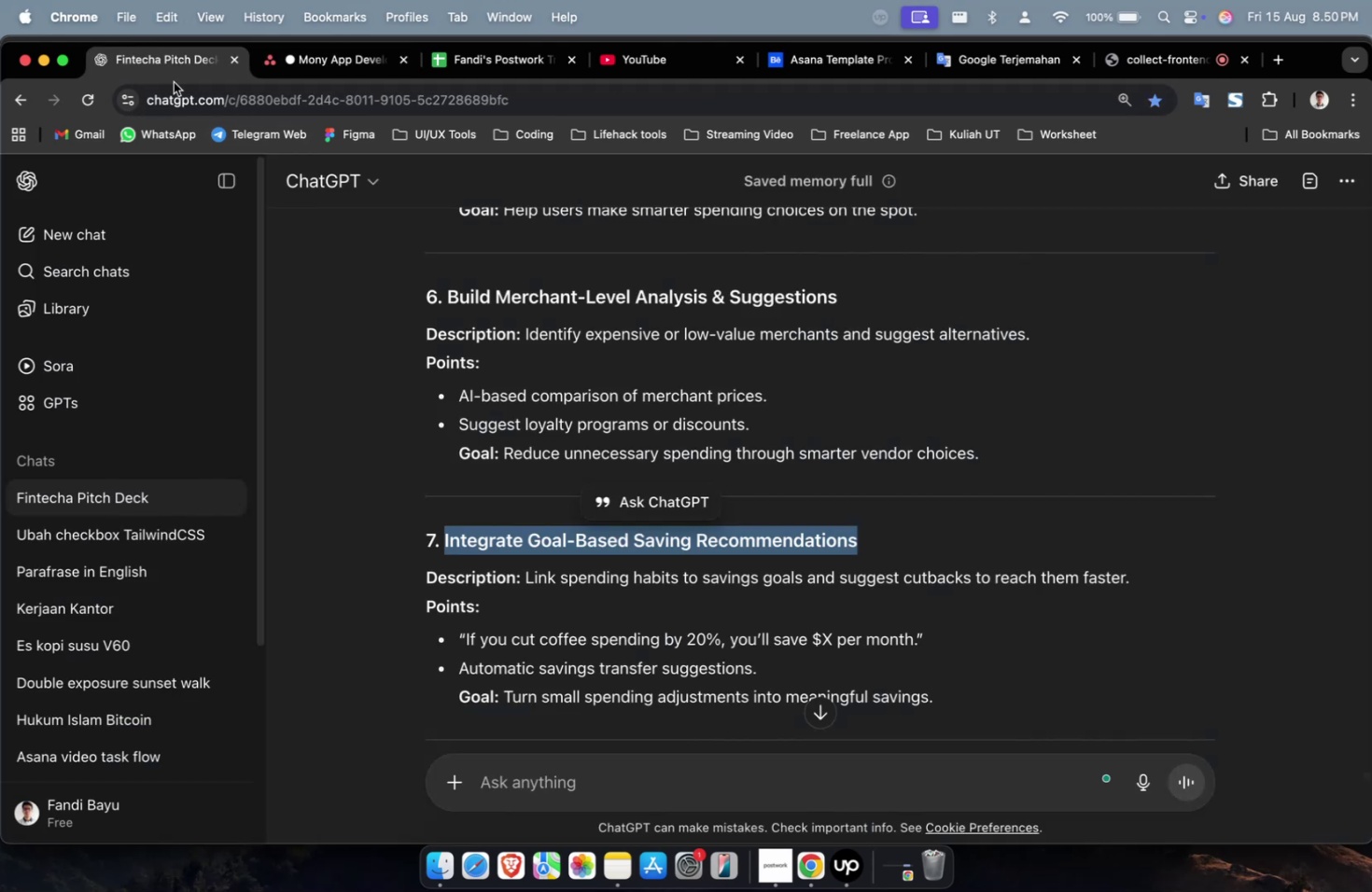 
scroll: coordinate [782, 457], scroll_direction: down, amount: 13.0
 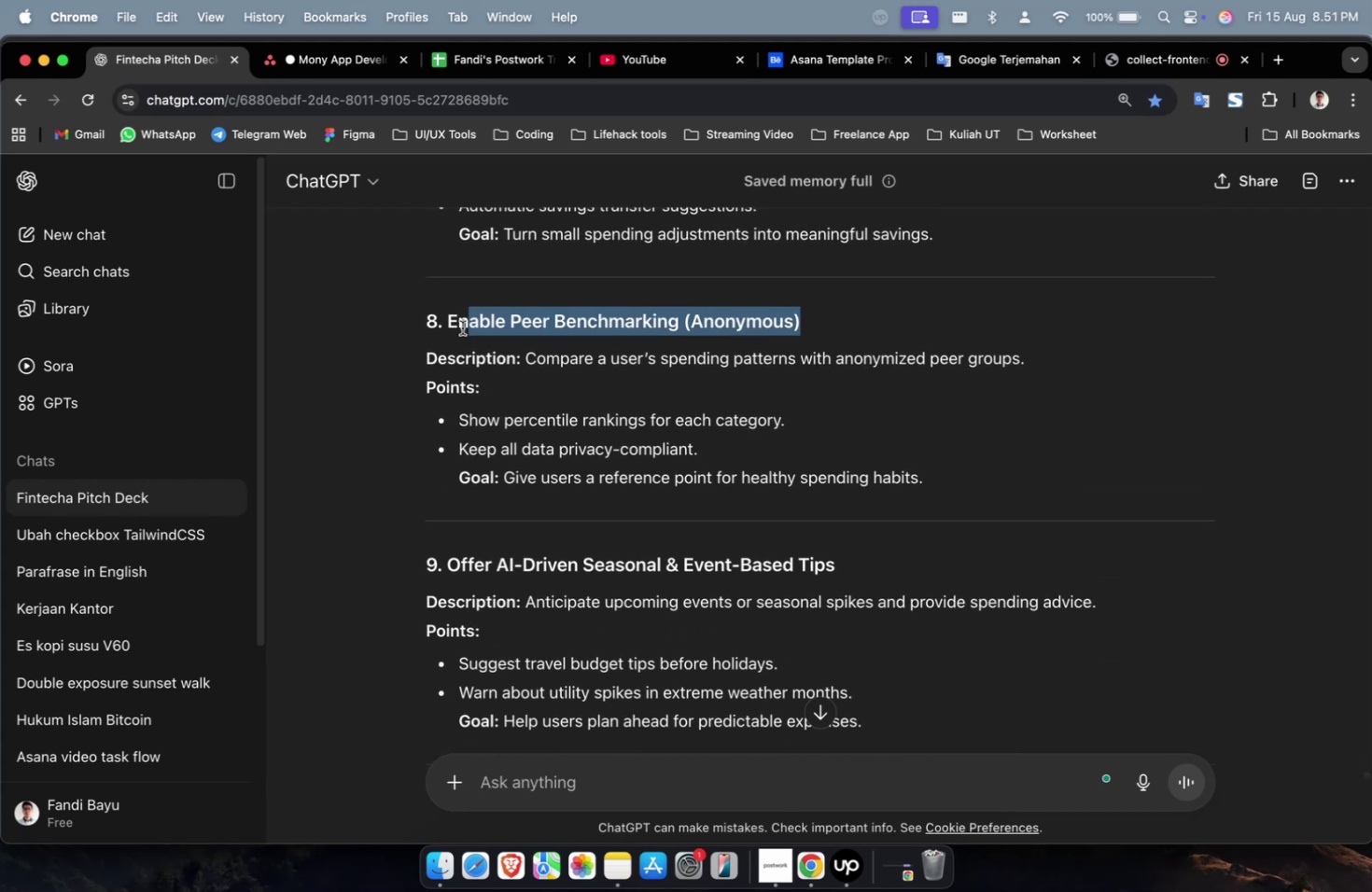 
key(Meta+C)
 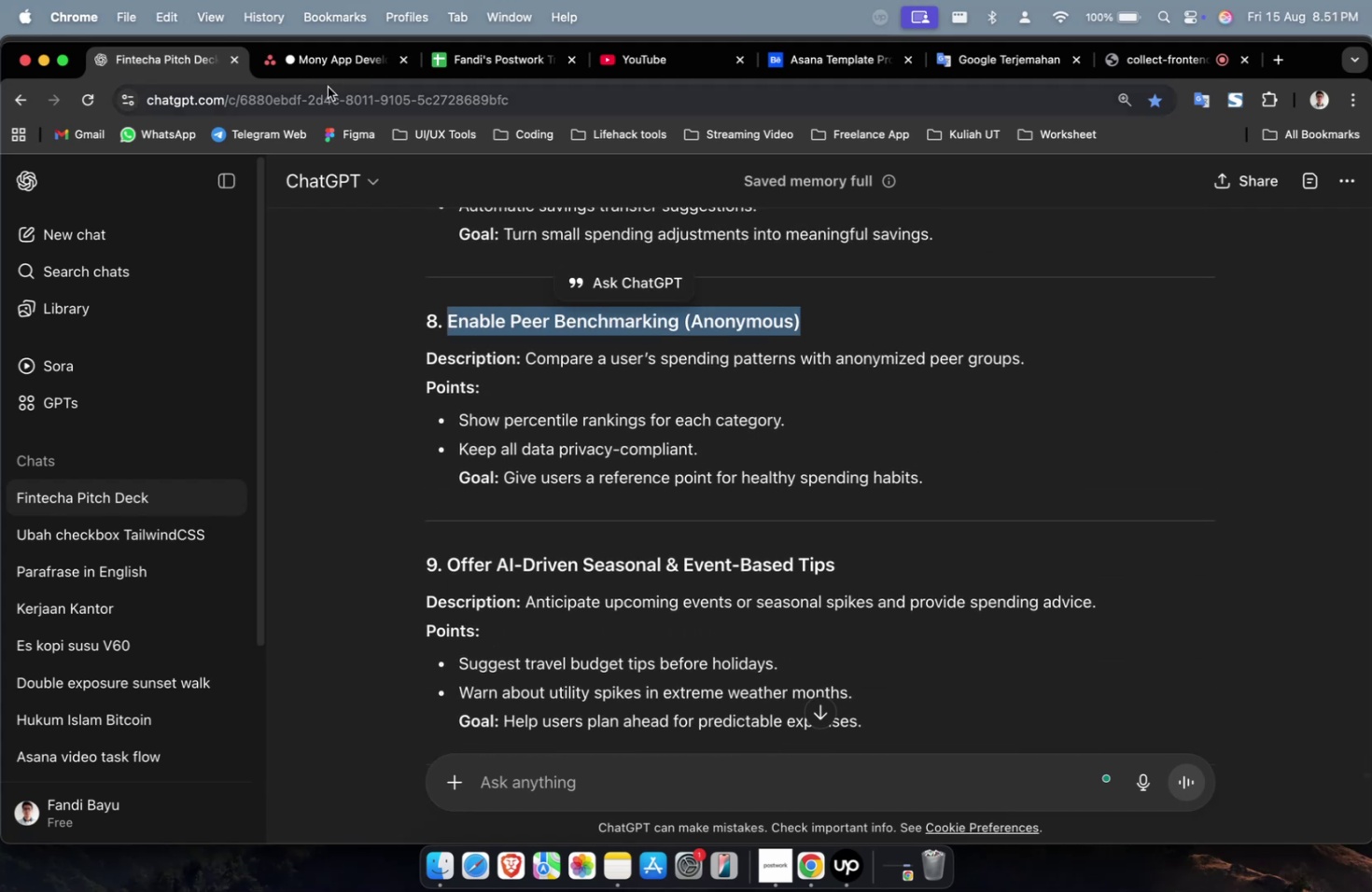 
left_click([331, 69])
 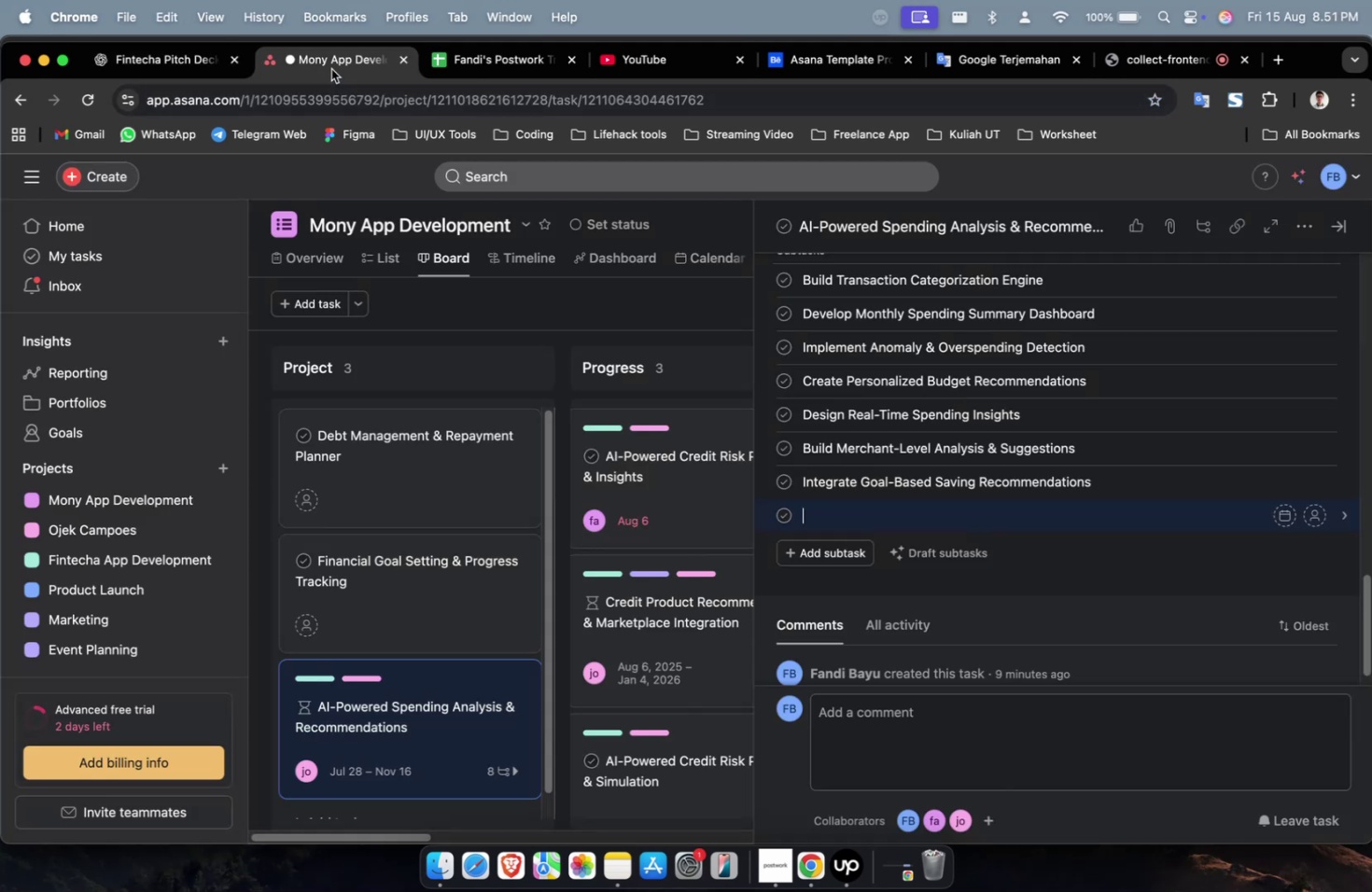 
key(Meta+V)
 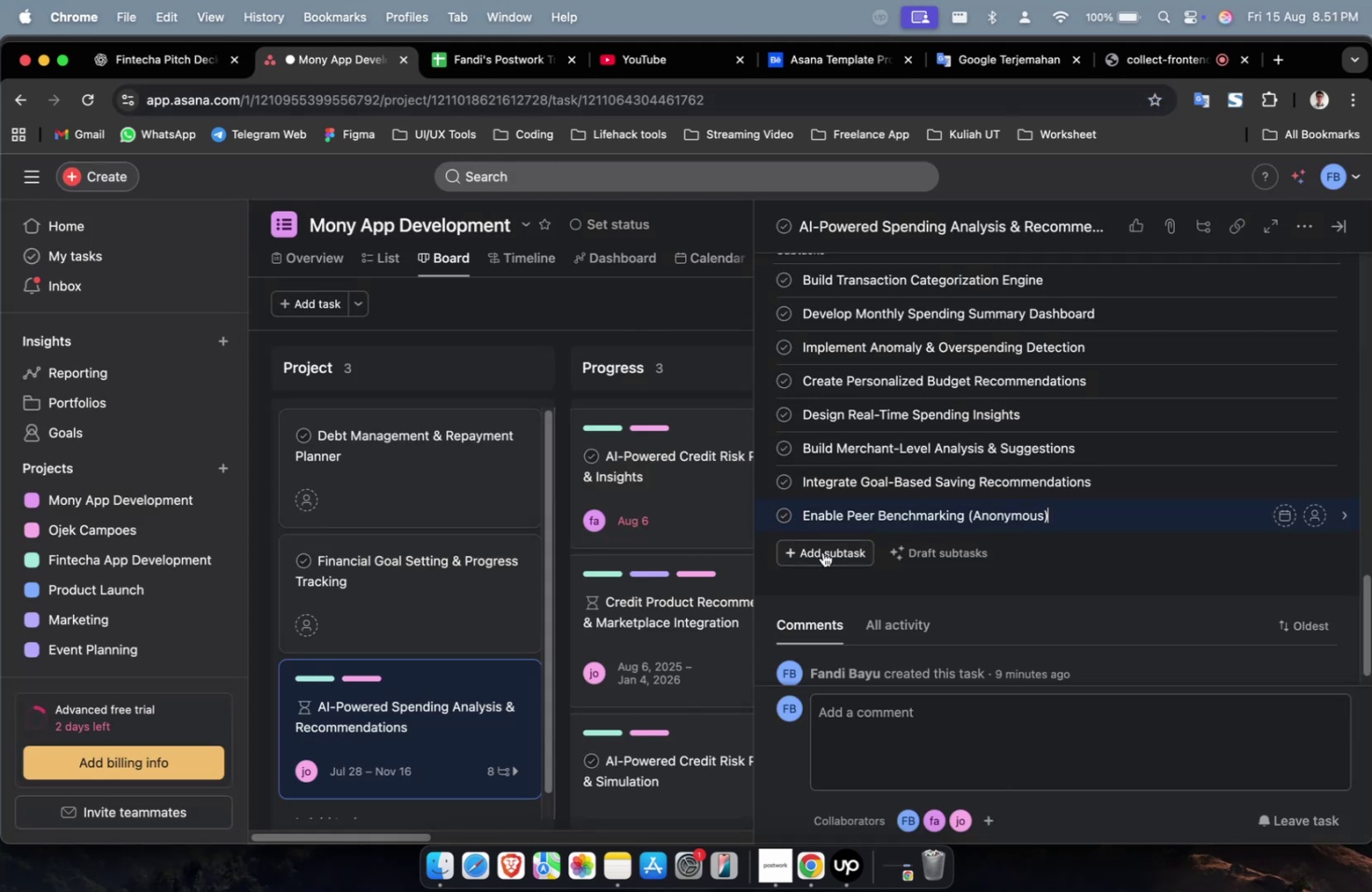 
left_click([818, 555])
 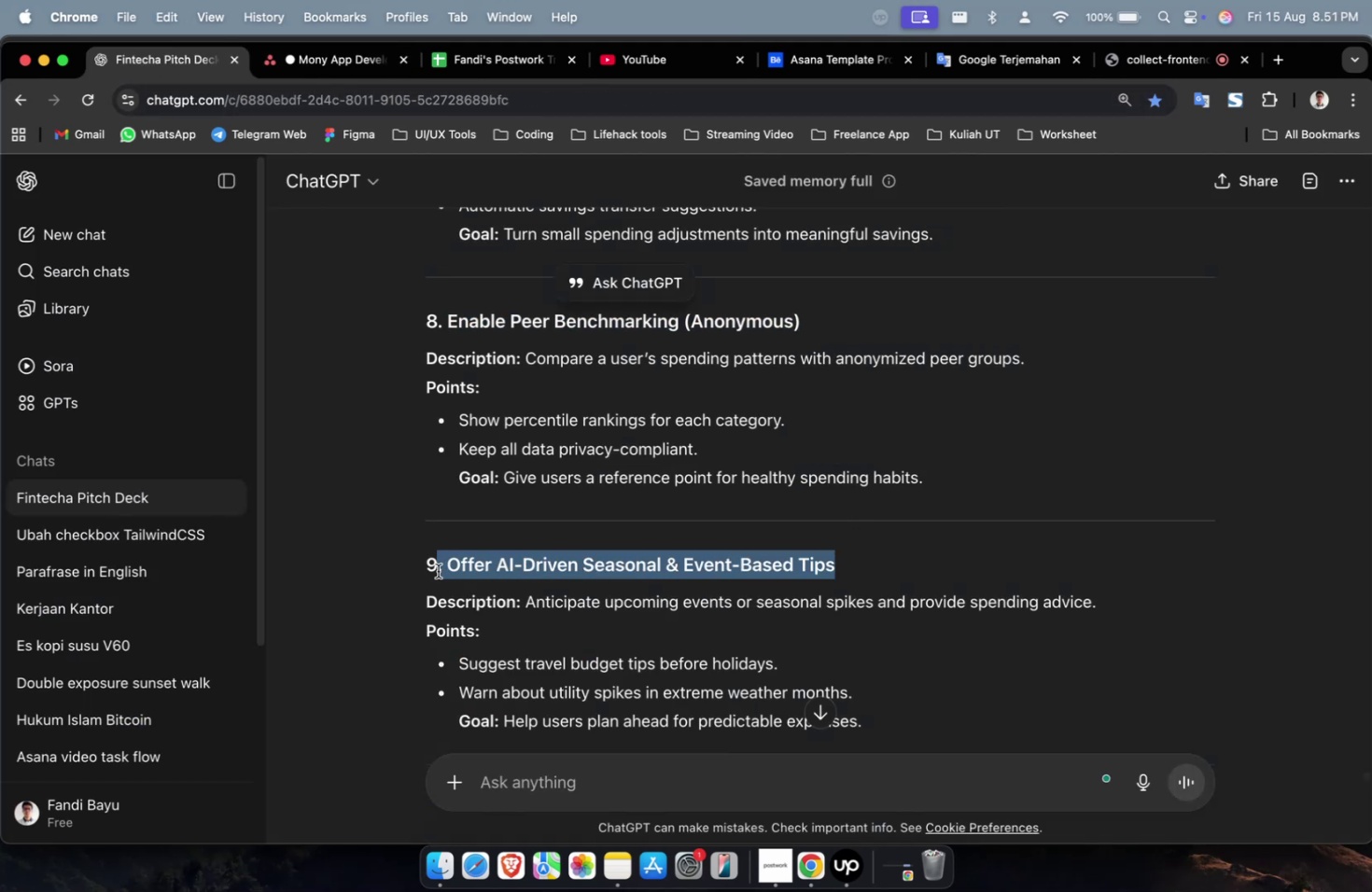 
key(Meta+C)
 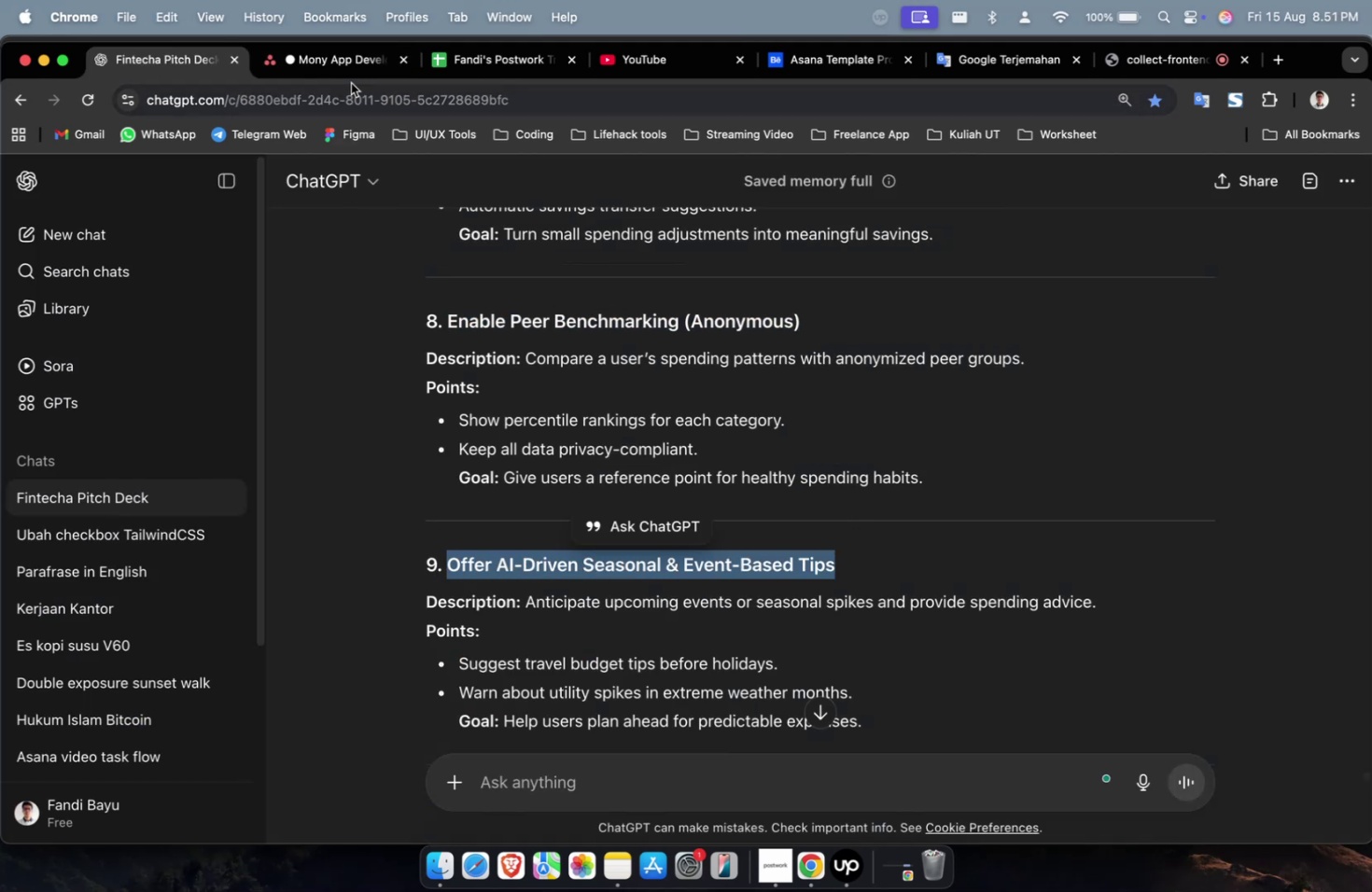 
left_click([356, 65])
 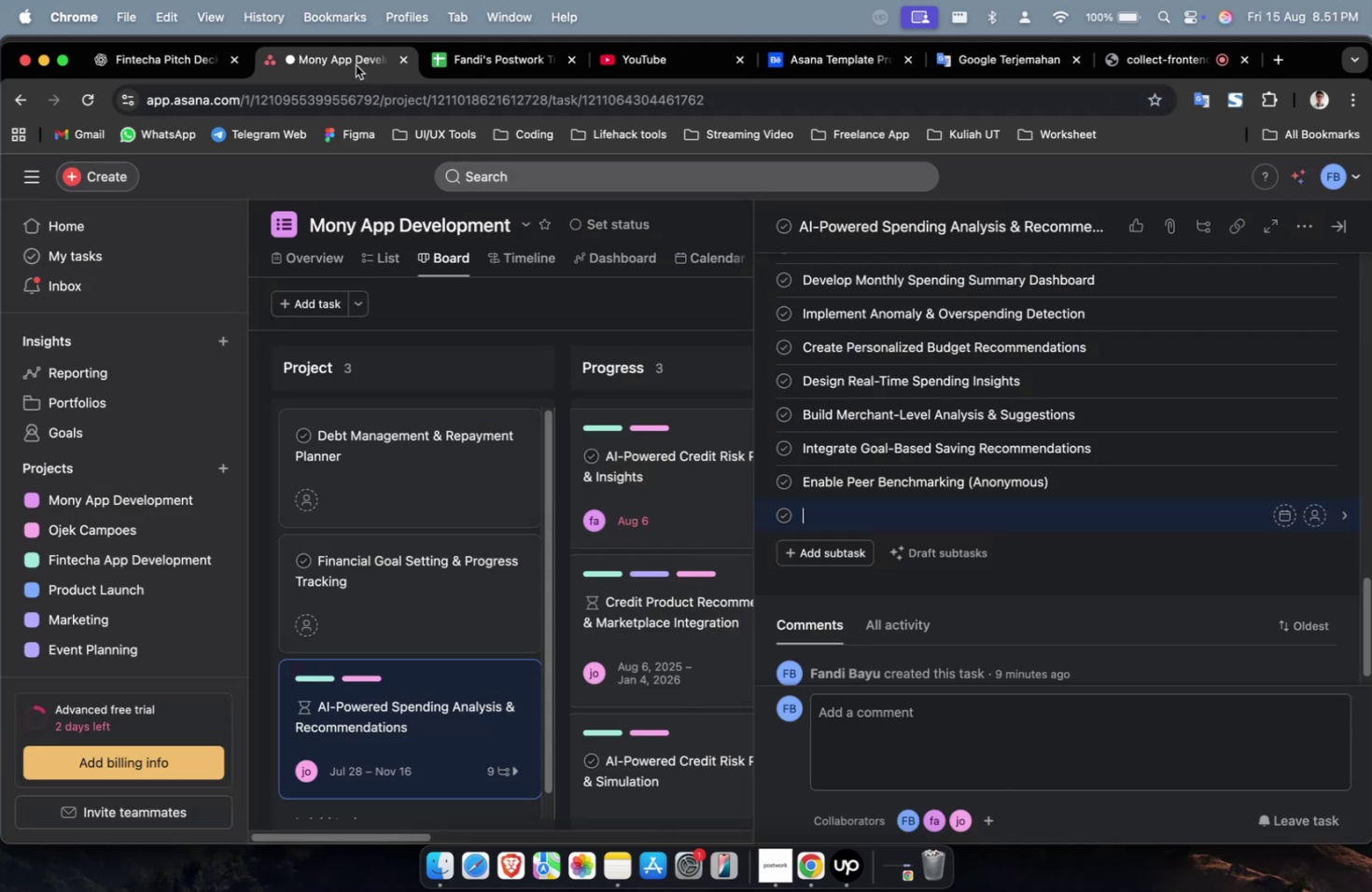 
key(Meta+V)
 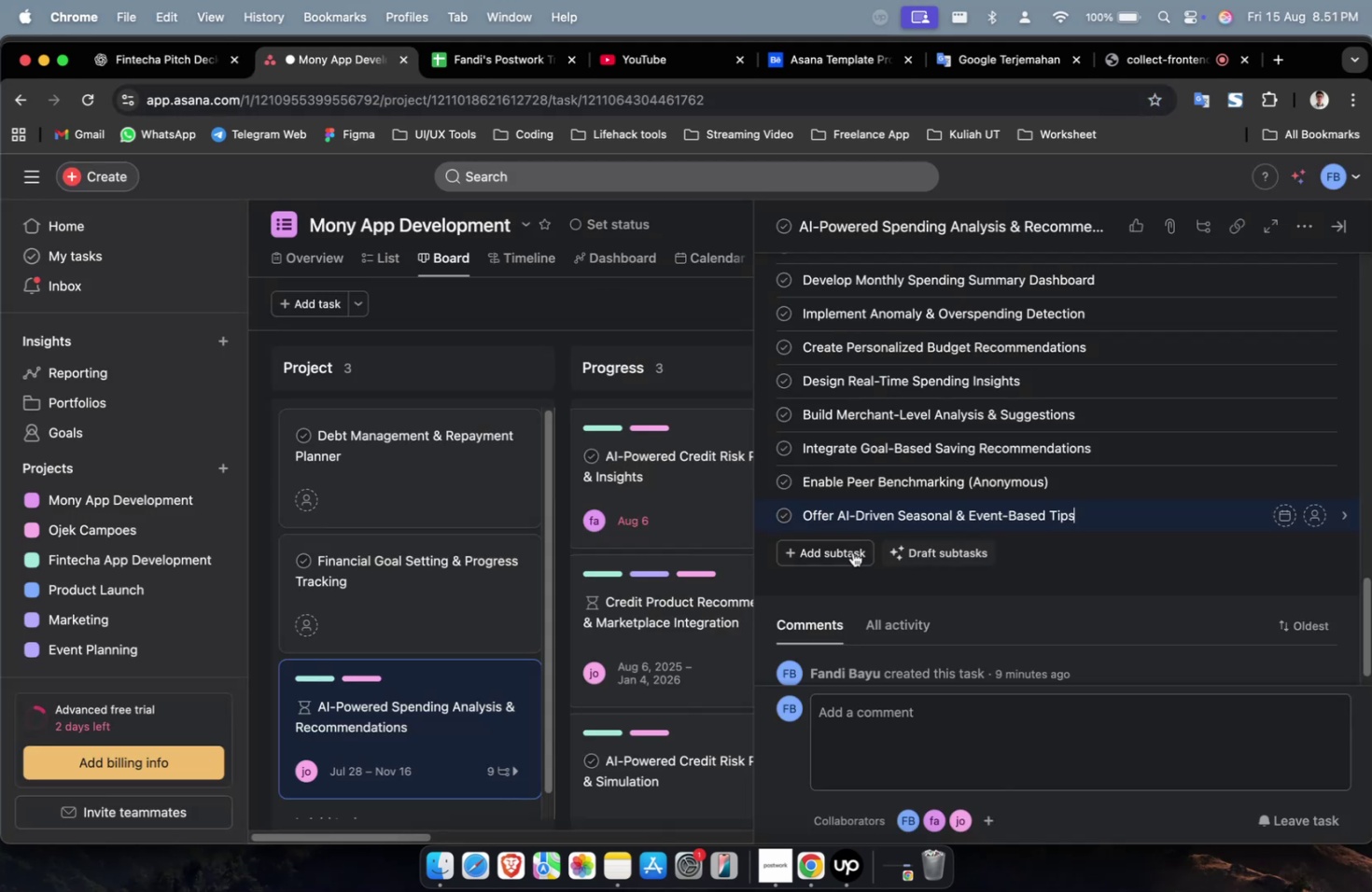 
left_click([841, 551])
 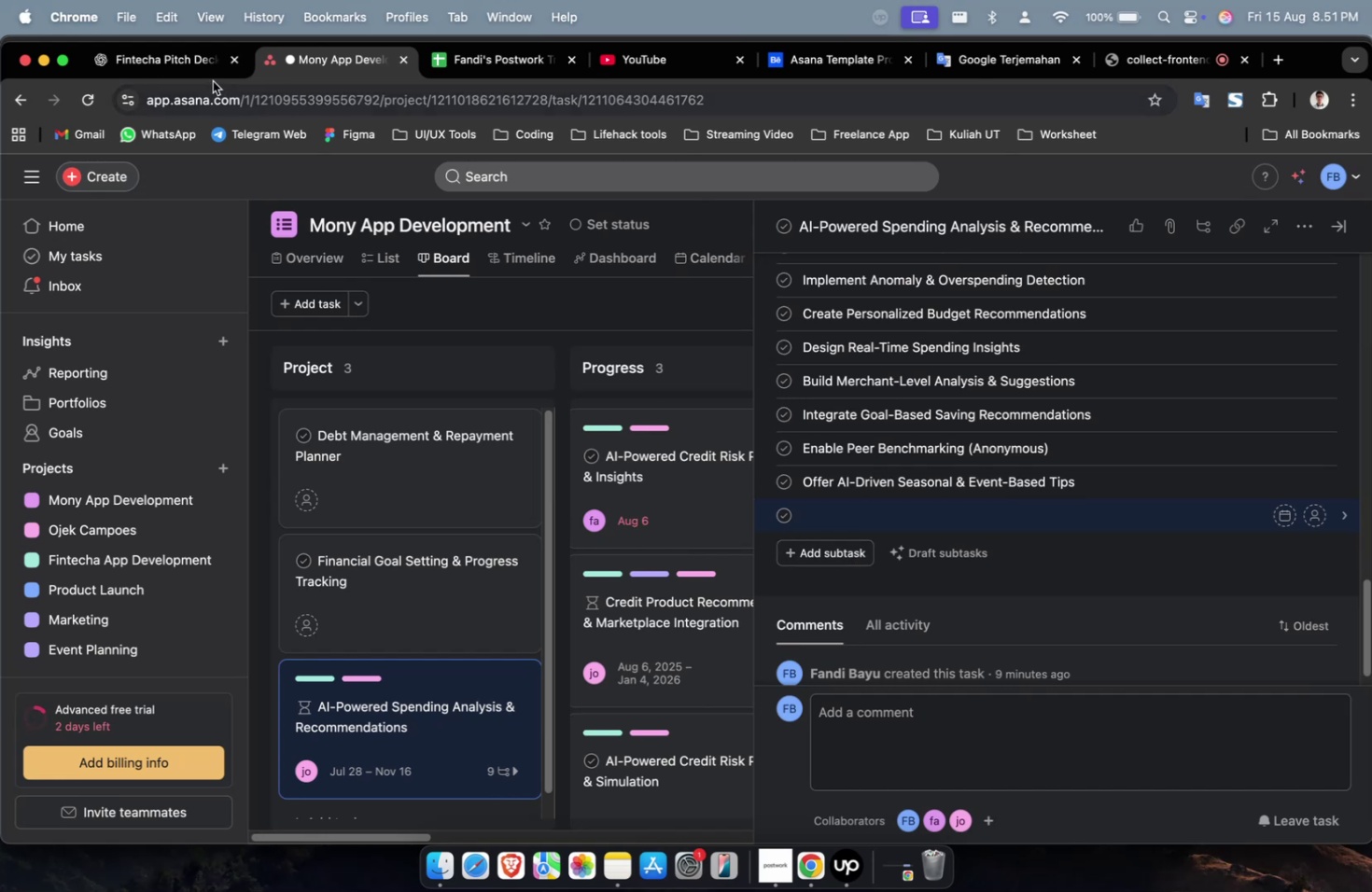 
left_click([178, 73])
 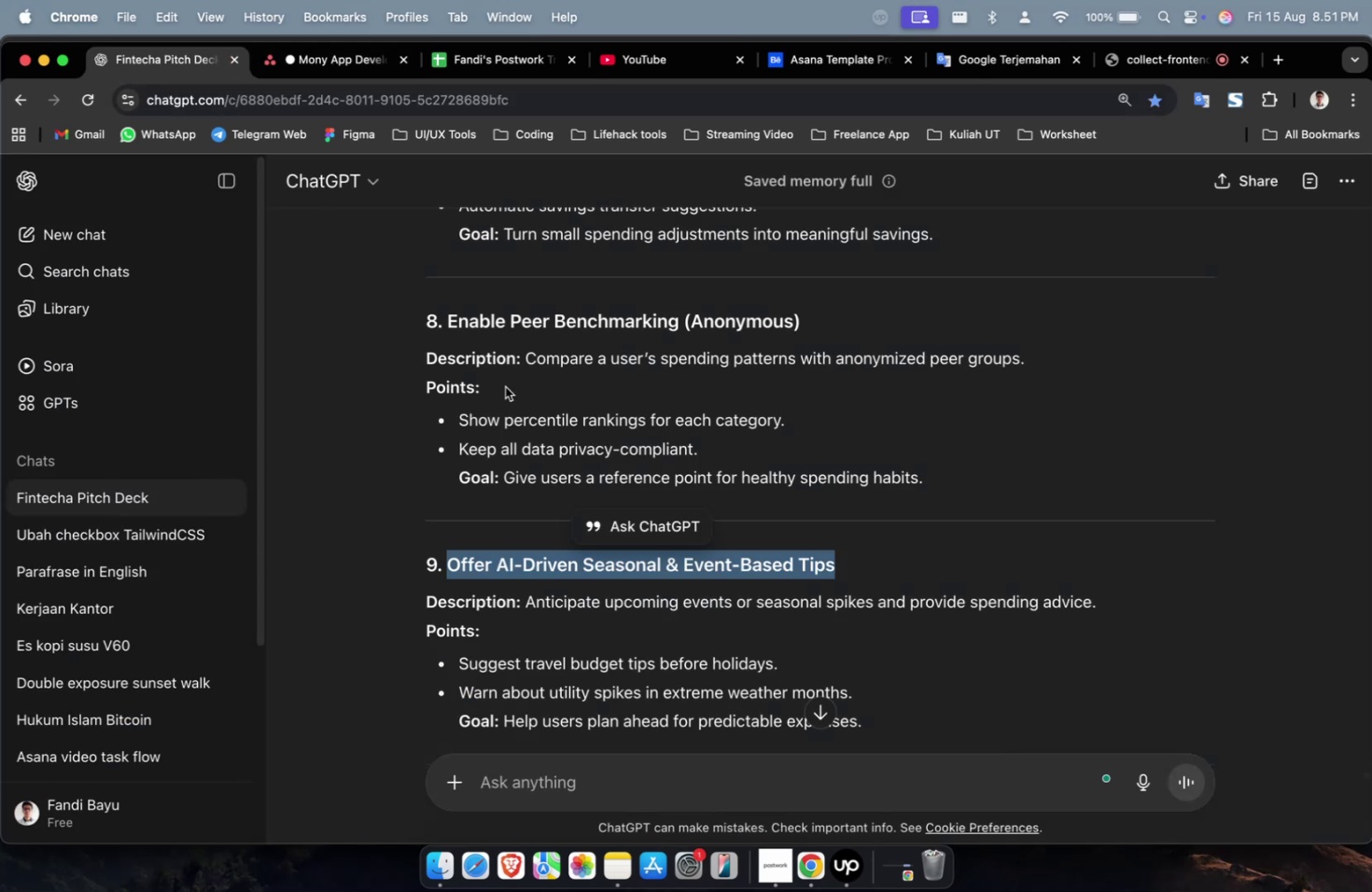 
scroll: coordinate [609, 447], scroll_direction: down, amount: 6.0
 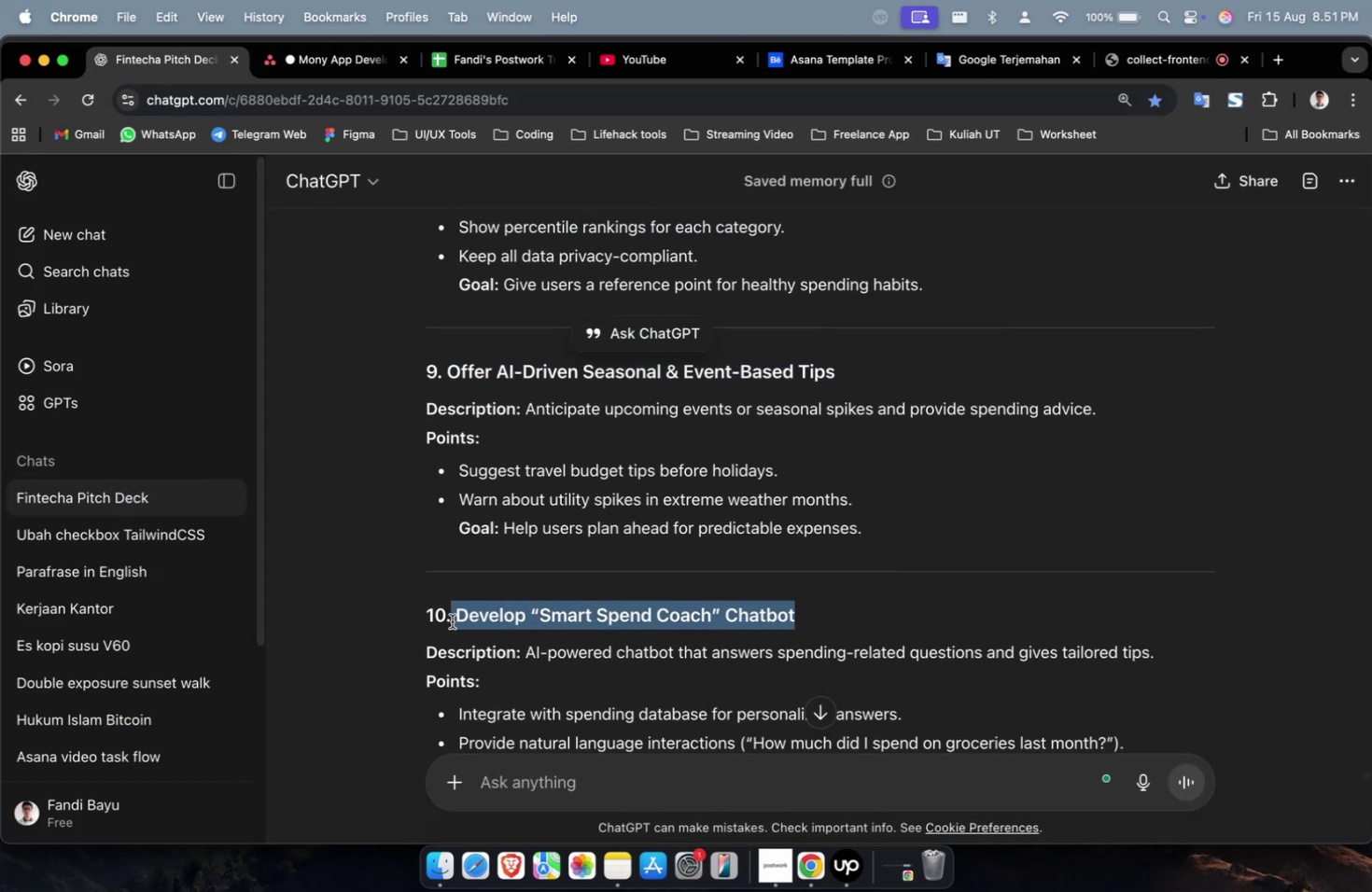 
key(Meta+C)
 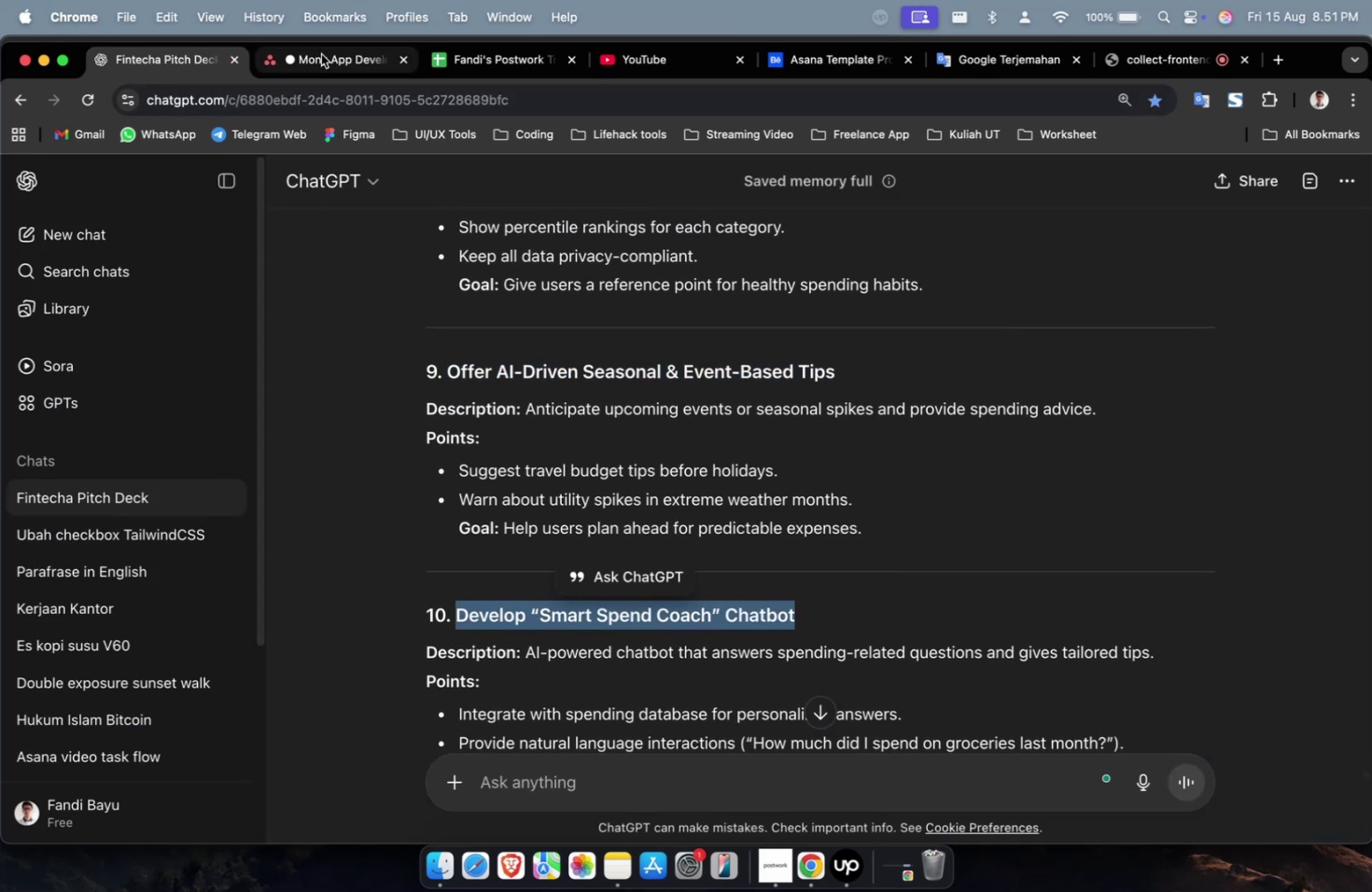 
left_click([321, 55])
 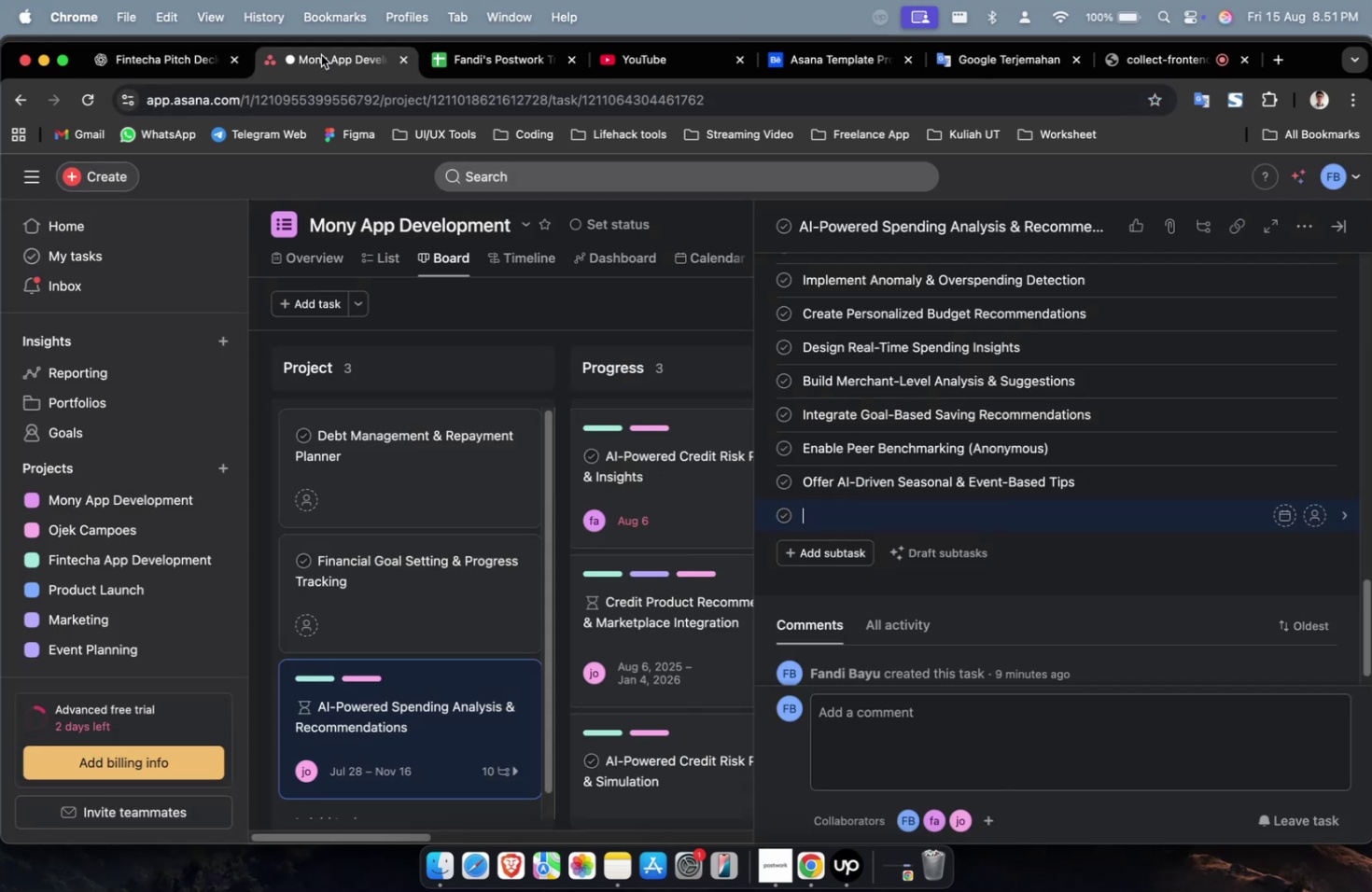 
key(Meta+V)
 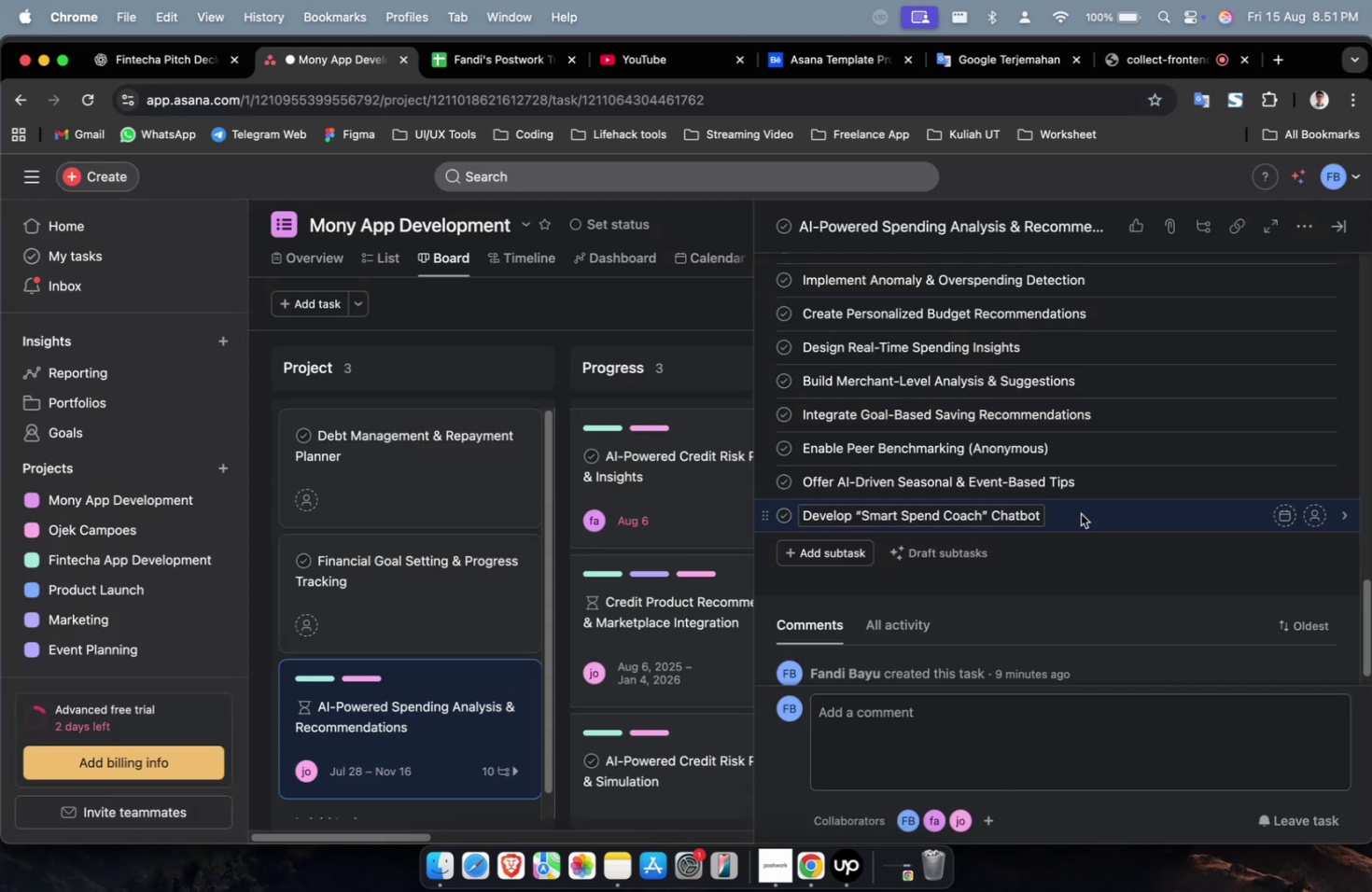 
left_click([1080, 513])
 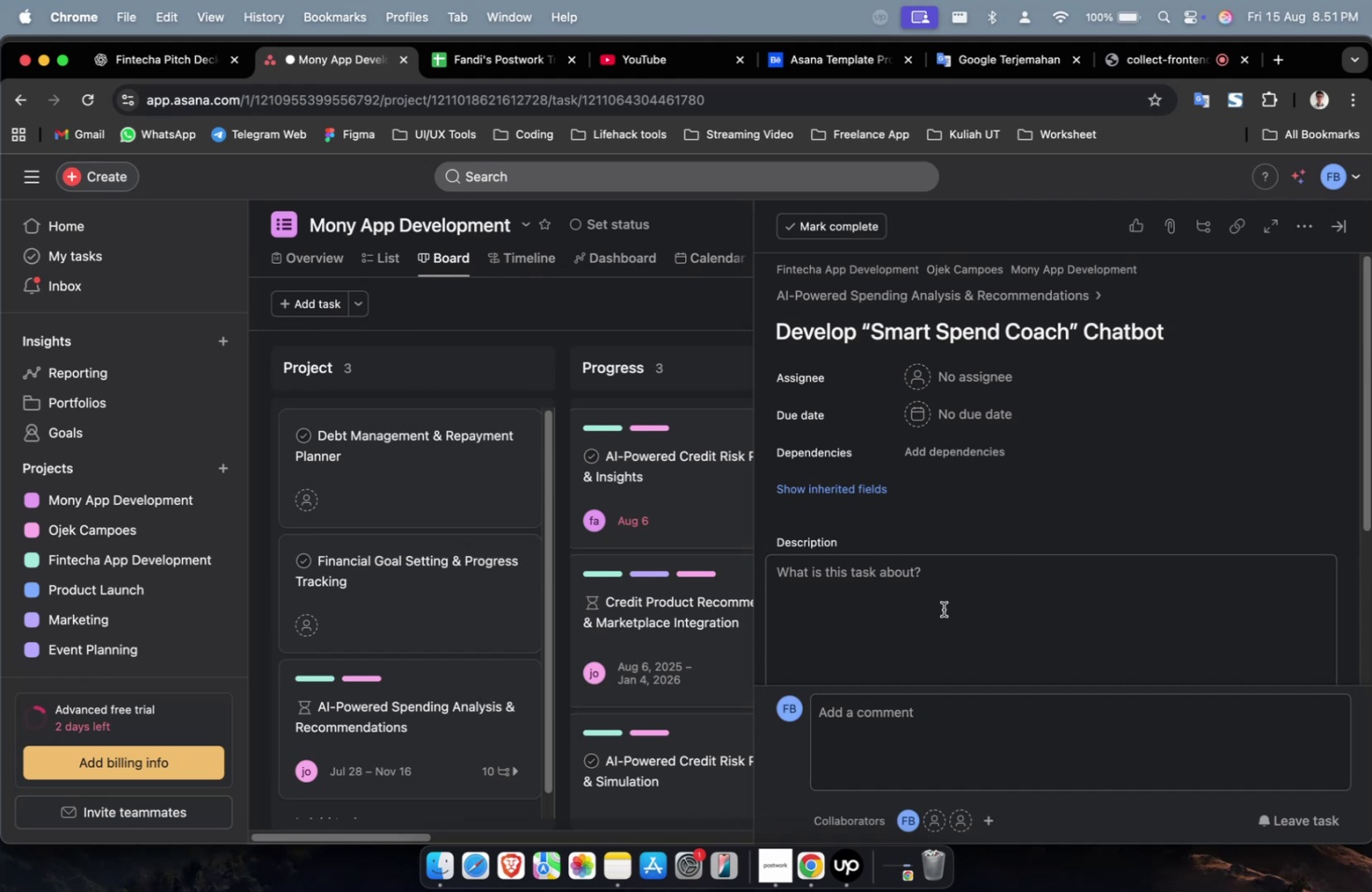 
wait(25.9)
 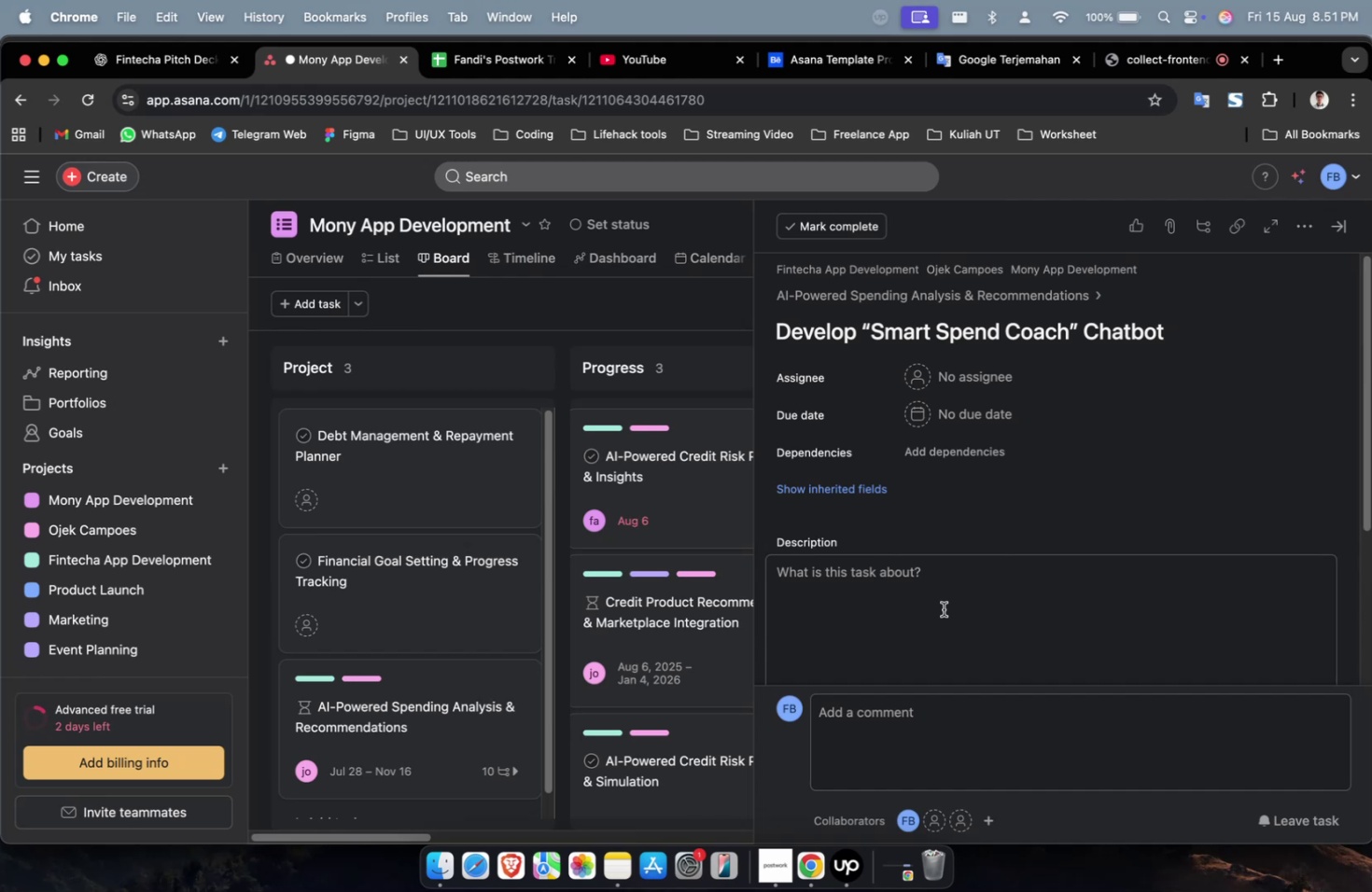 
double_click([1004, 494])
 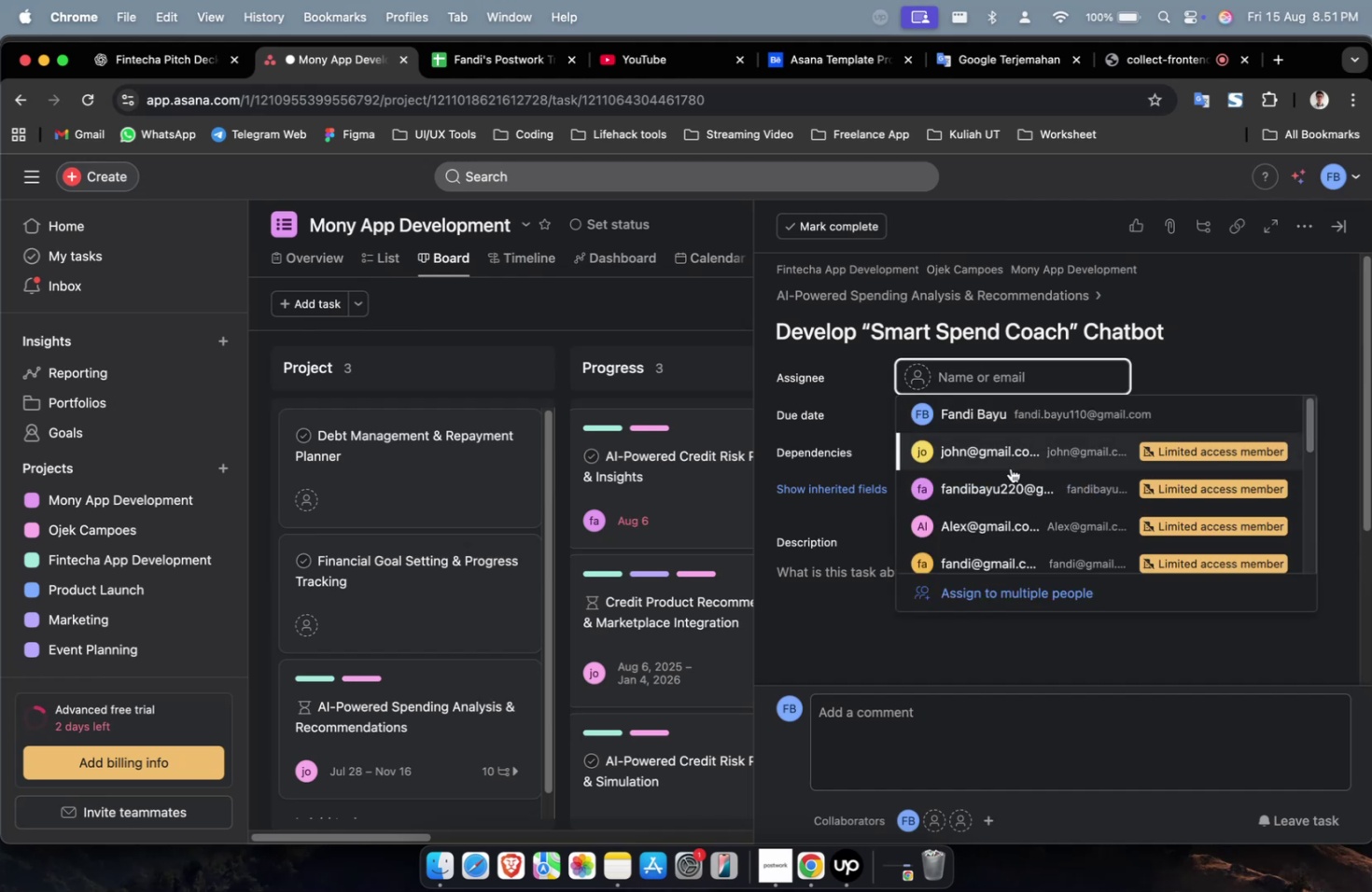 
left_click([1010, 467])
 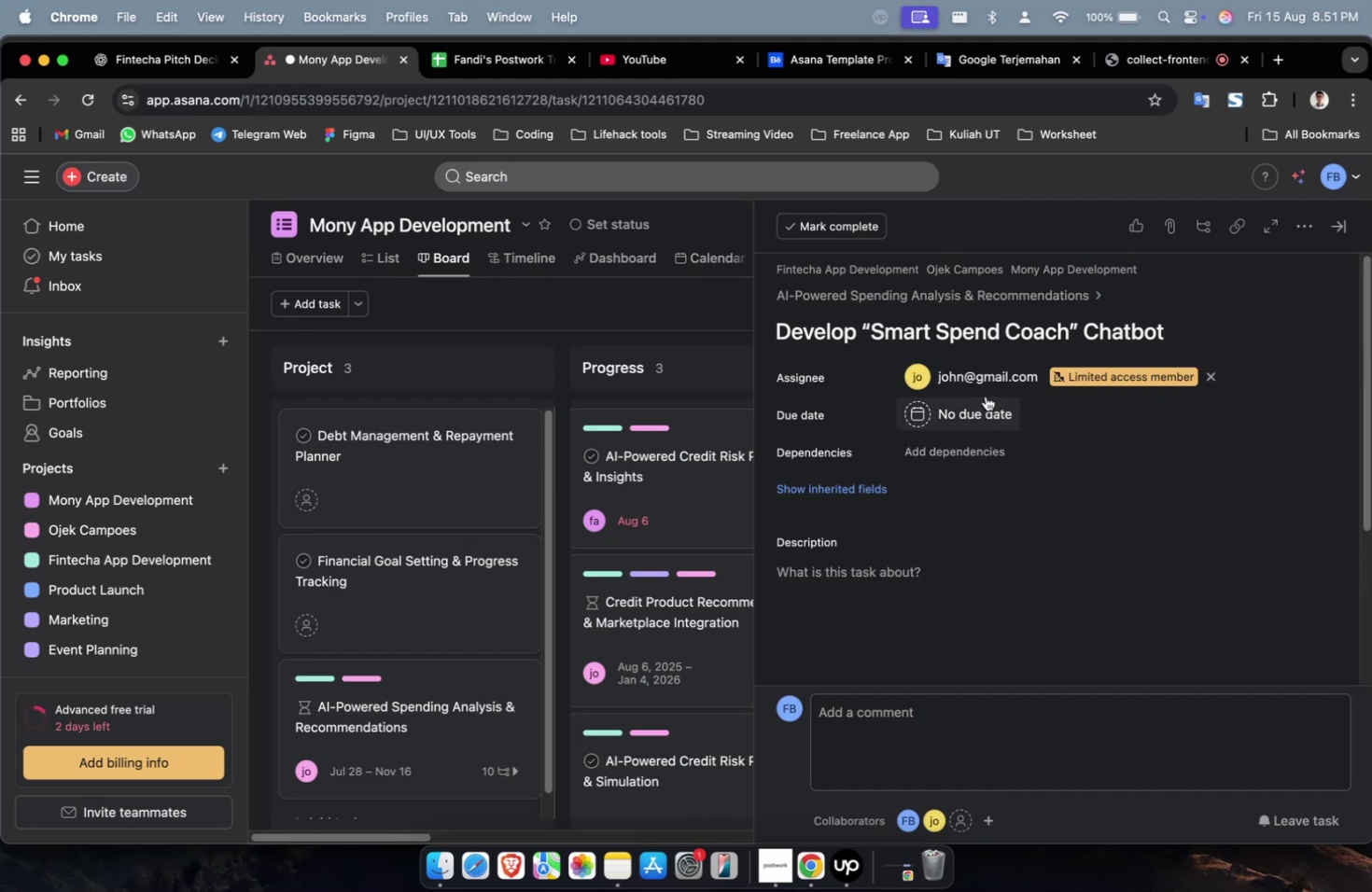 
double_click([985, 387])
 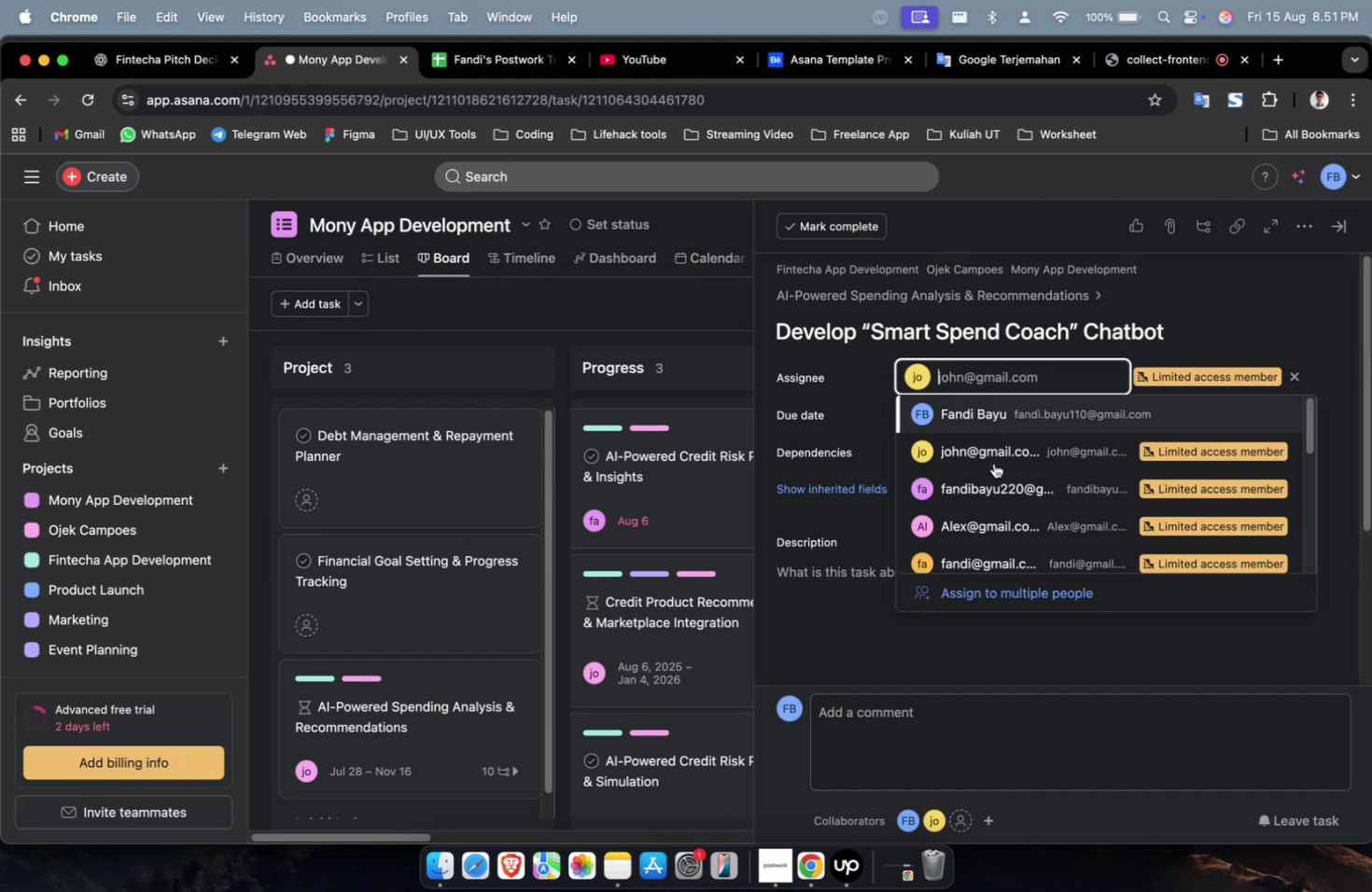 
scroll: coordinate [996, 515], scroll_direction: down, amount: 2.0
 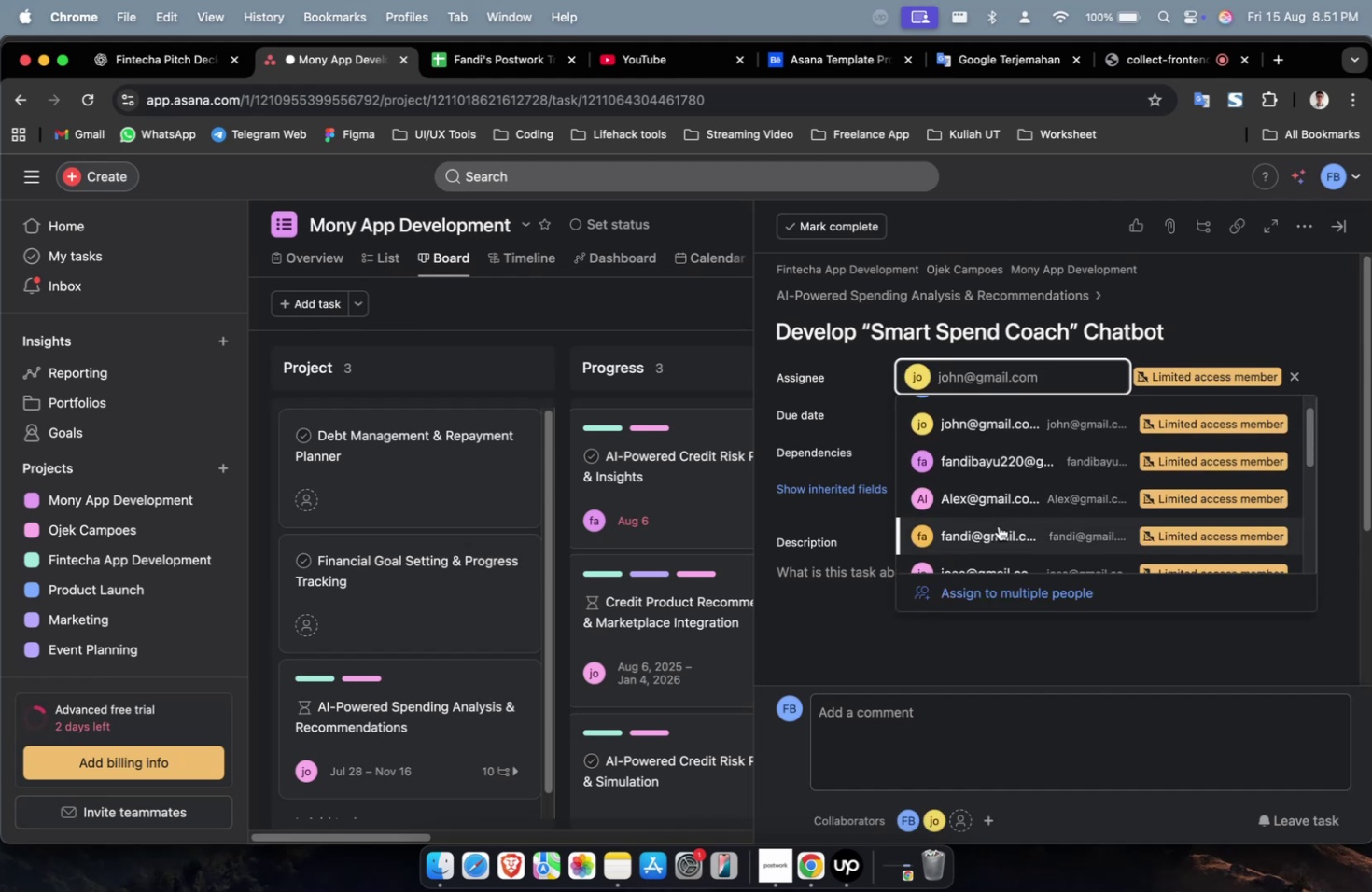 
left_click([998, 525])
 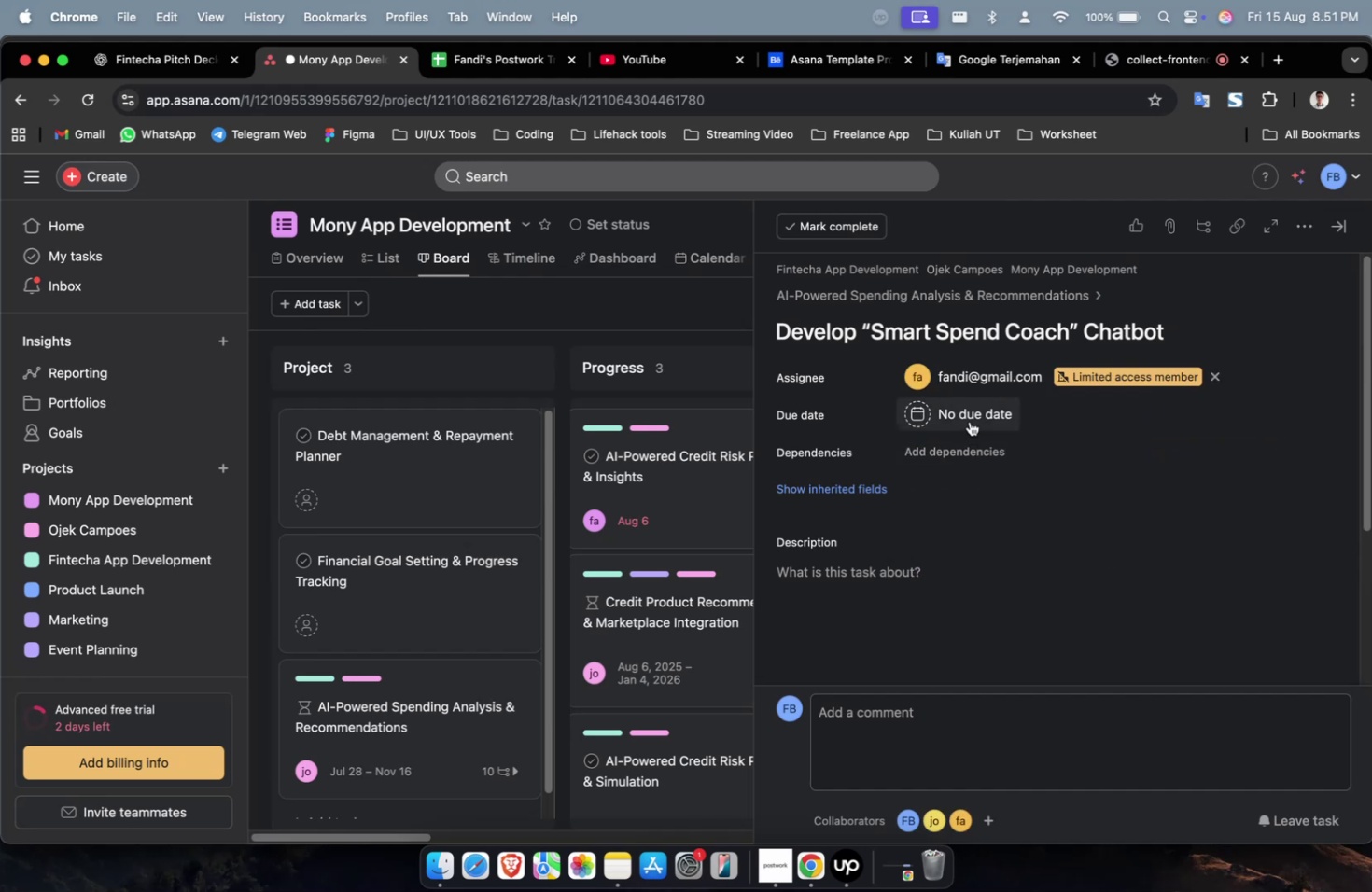 
double_click([978, 456])
 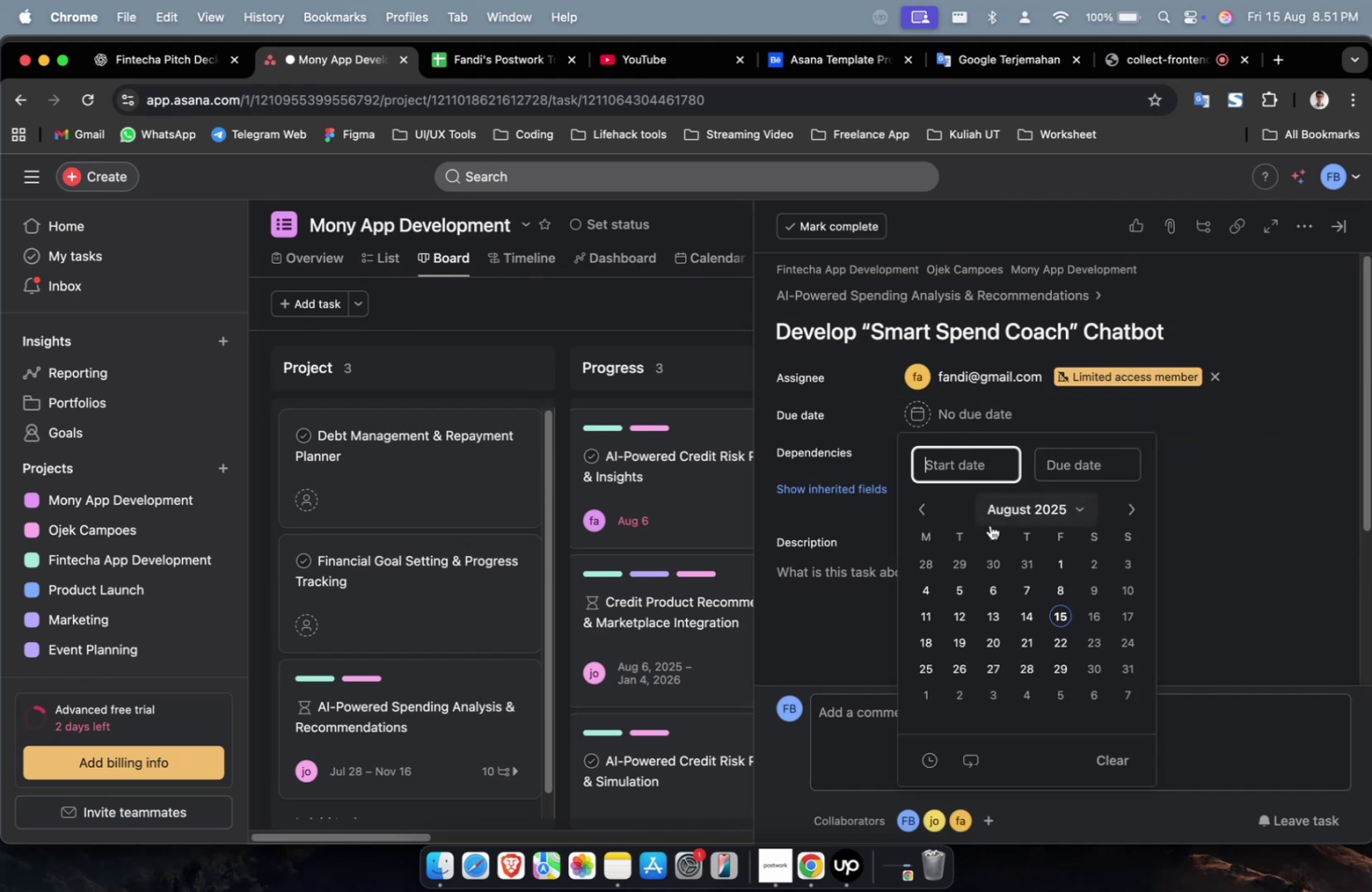 
left_click([987, 572])
 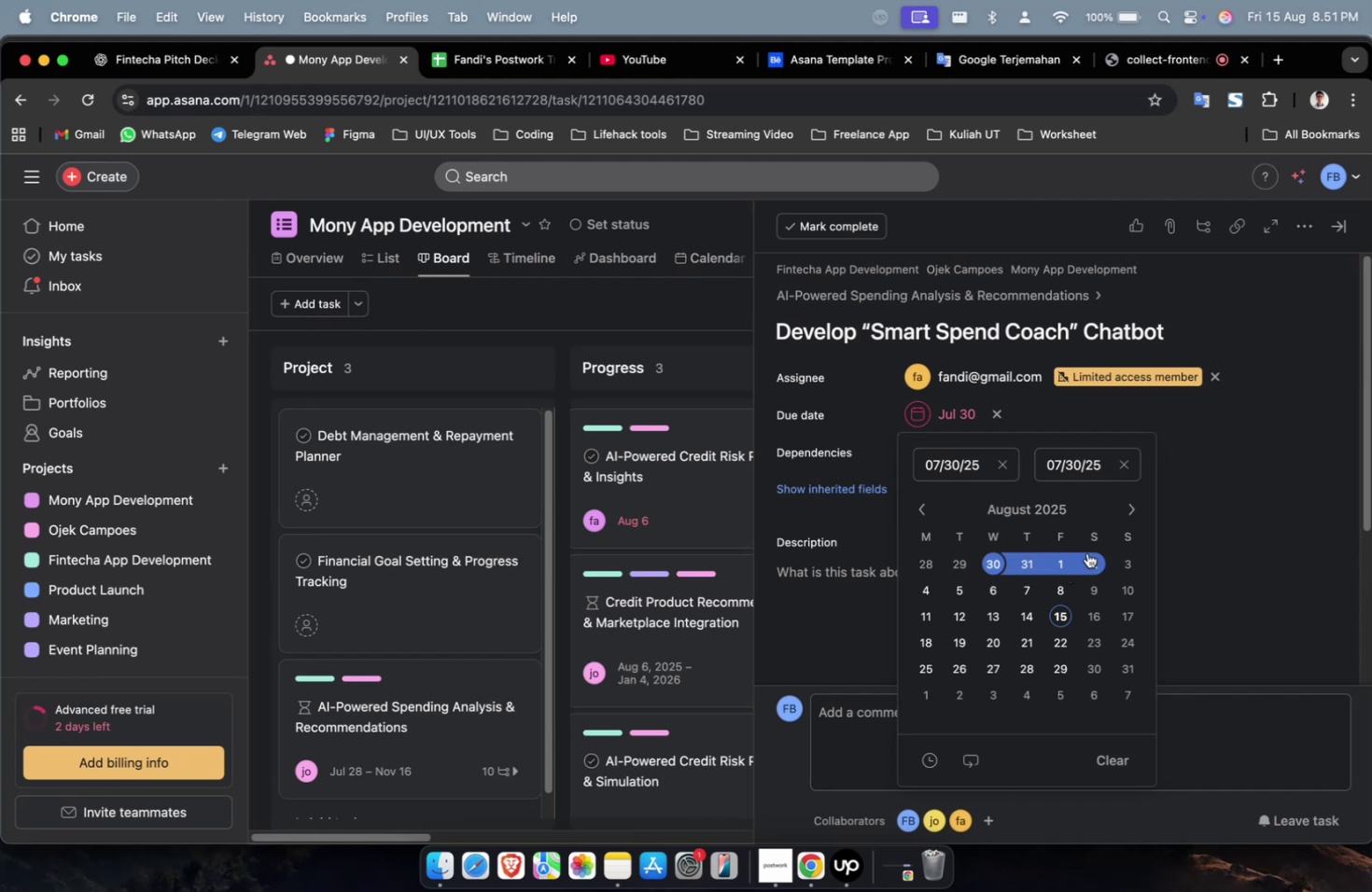 
double_click([1139, 498])
 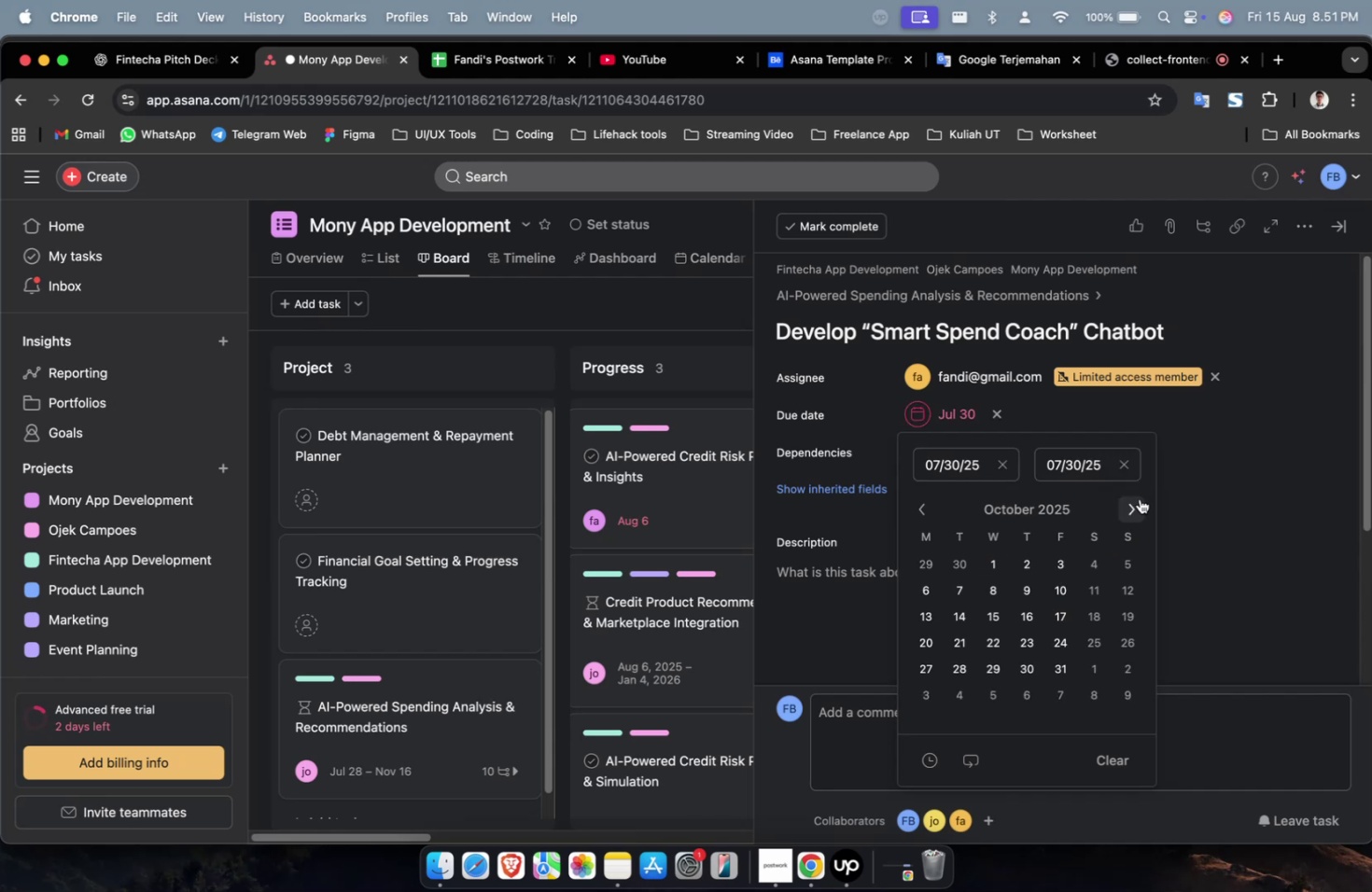 
triple_click([1139, 498])
 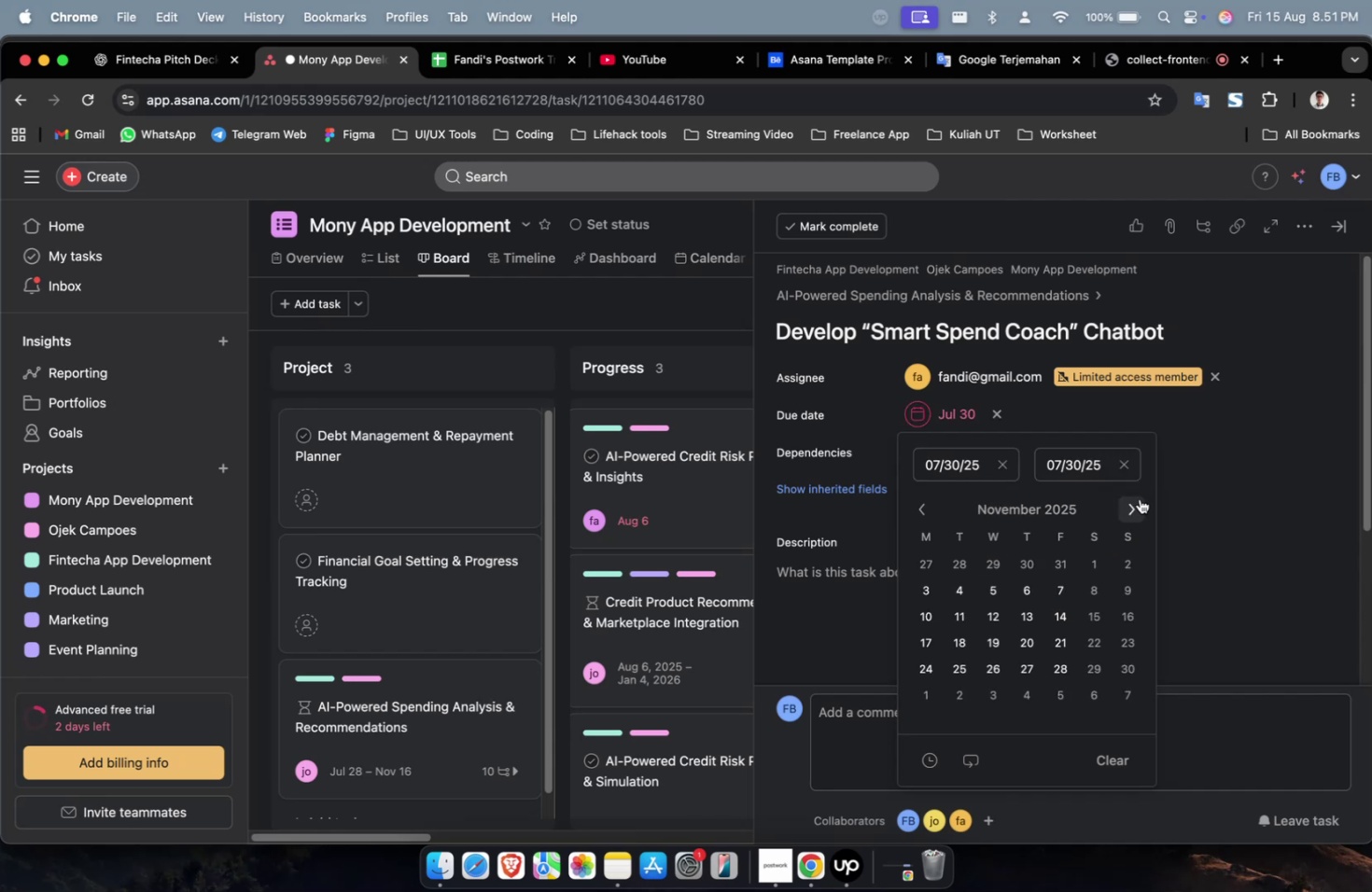 
triple_click([1139, 498])
 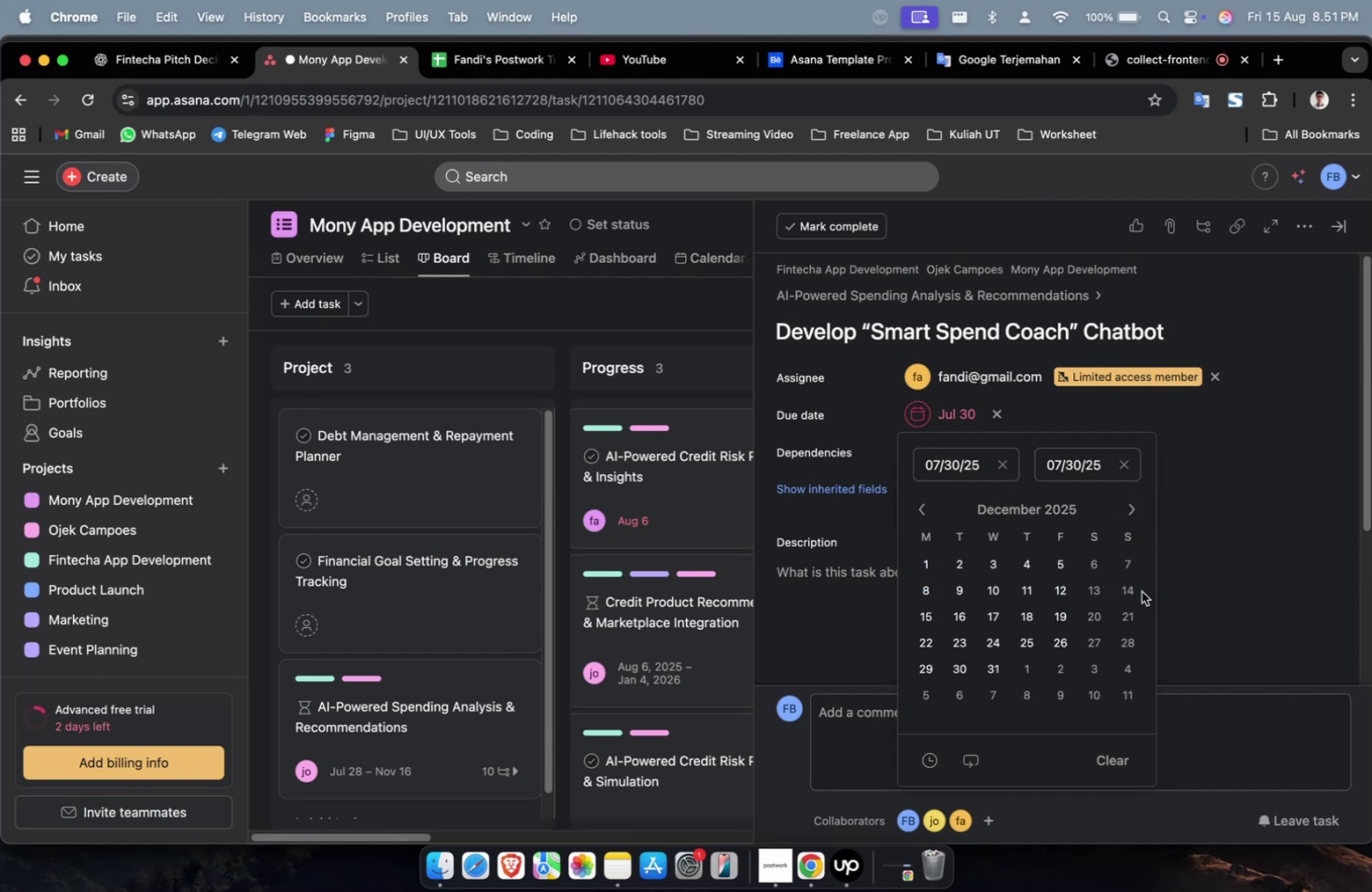 
triple_click([1141, 591])
 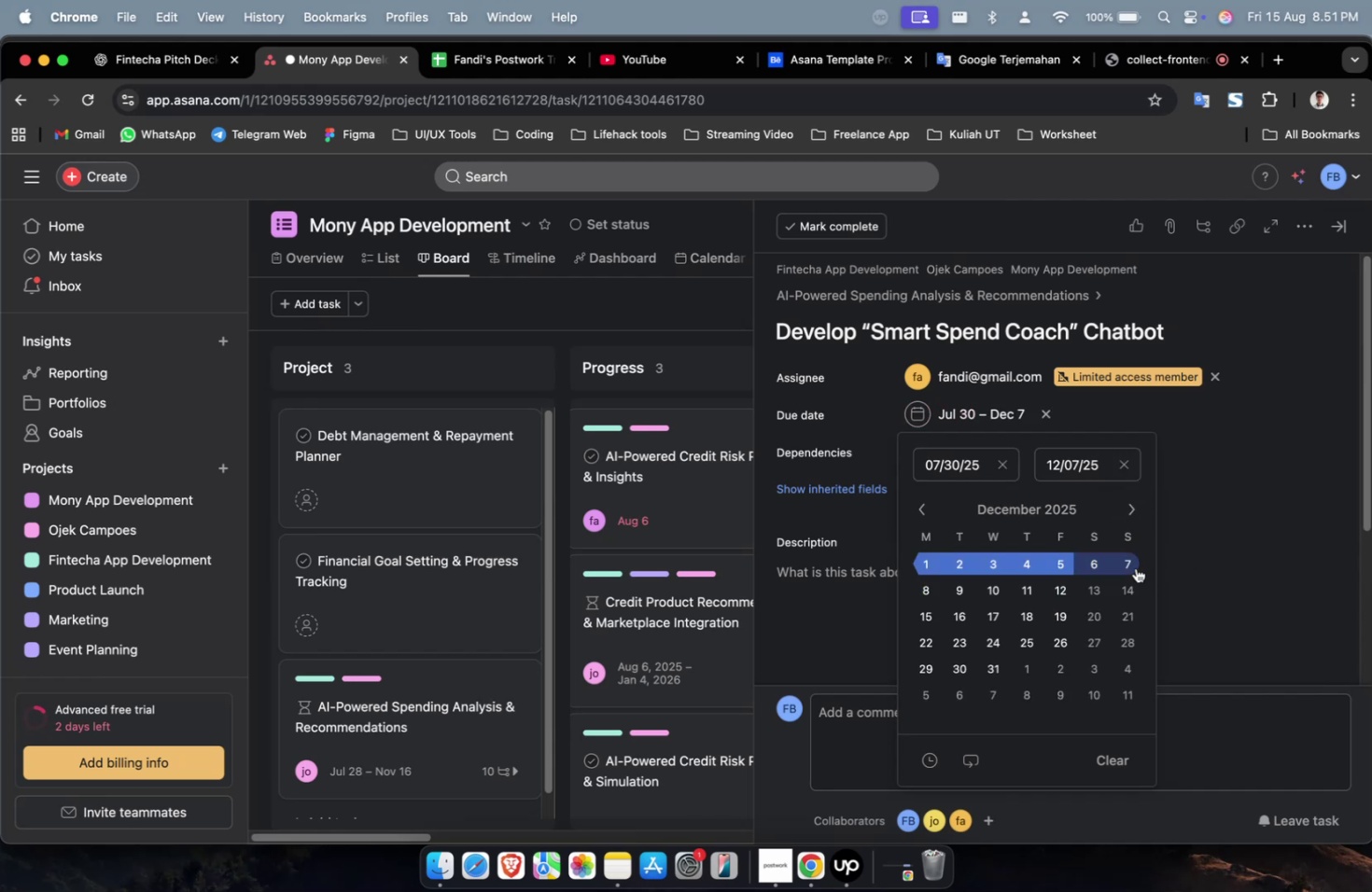 
double_click([1262, 469])
 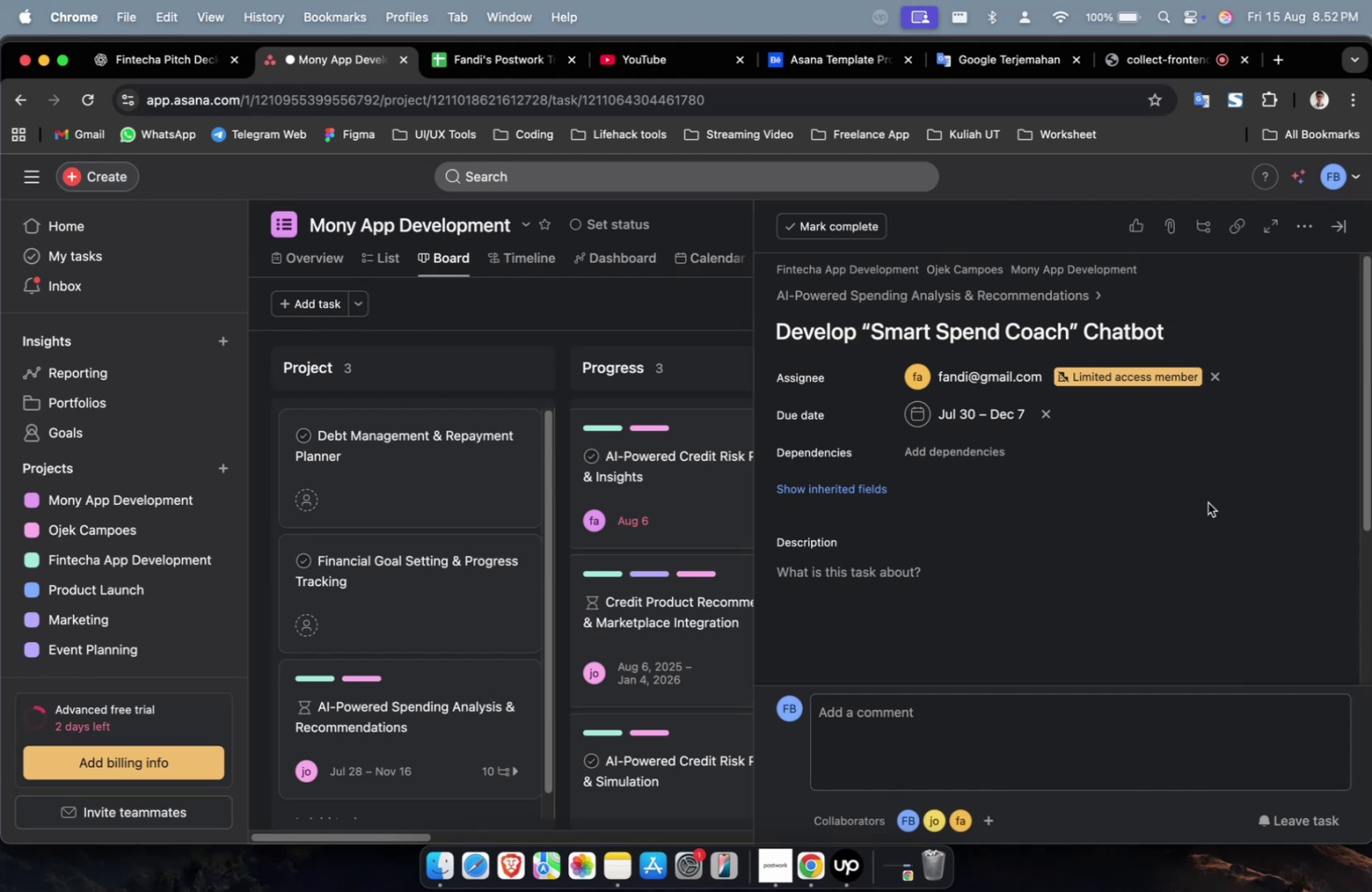 
wait(11.53)
 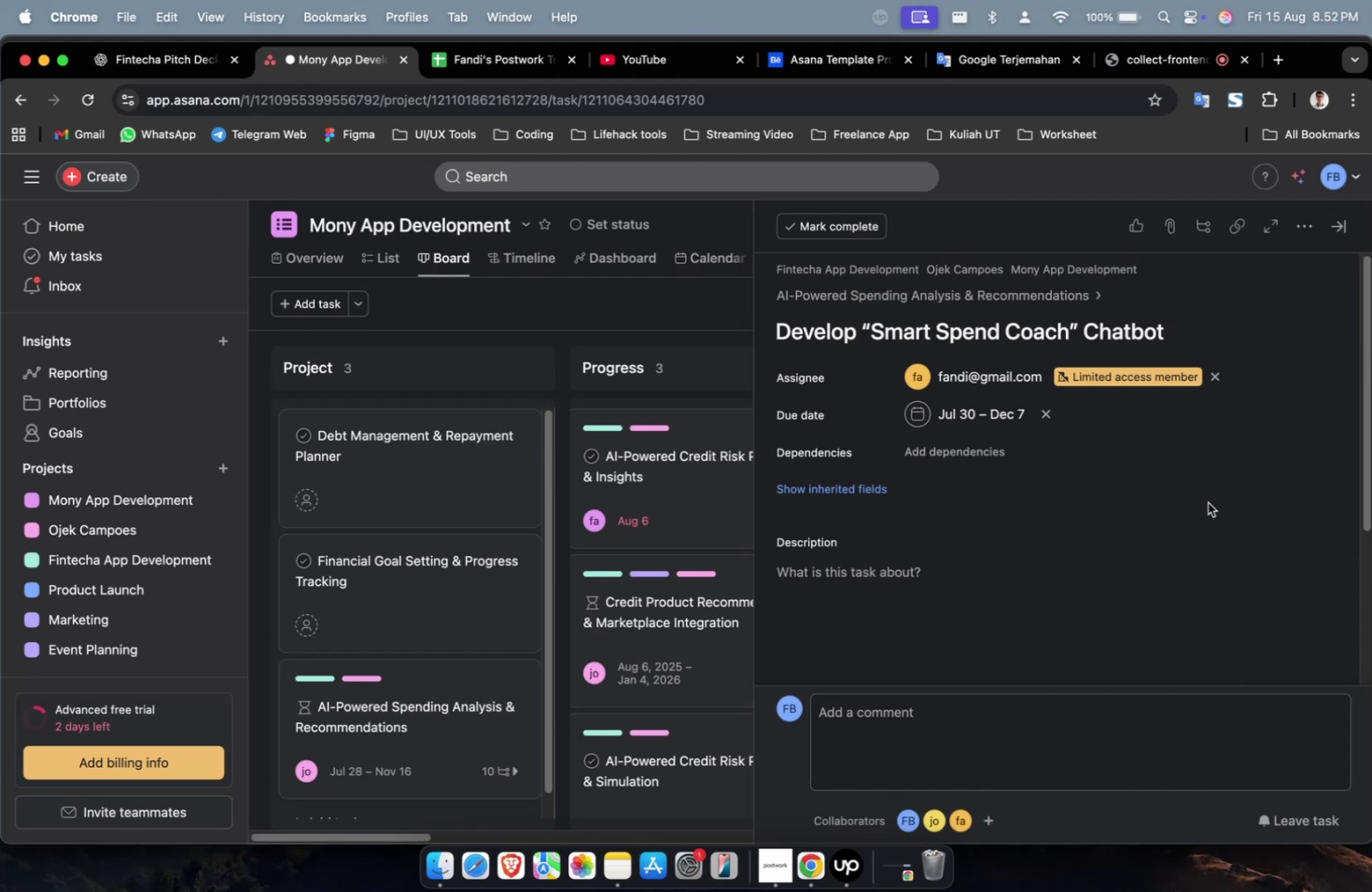 
left_click([976, 456])
 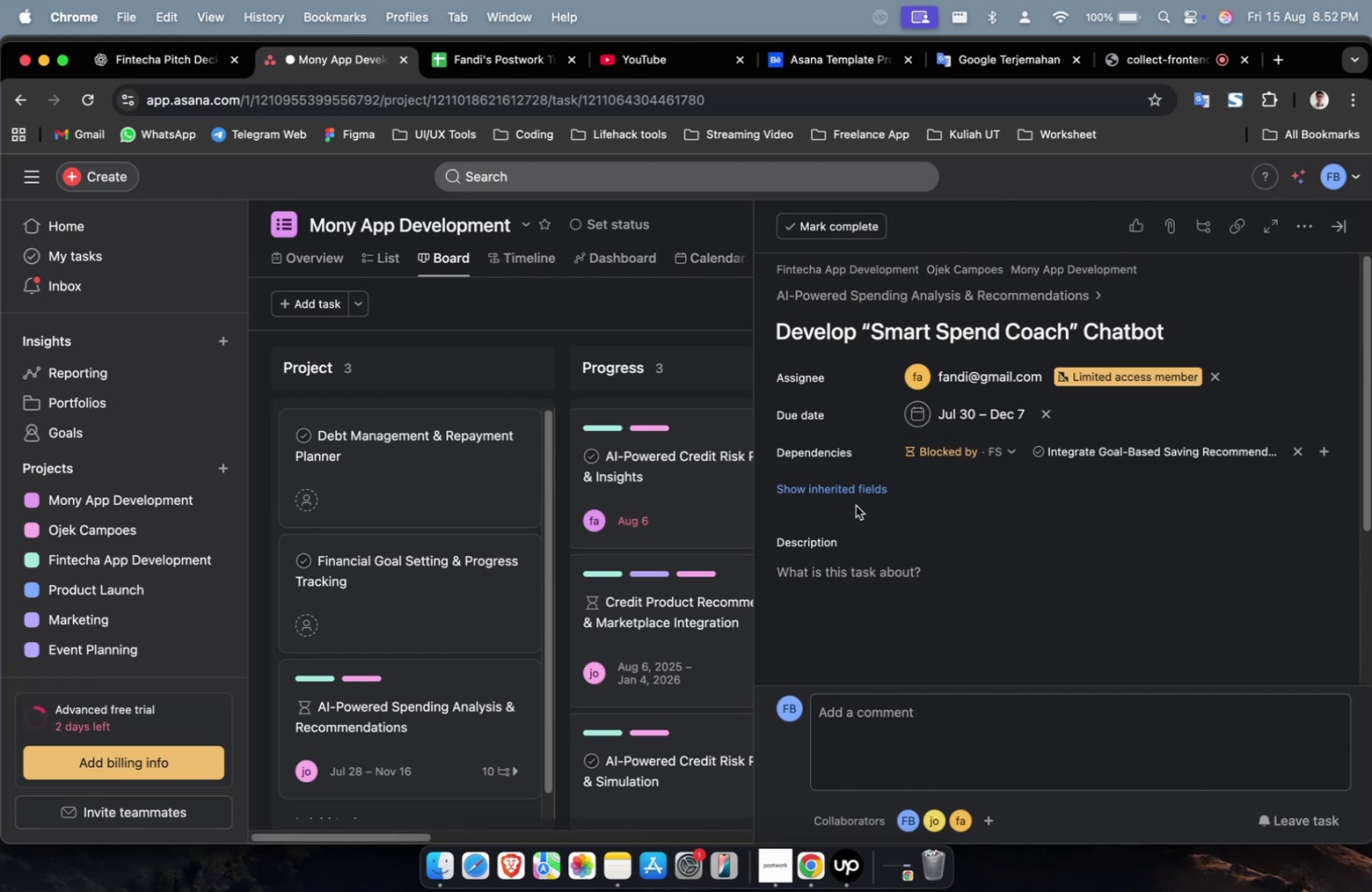 
left_click([832, 495])
 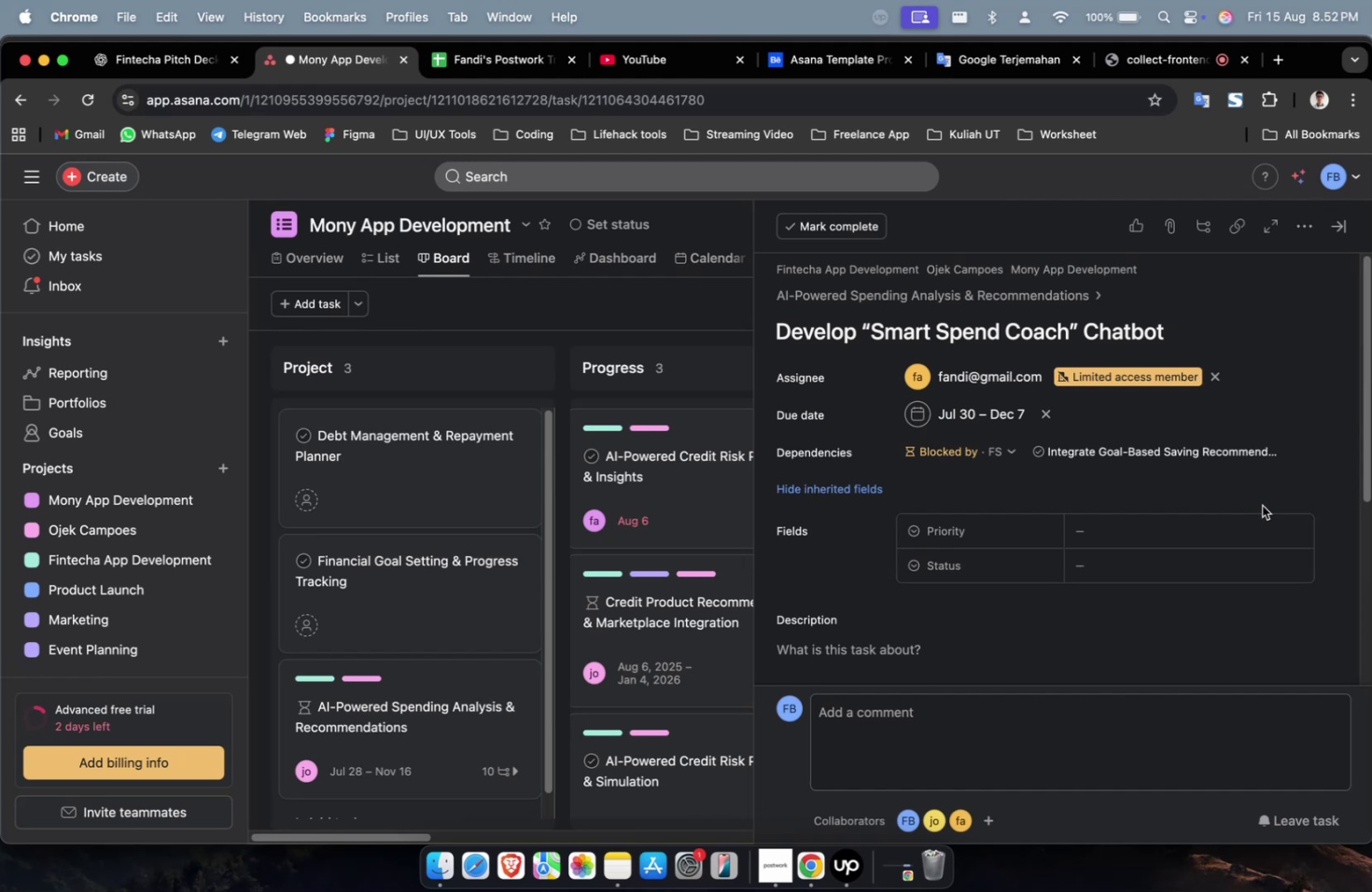 
left_click([1238, 525])
 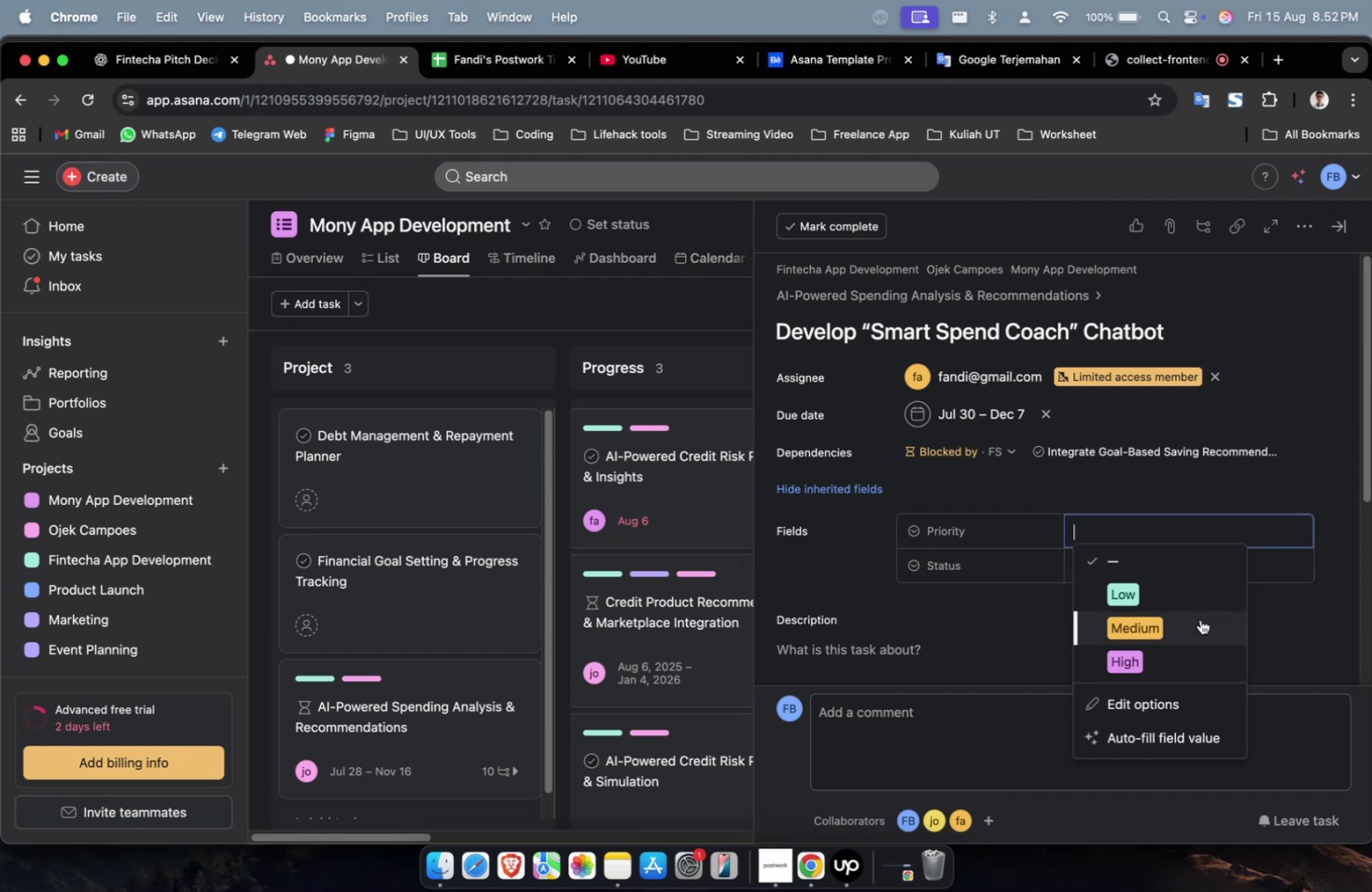 
double_click([1189, 560])
 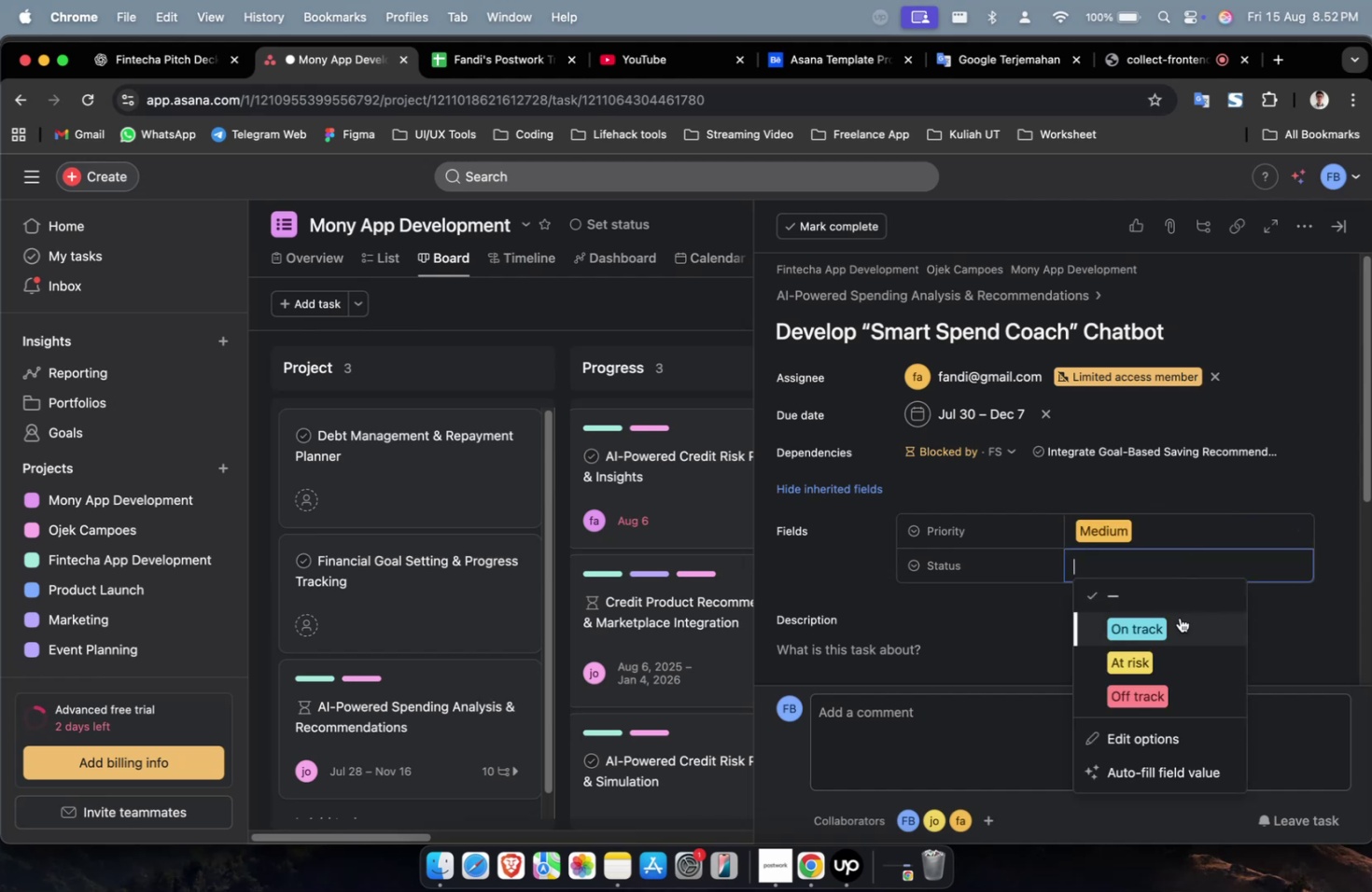 
triple_click([1178, 620])
 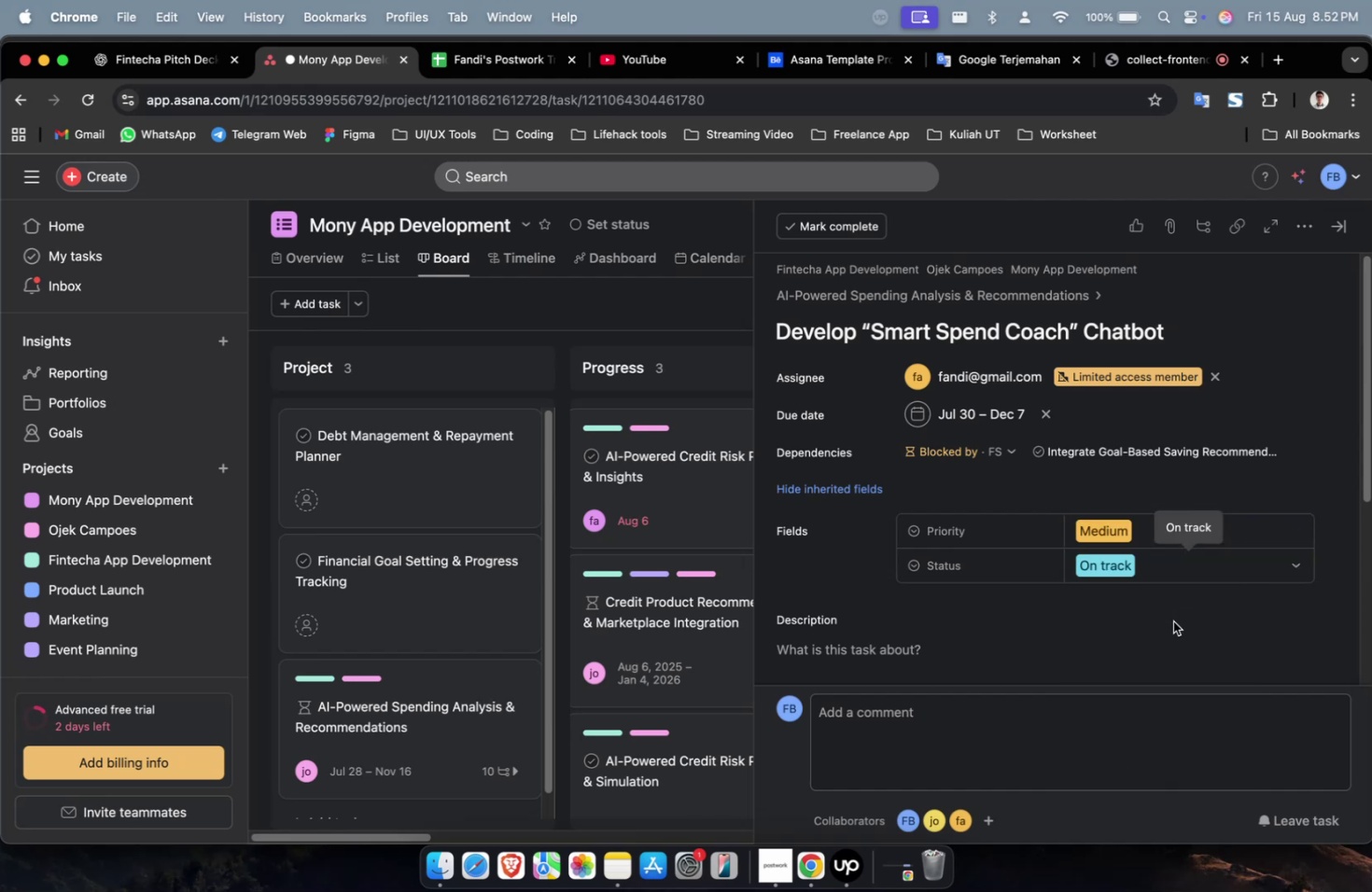 
scroll: coordinate [1172, 620], scroll_direction: down, amount: 6.0
 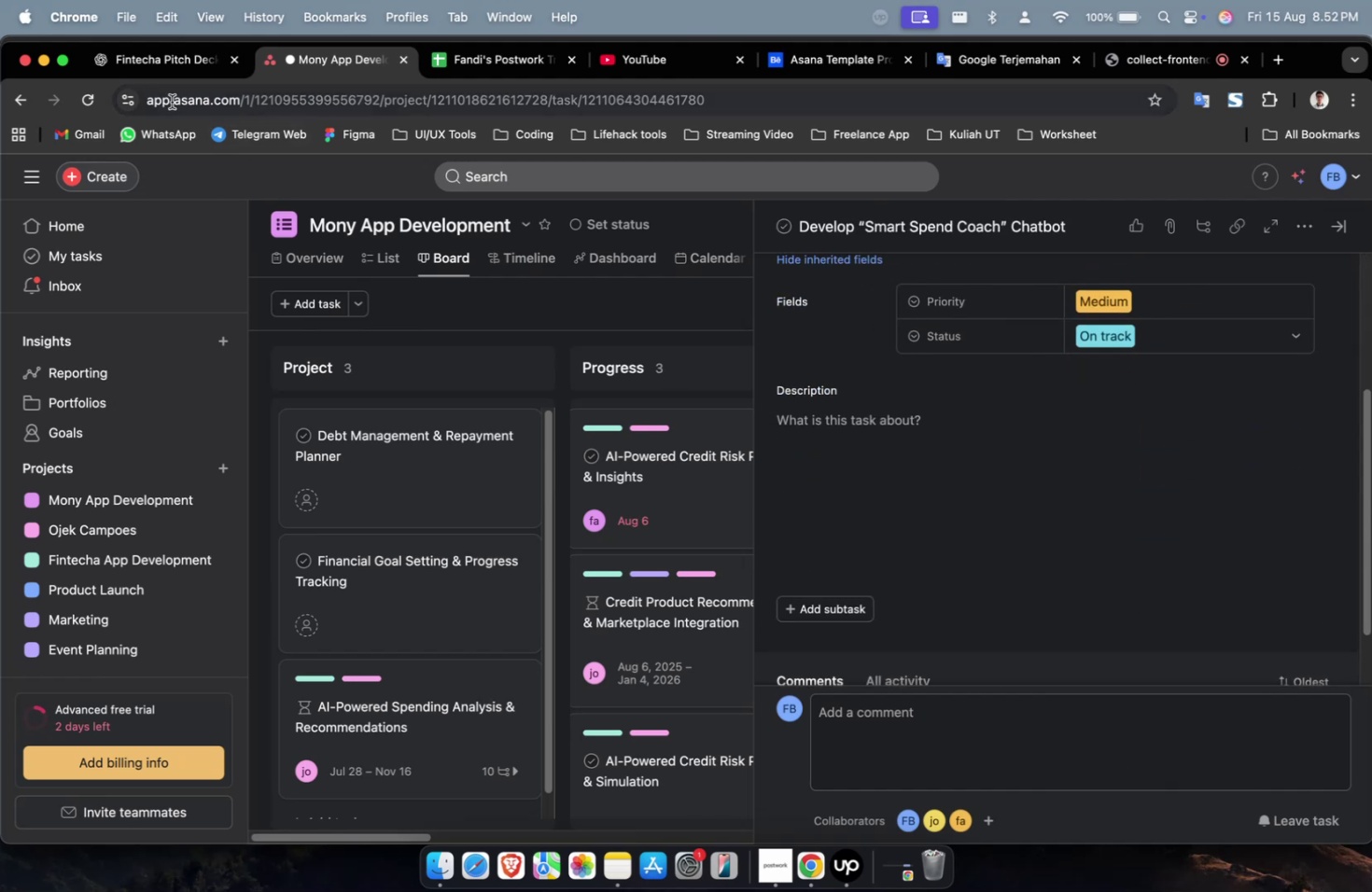 
left_click([157, 78])
 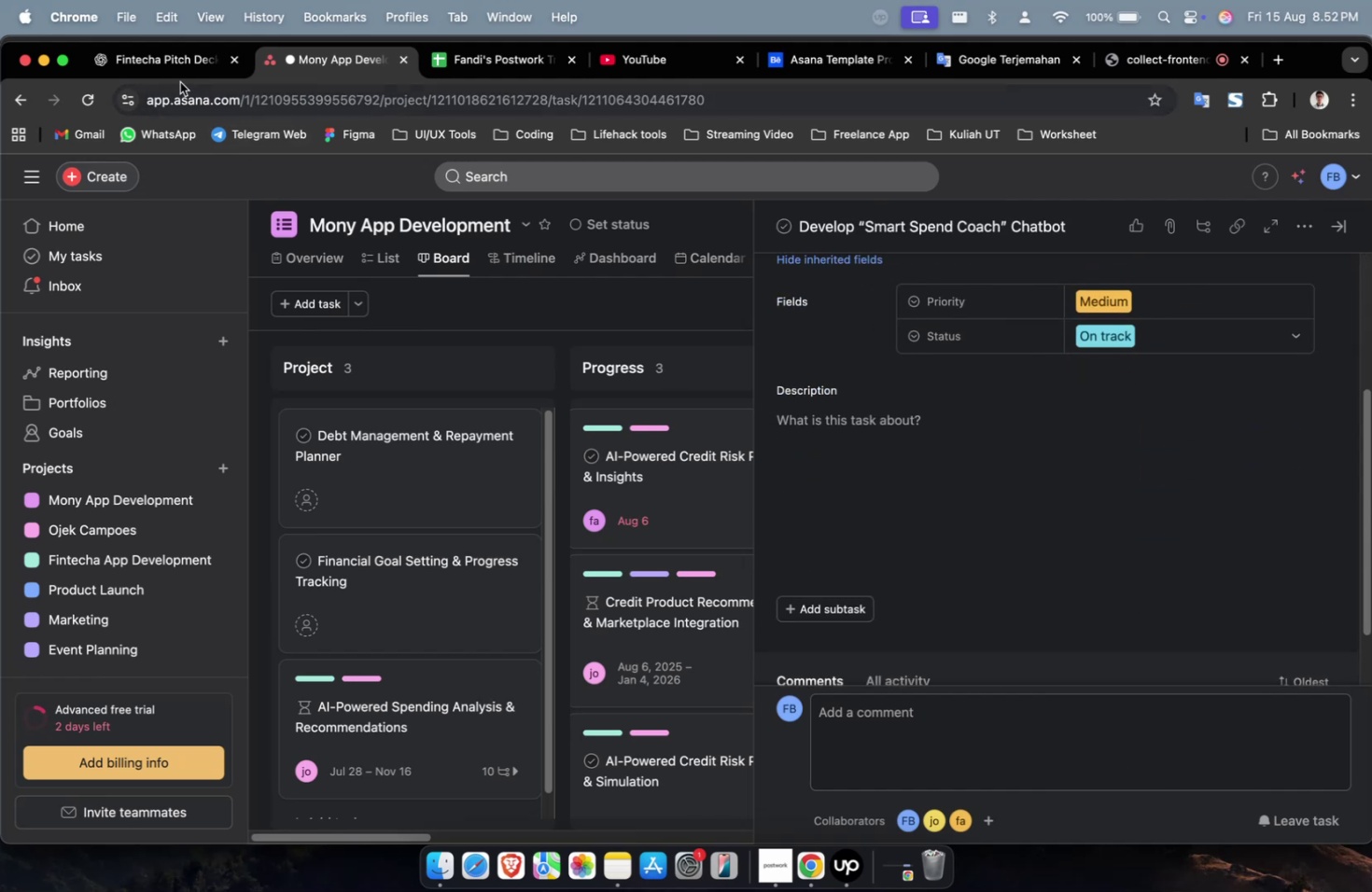 
double_click([167, 75])
 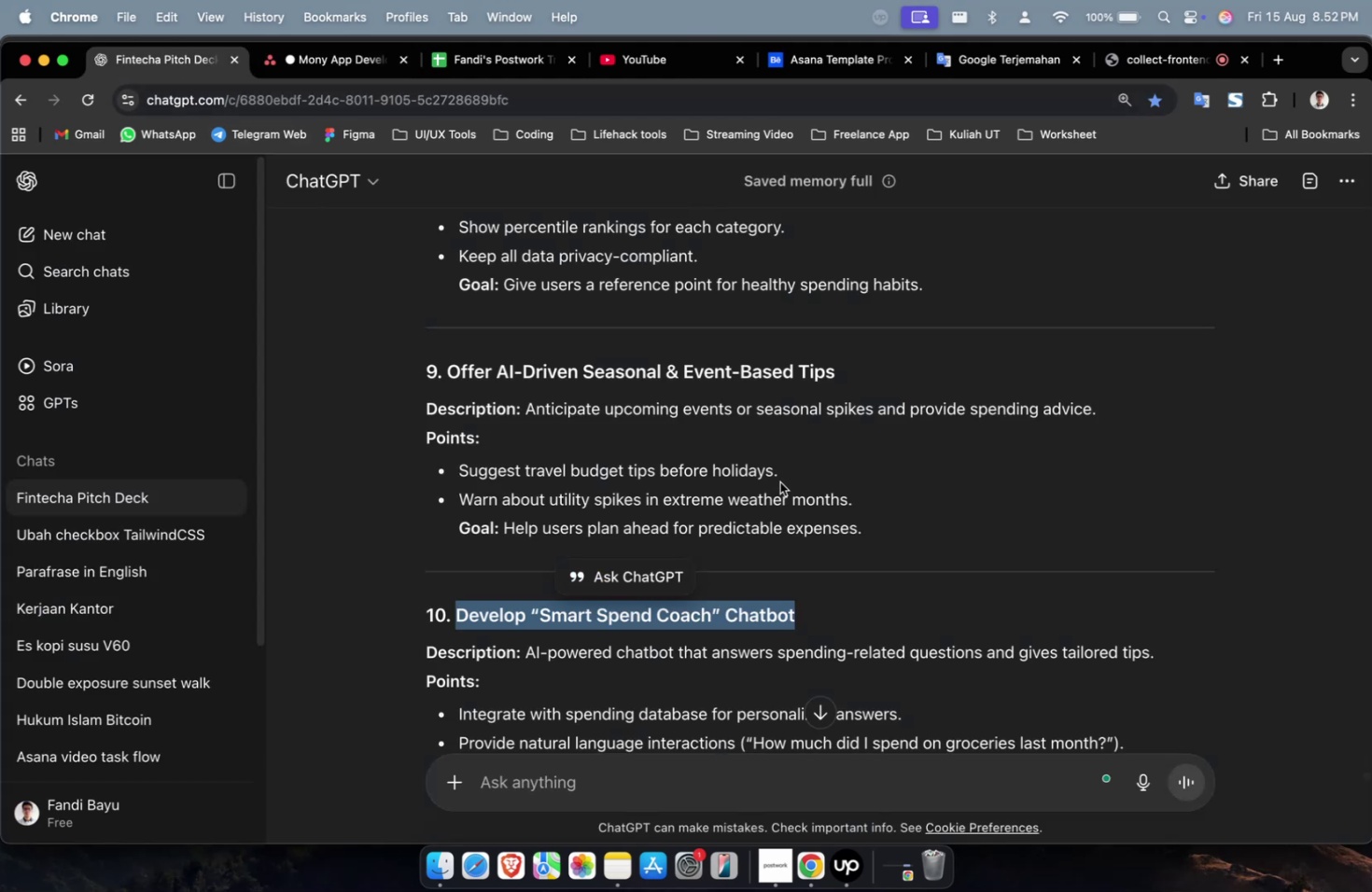 
scroll: coordinate [763, 490], scroll_direction: down, amount: 4.0
 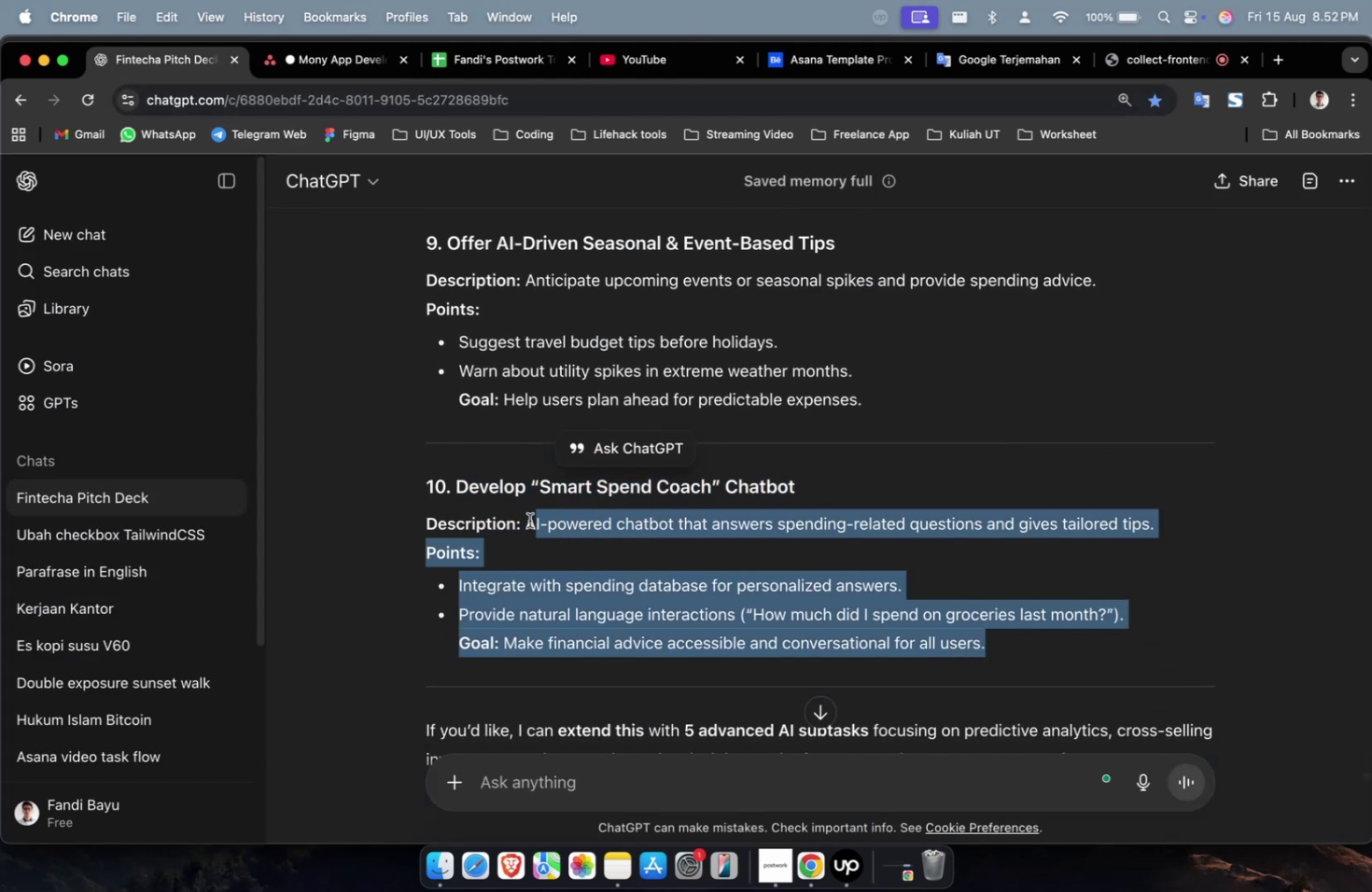 
right_click([561, 540])
 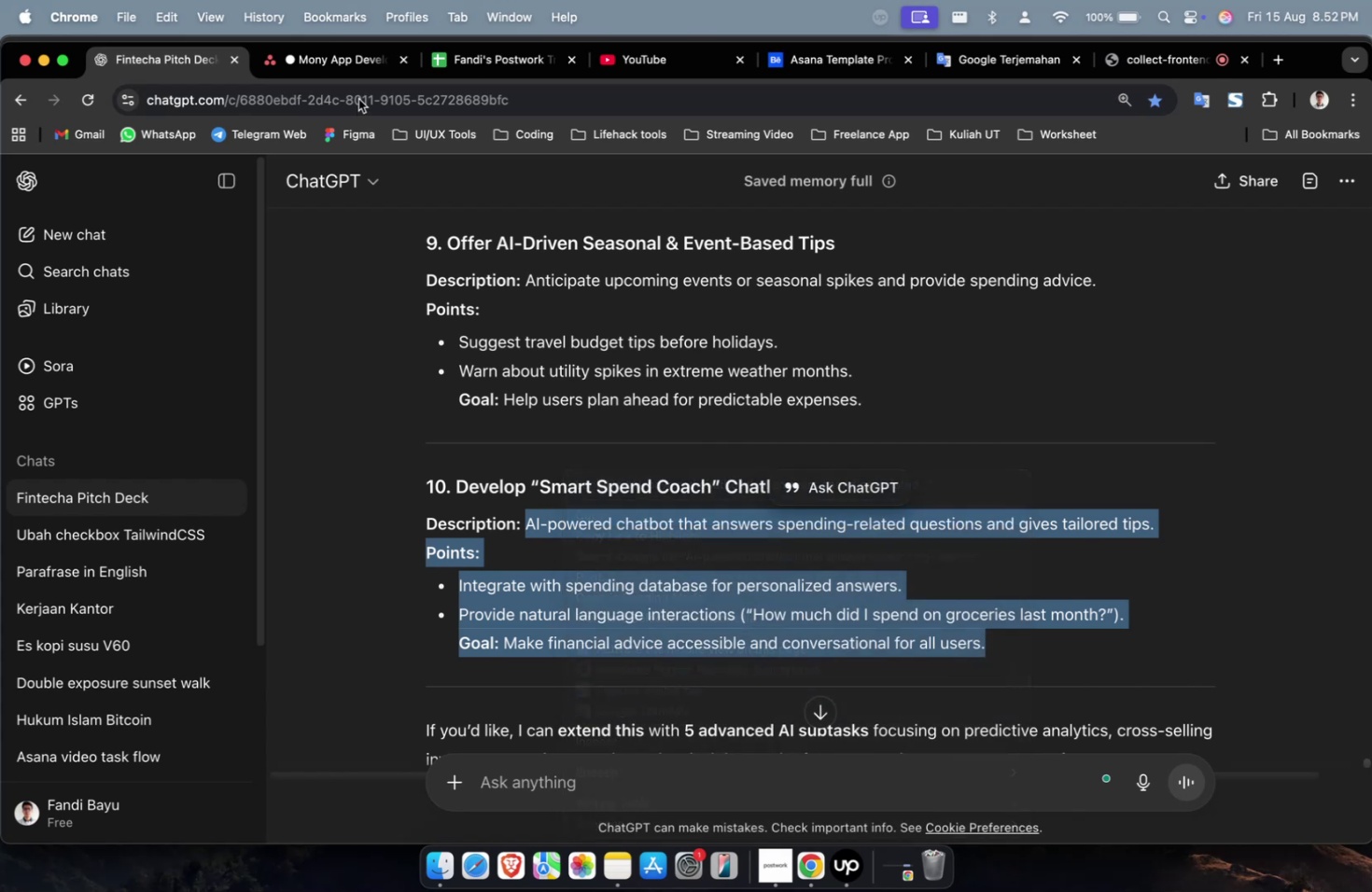 
double_click([330, 57])
 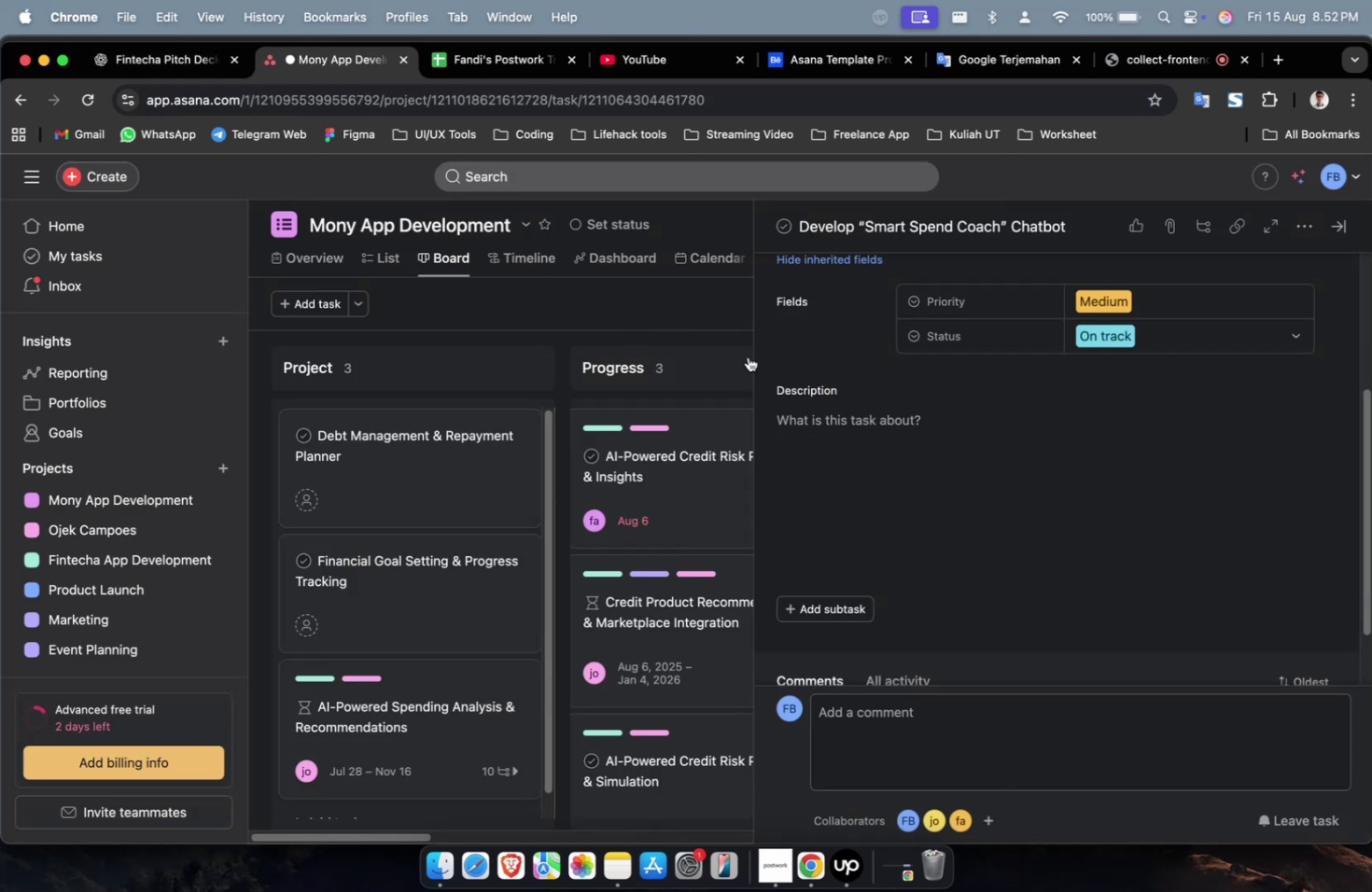 
scroll: coordinate [843, 371], scroll_direction: down, amount: 4.0
 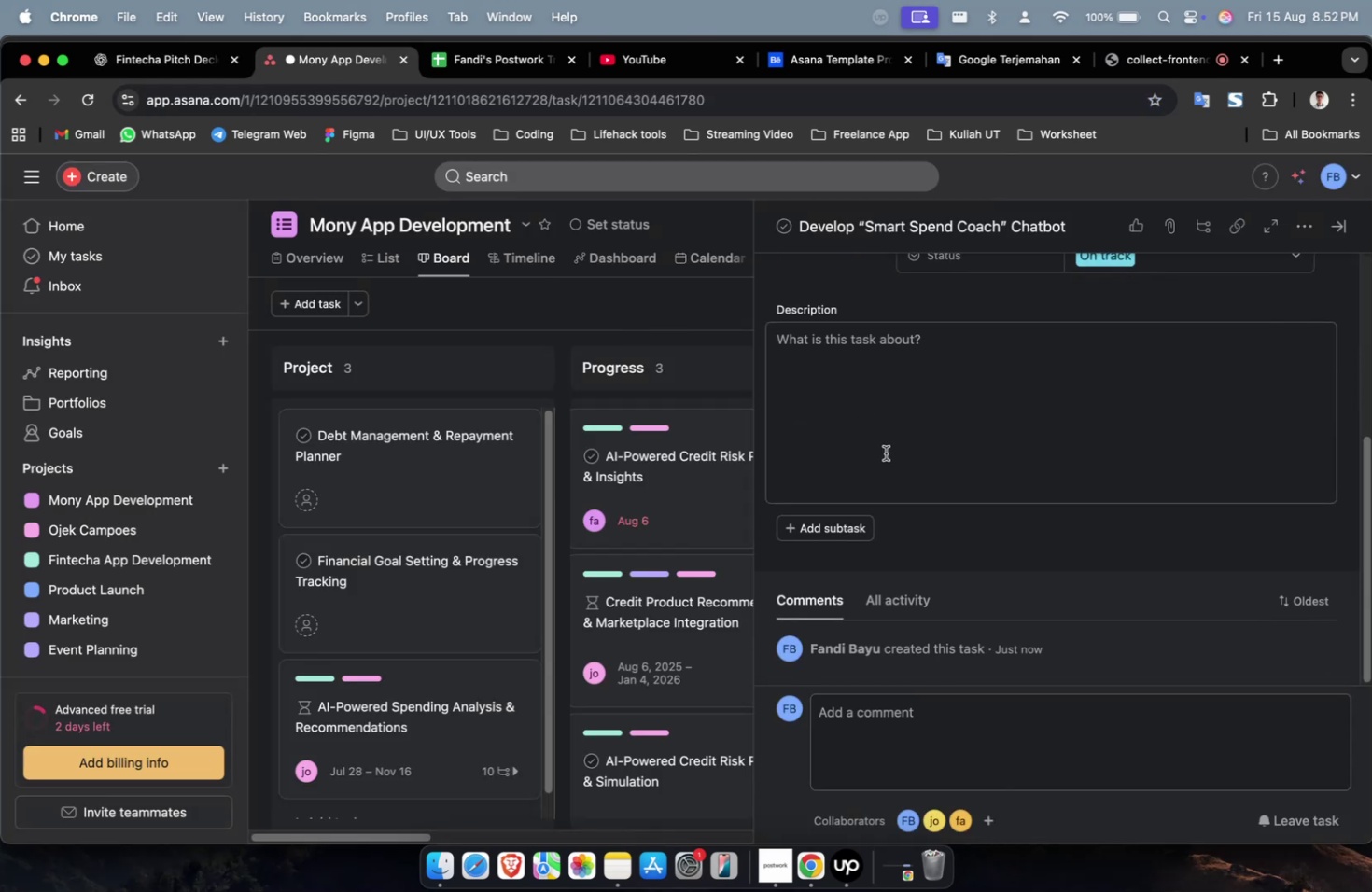 
left_click([885, 410])
 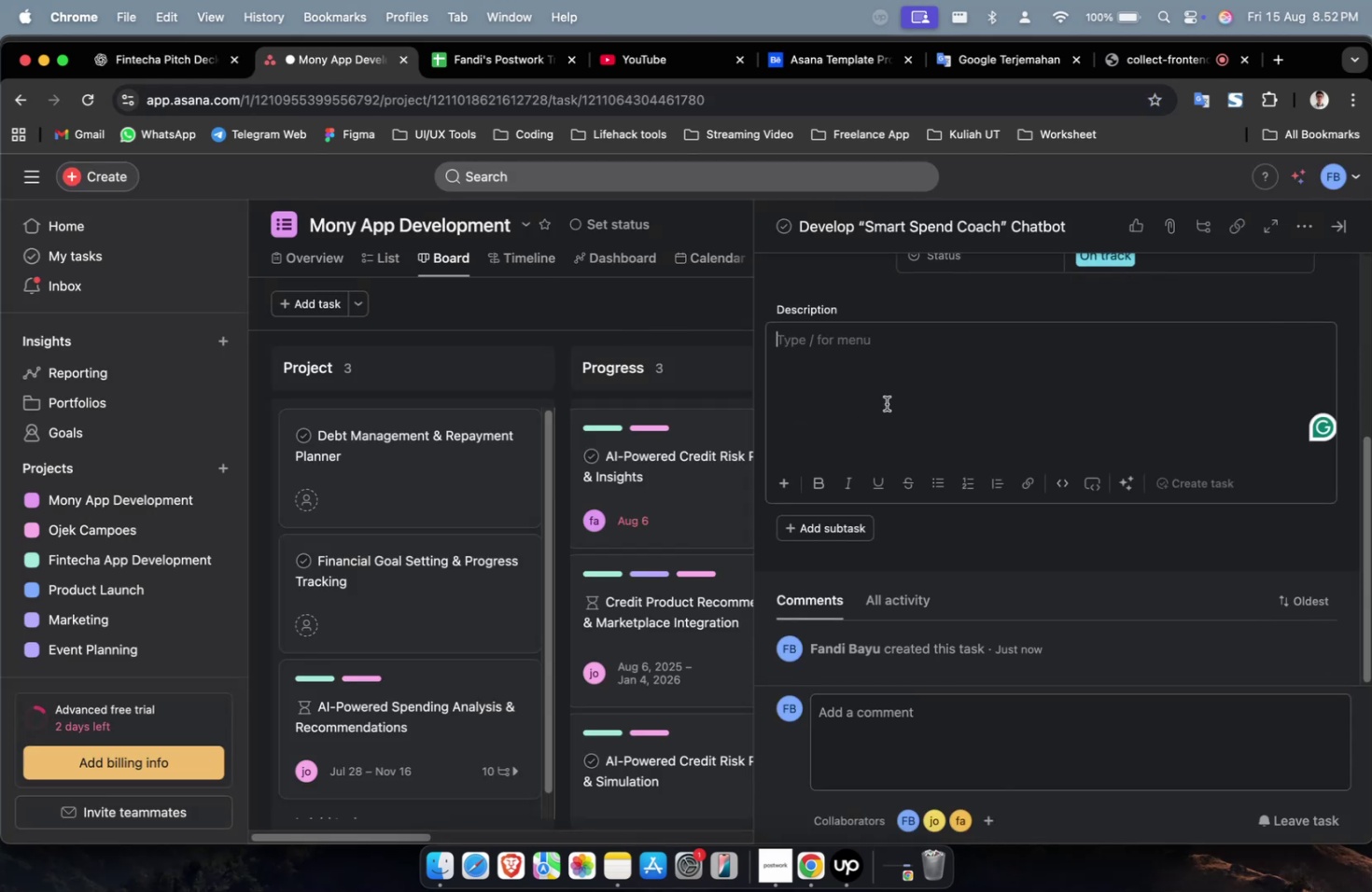 
right_click([886, 403])
 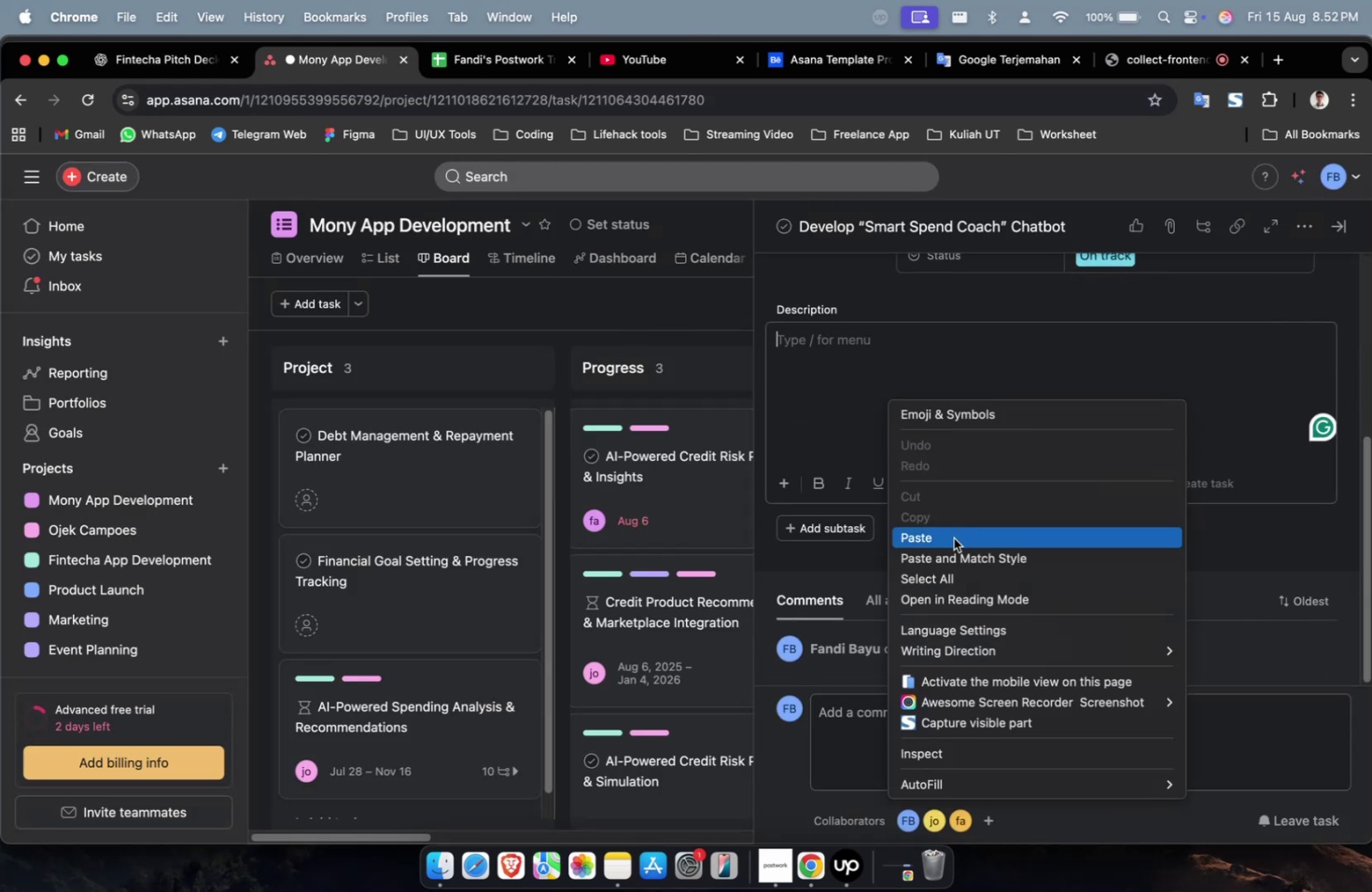 
left_click([953, 537])
 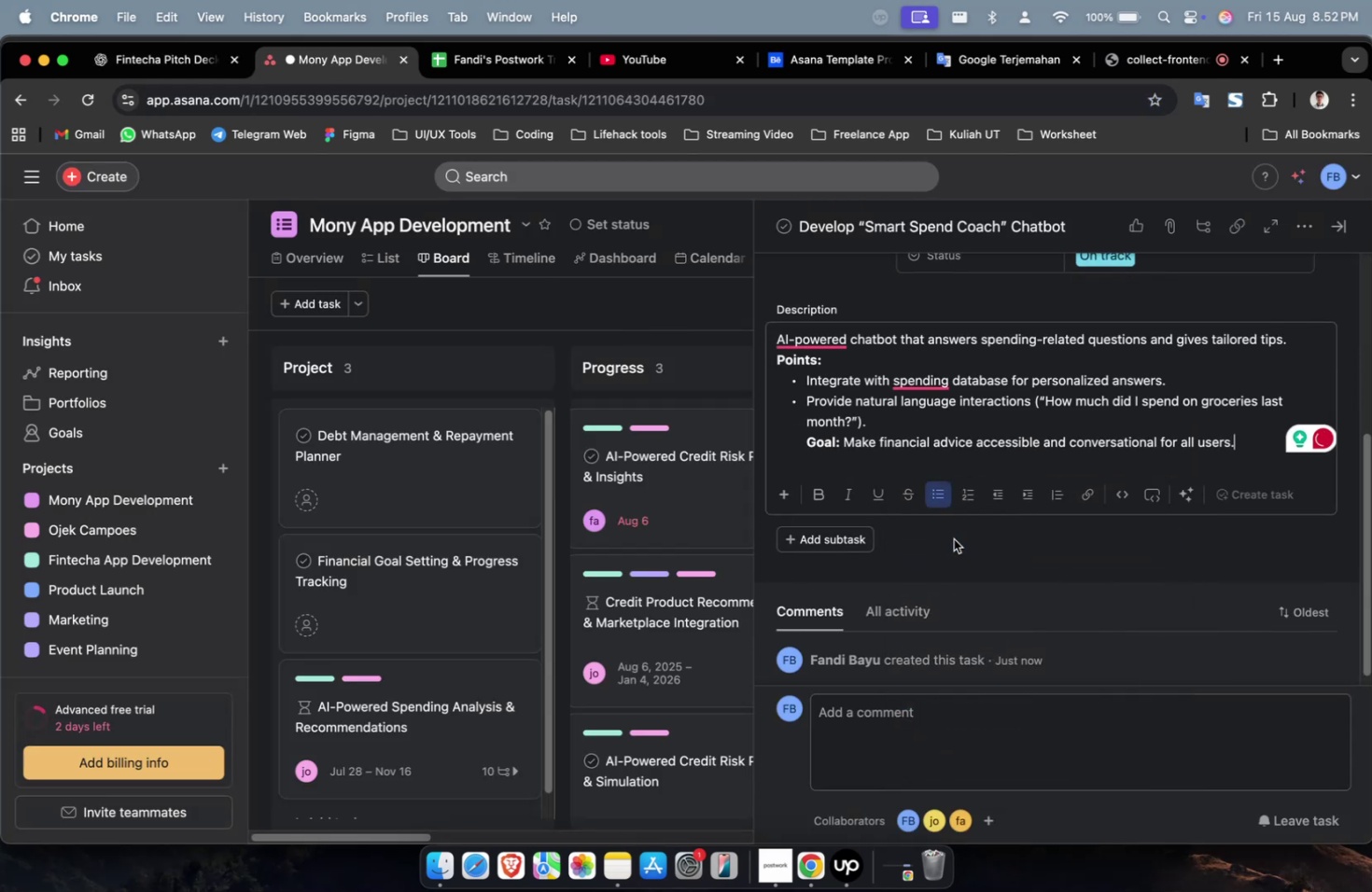 
scroll: coordinate [956, 535], scroll_direction: down, amount: 38.0
 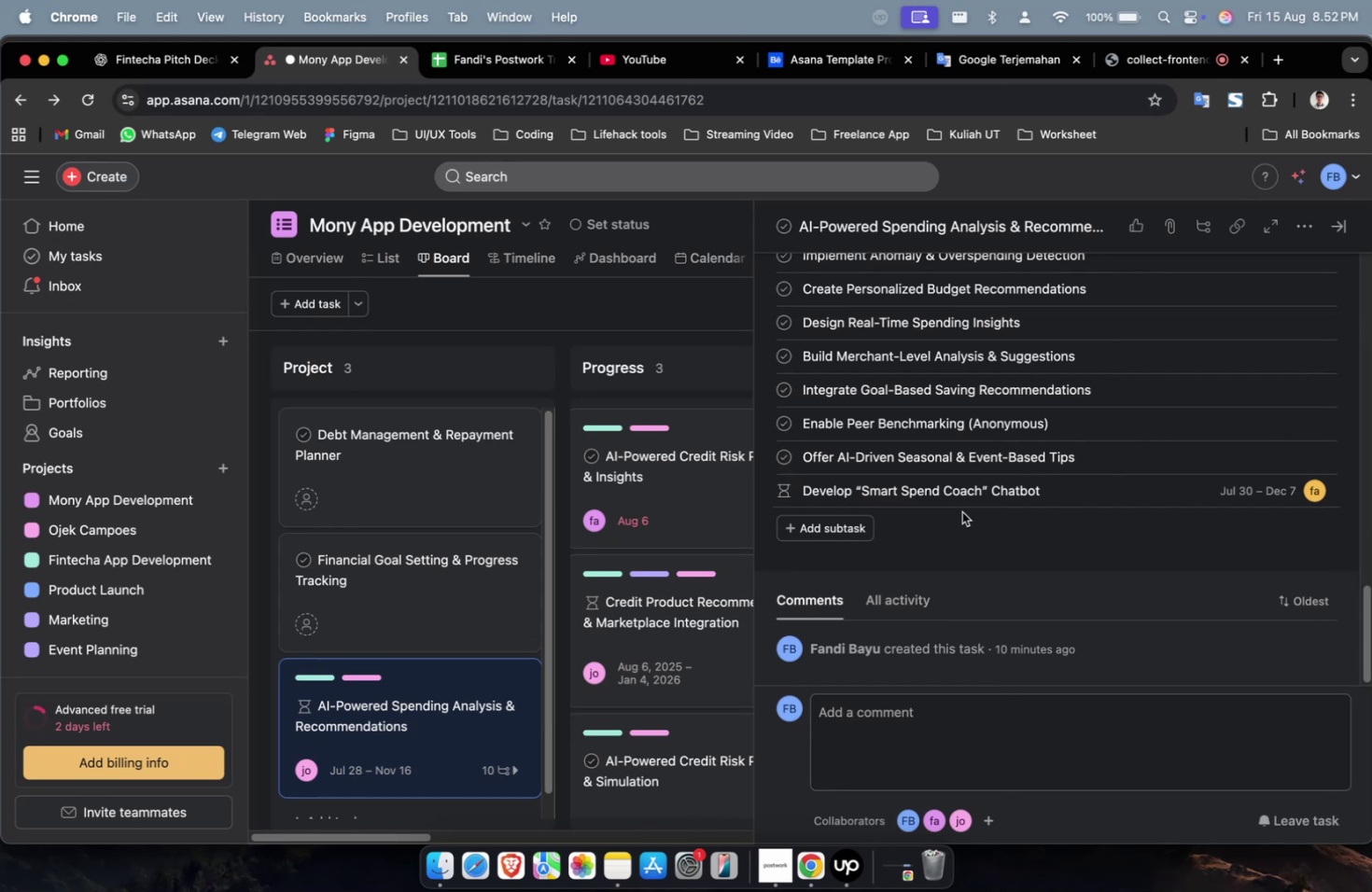 
wait(13.23)
 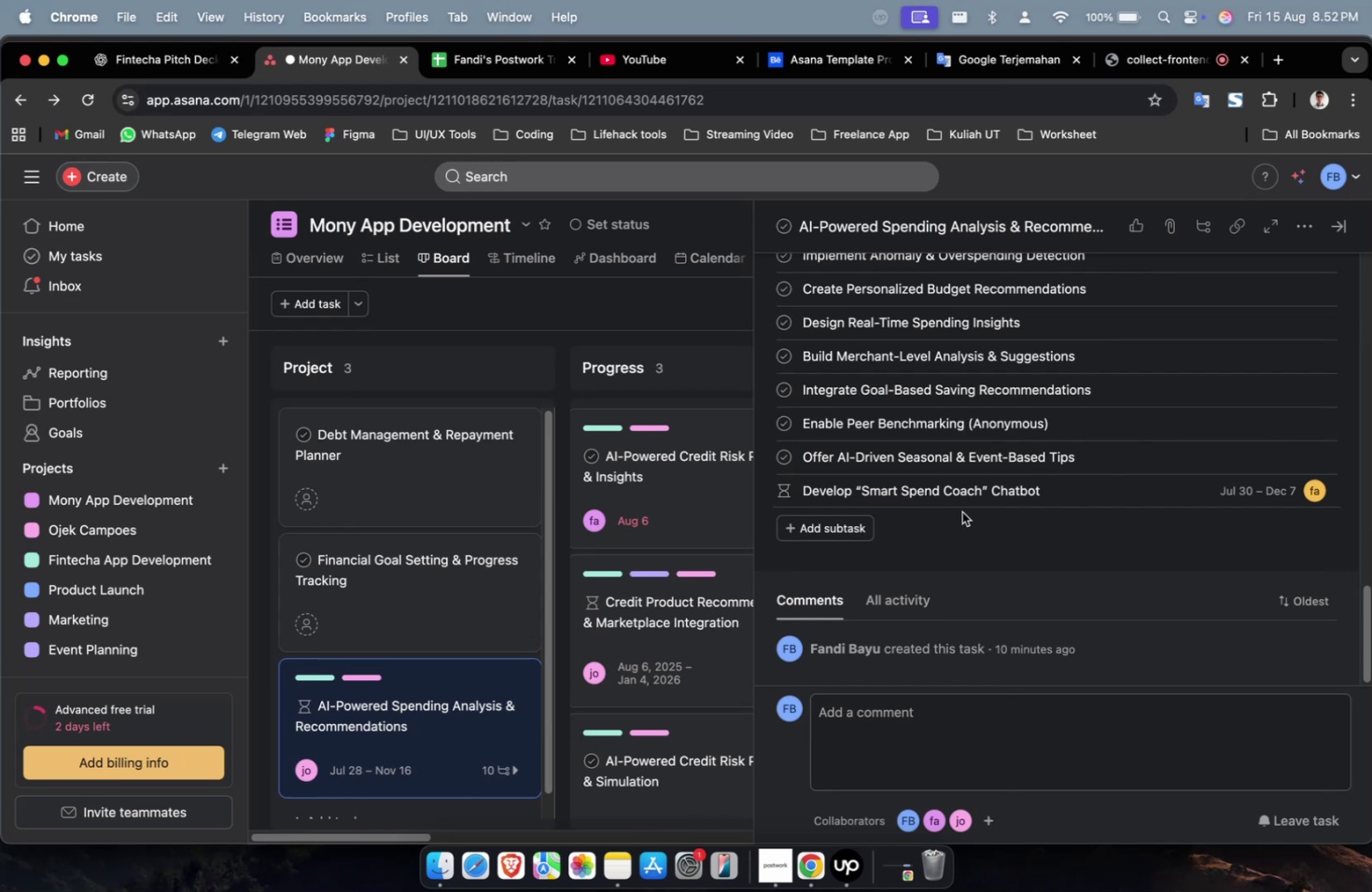 
left_click([1125, 461])
 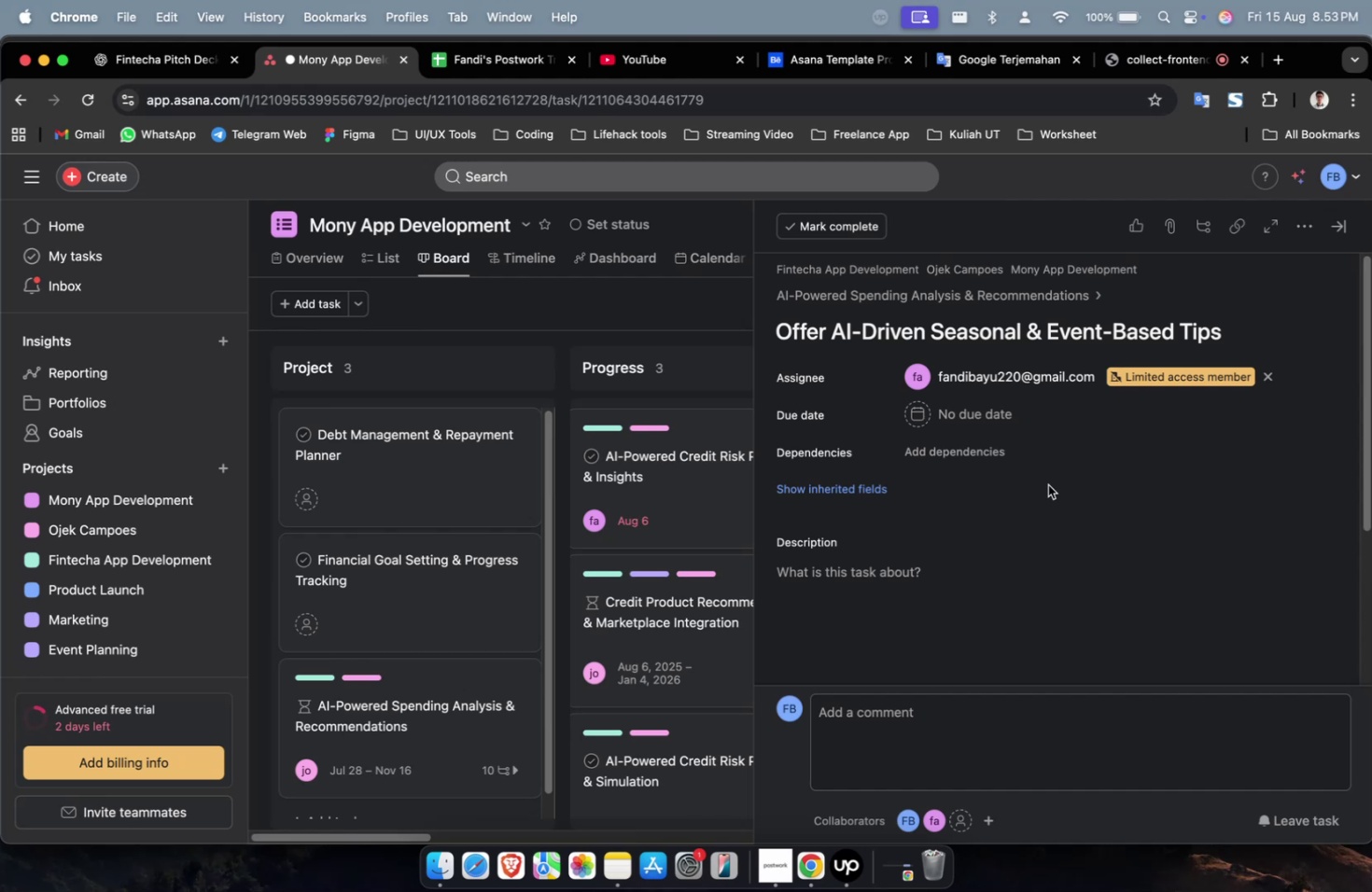 
wait(72.75)
 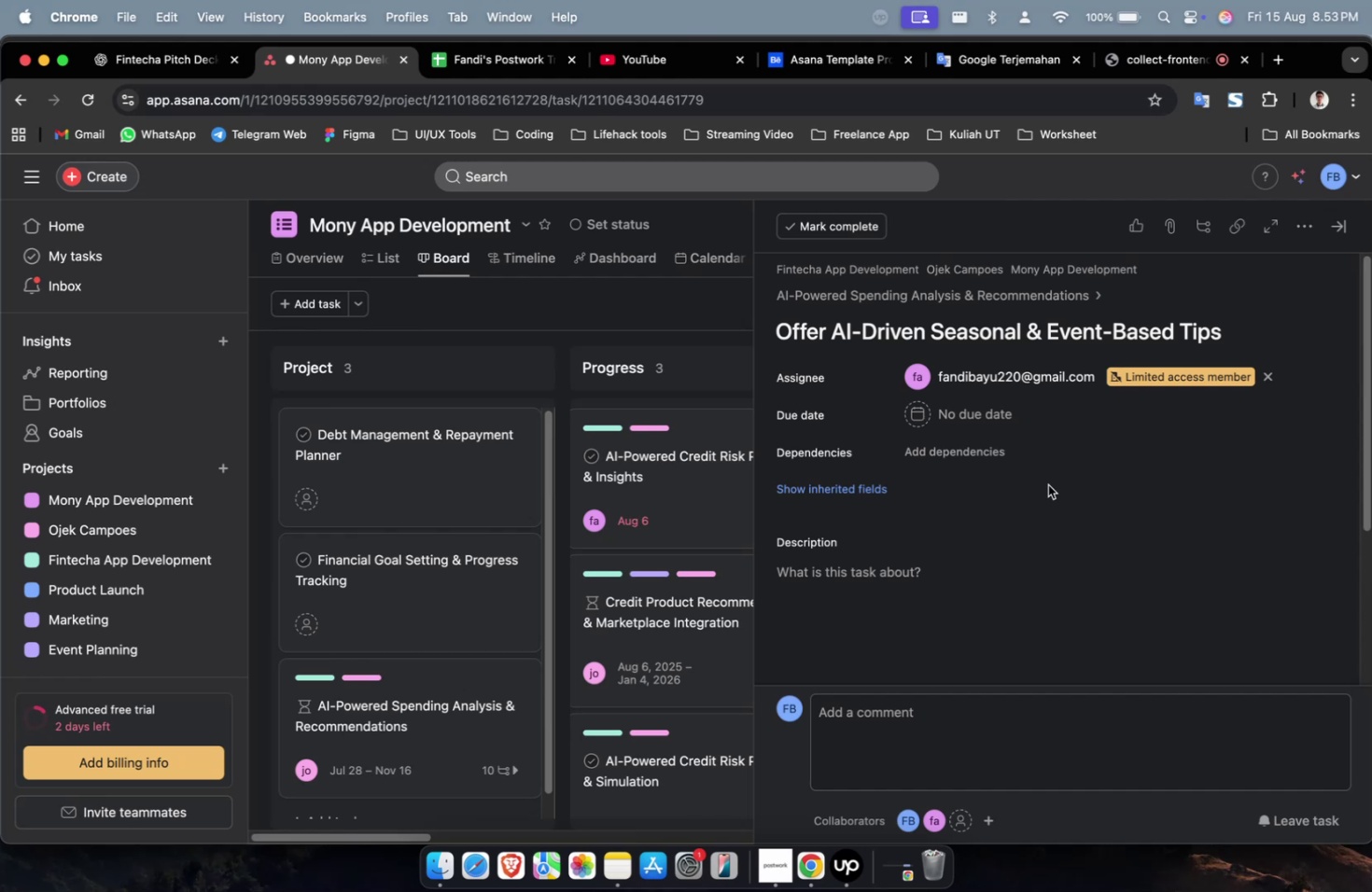 
left_click([985, 410])
 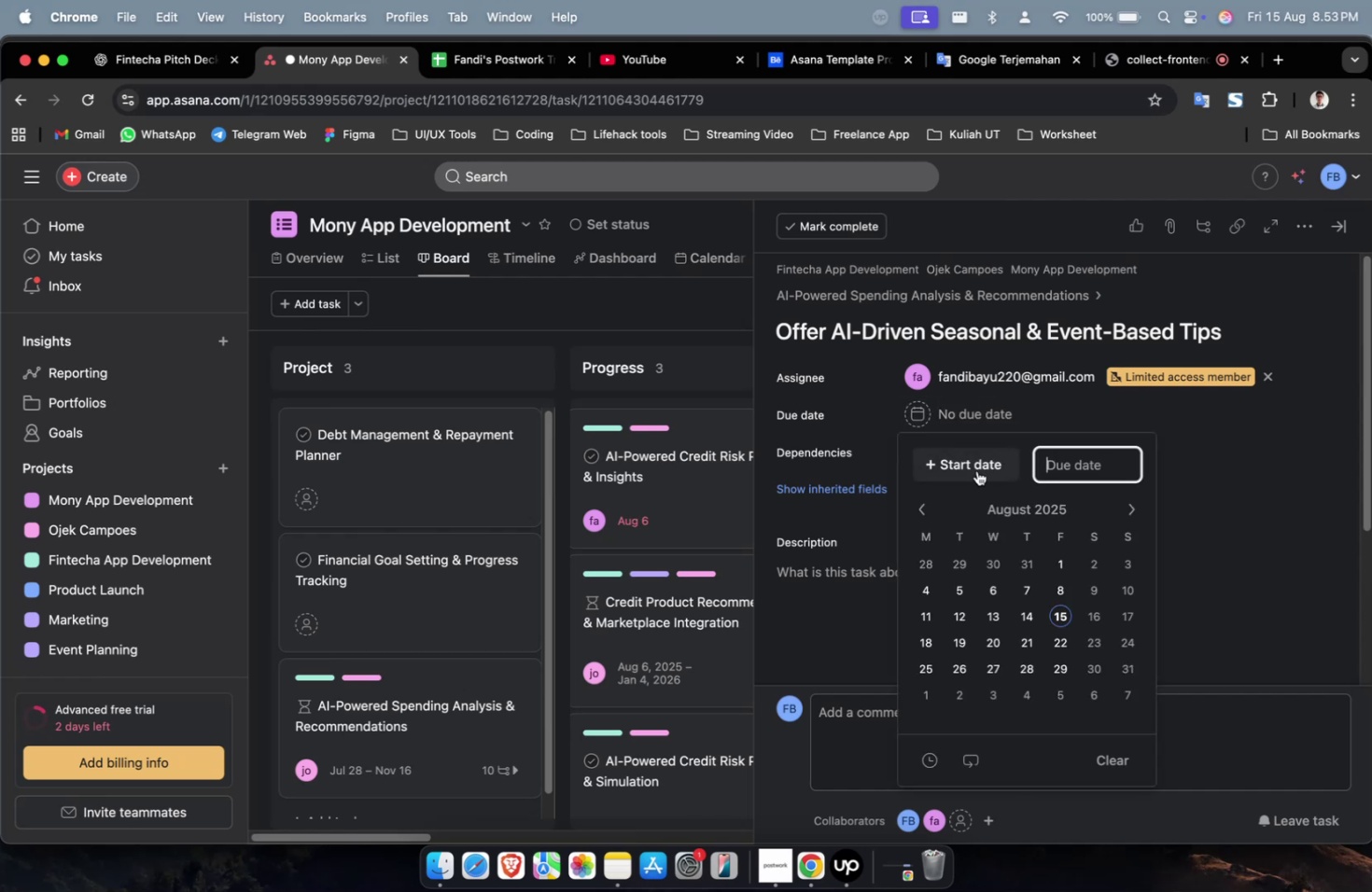 
left_click([976, 471])
 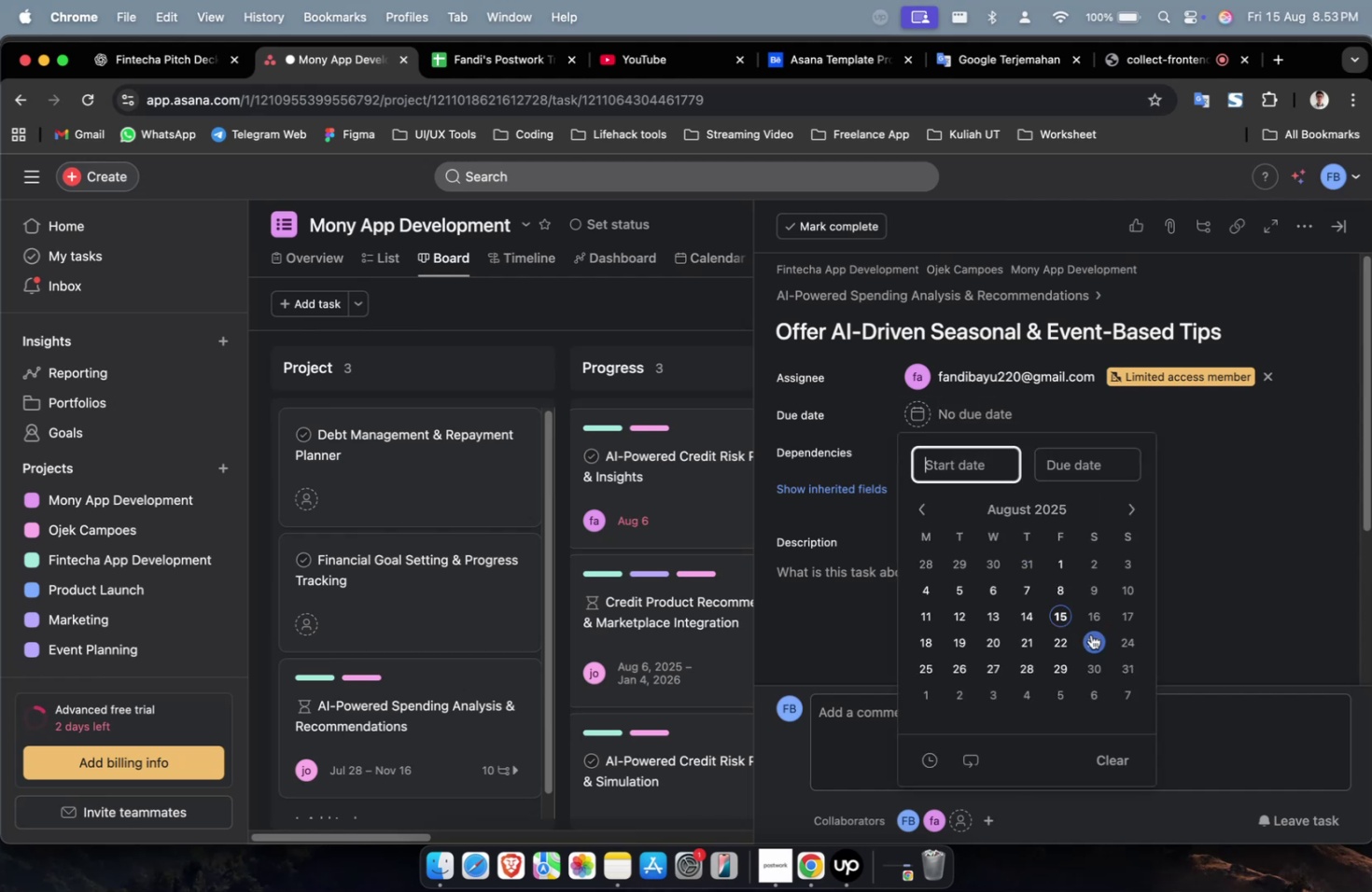 
left_click([1060, 618])
 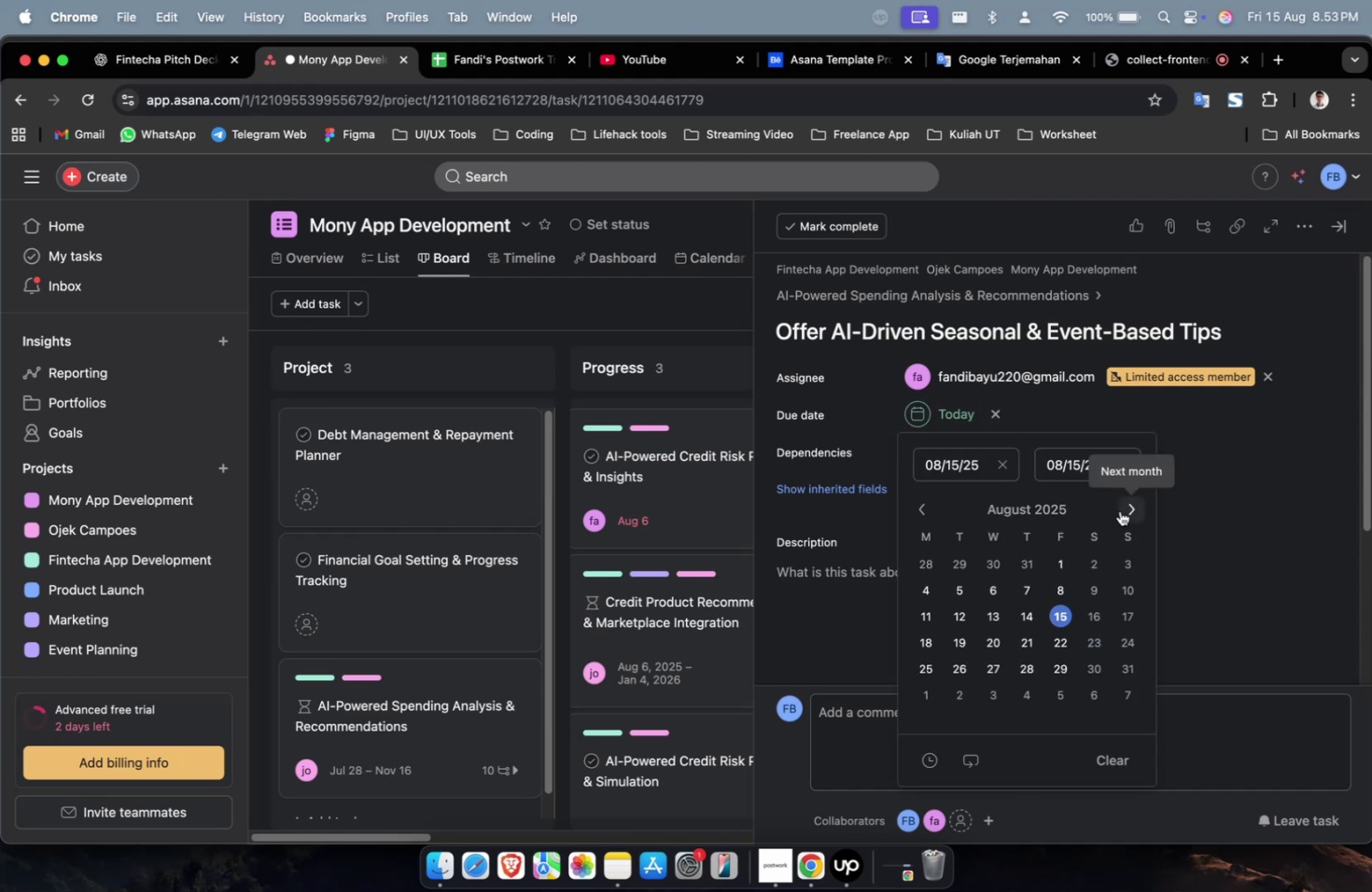 
double_click([1119, 510])
 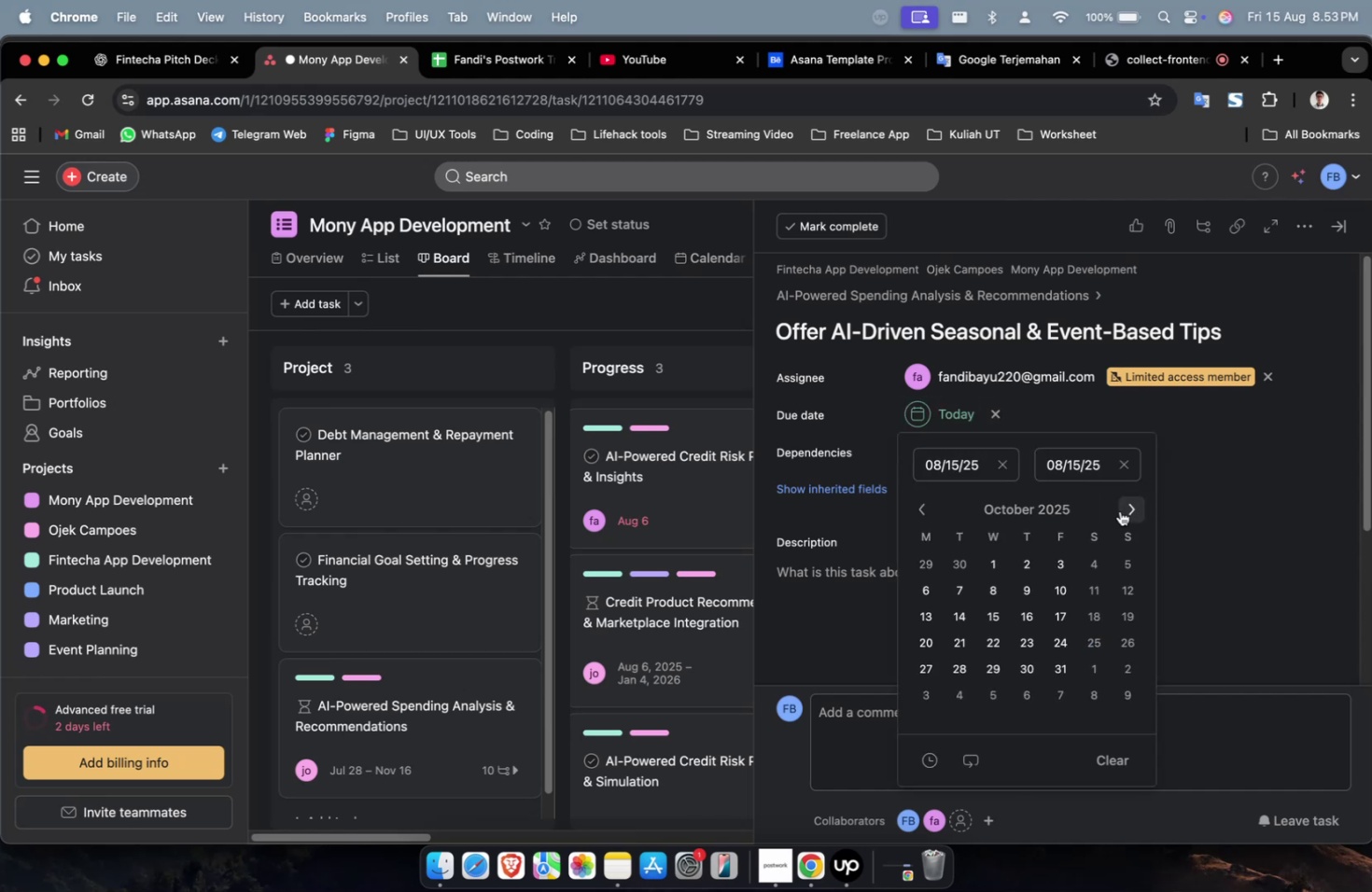 
triple_click([1119, 510])
 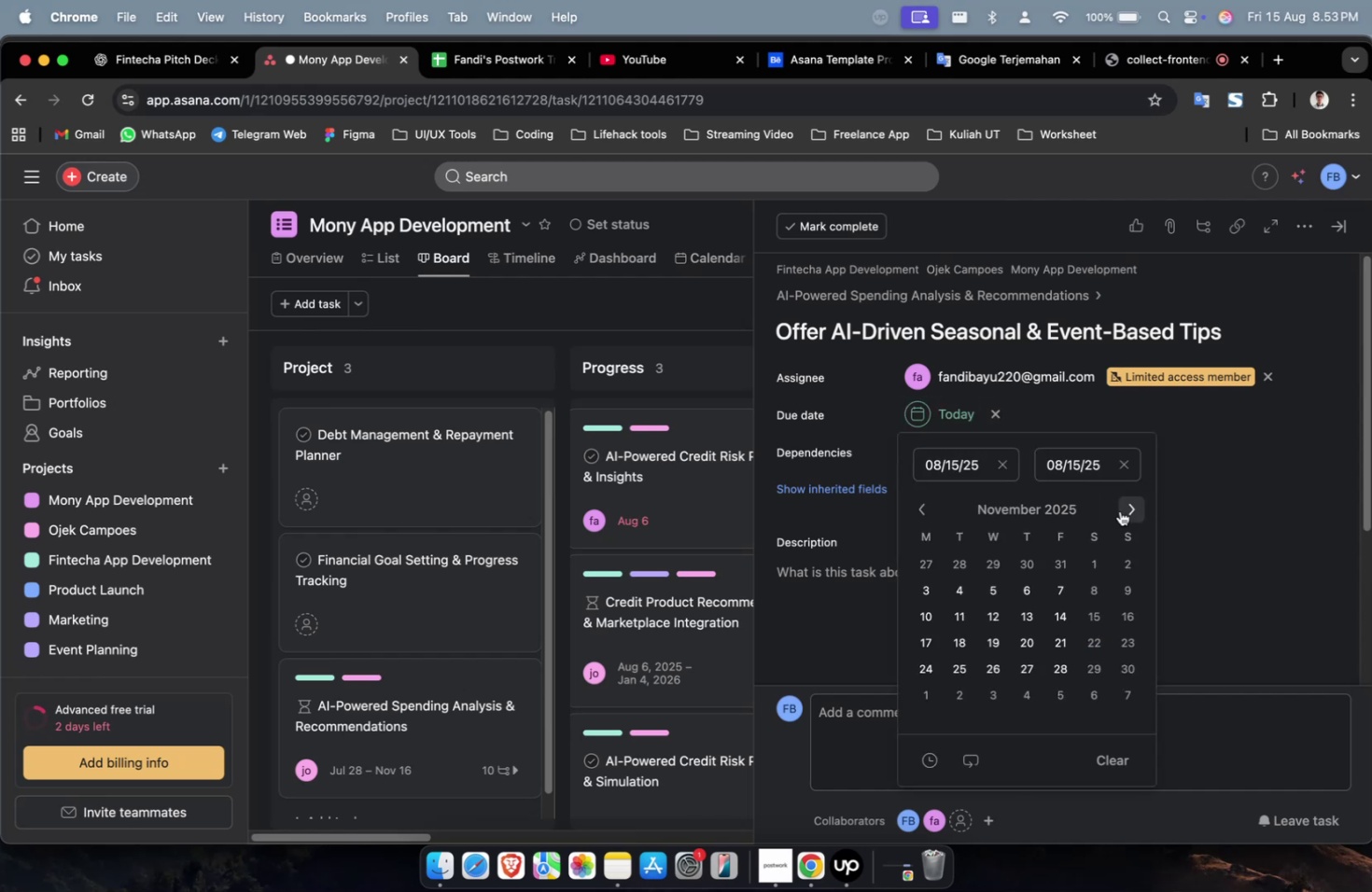 
triple_click([1119, 510])
 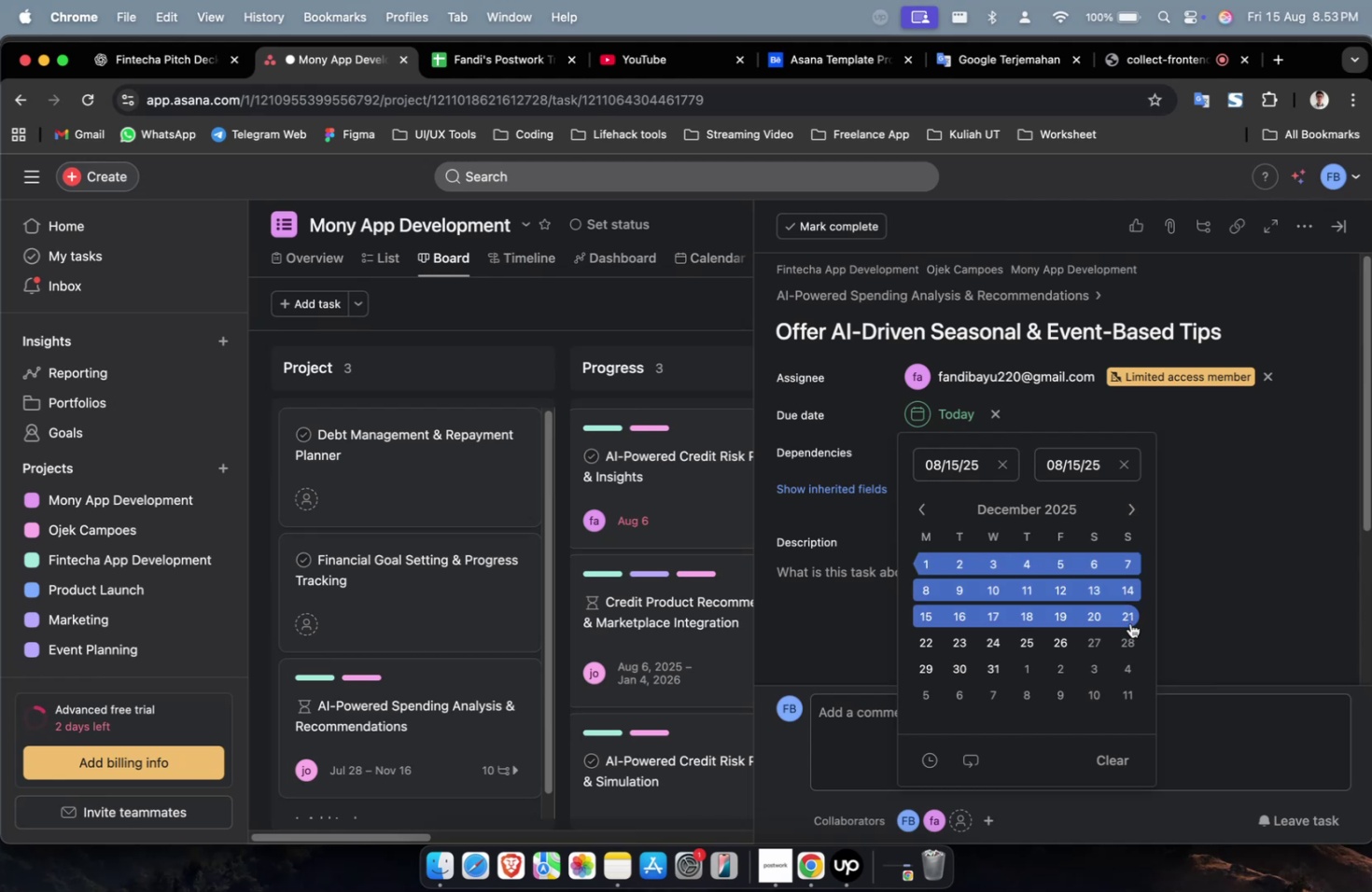 
left_click([1129, 623])
 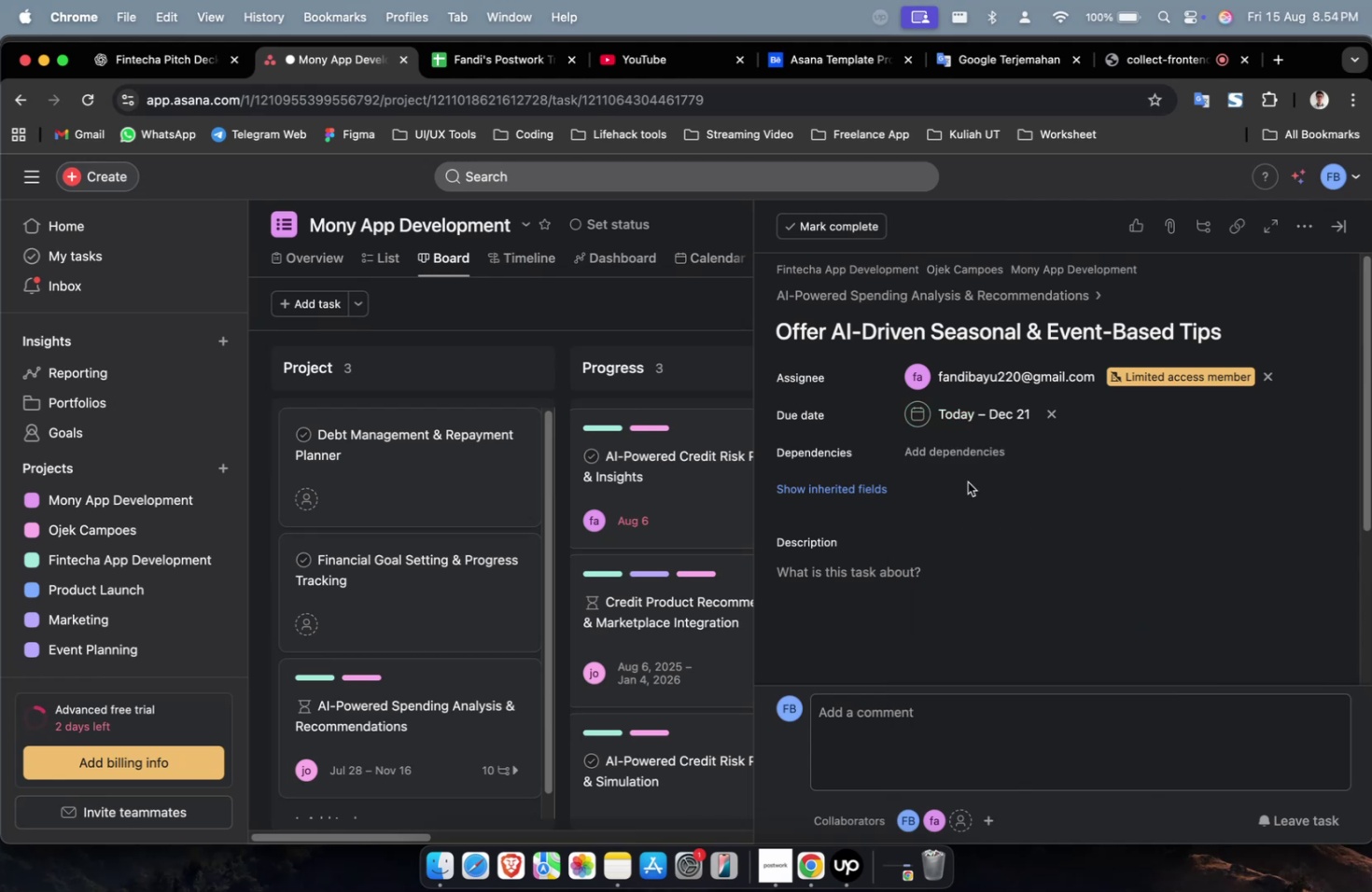 
double_click([955, 459])
 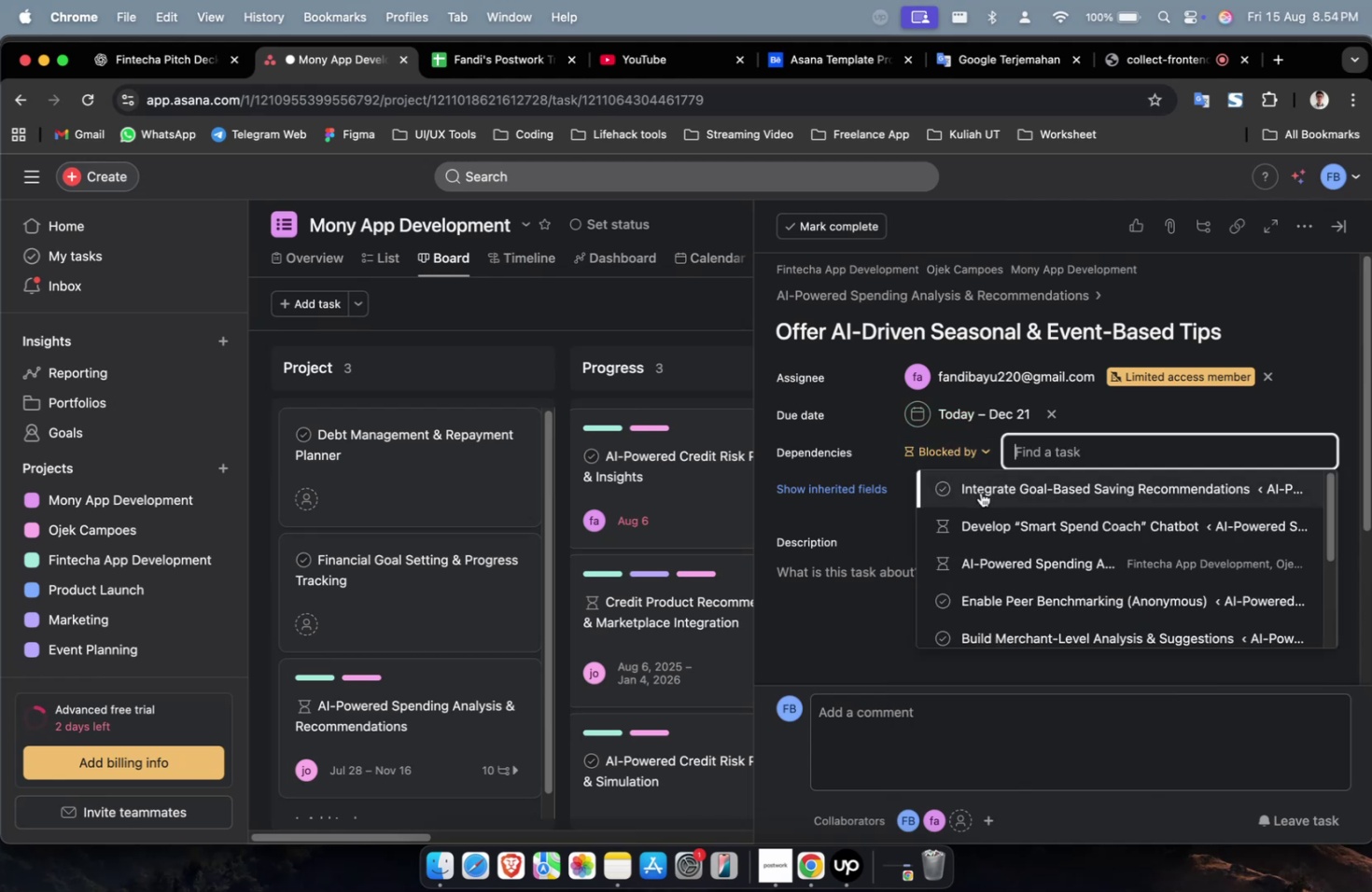 
triple_click([980, 492])
 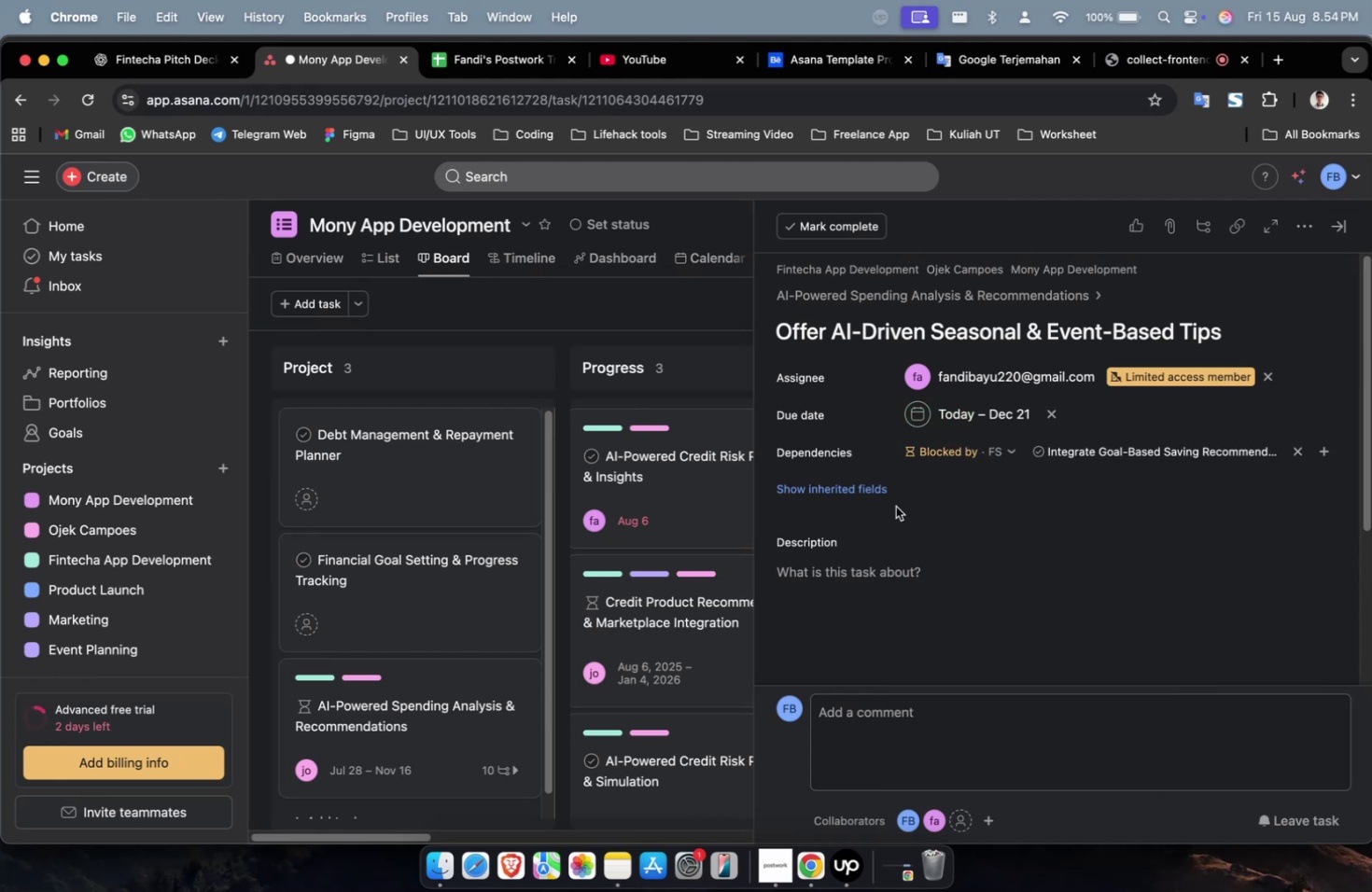 
triple_click([873, 508])
 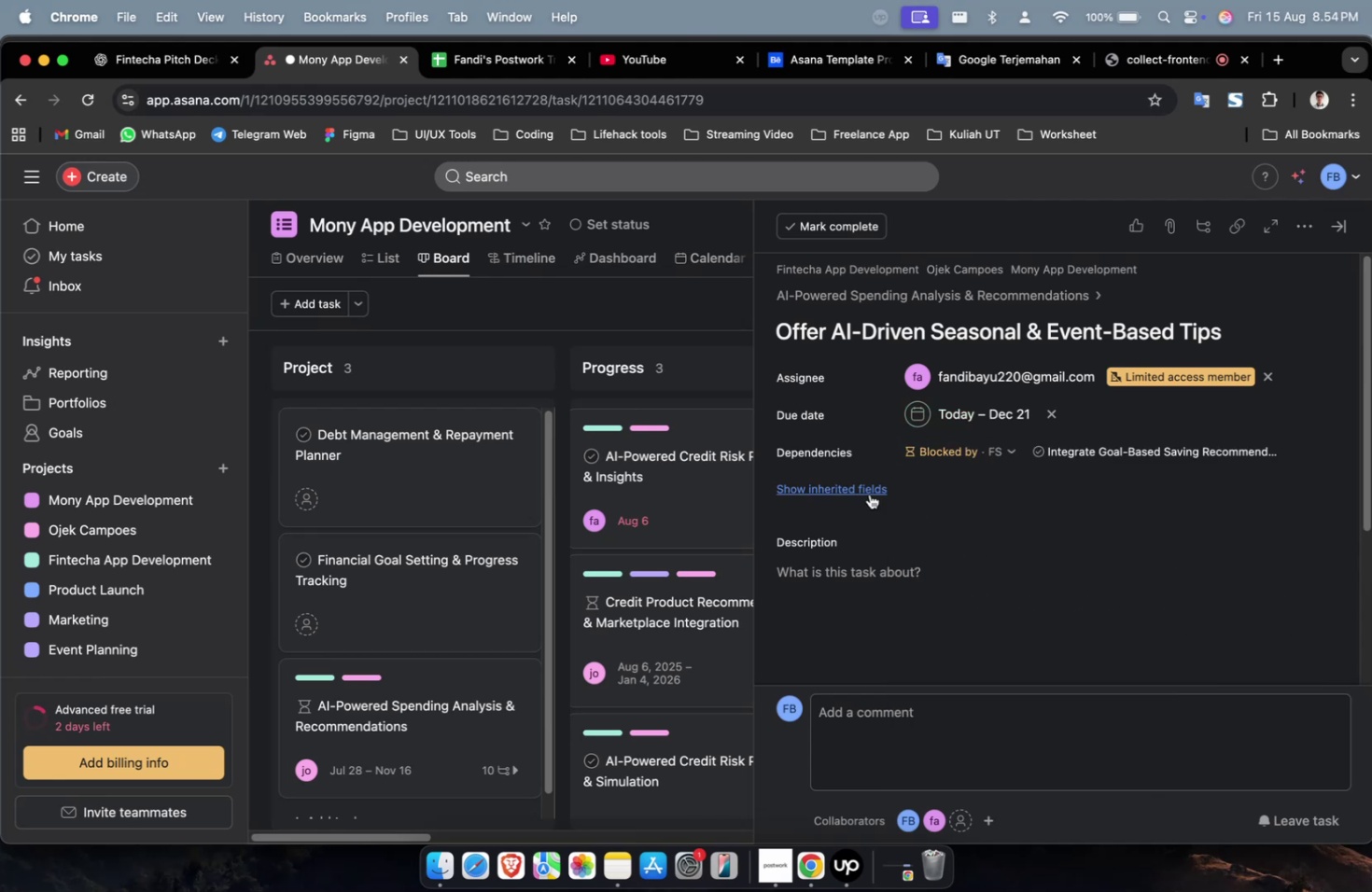 
triple_click([869, 494])
 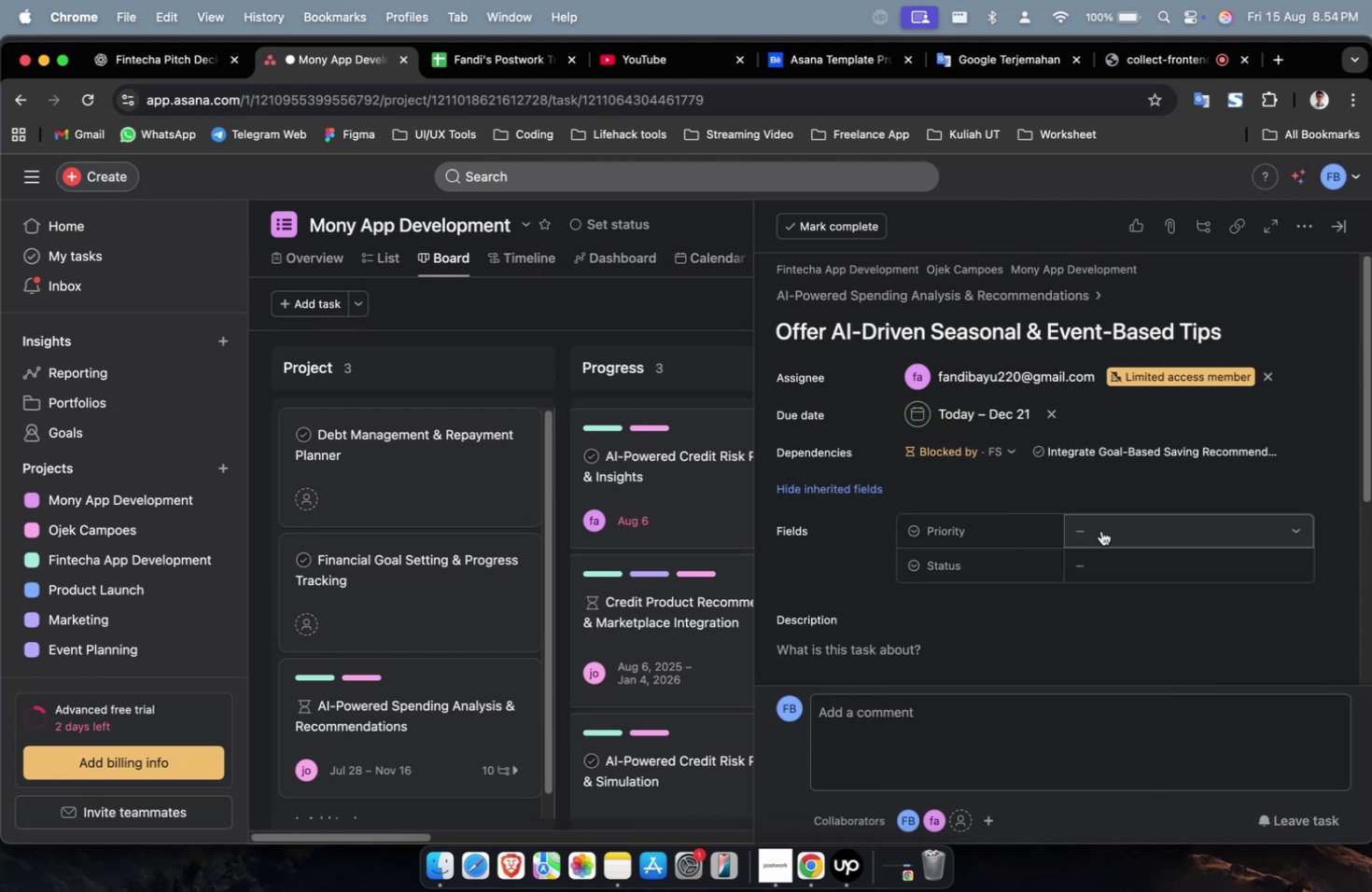 
triple_click([1109, 528])
 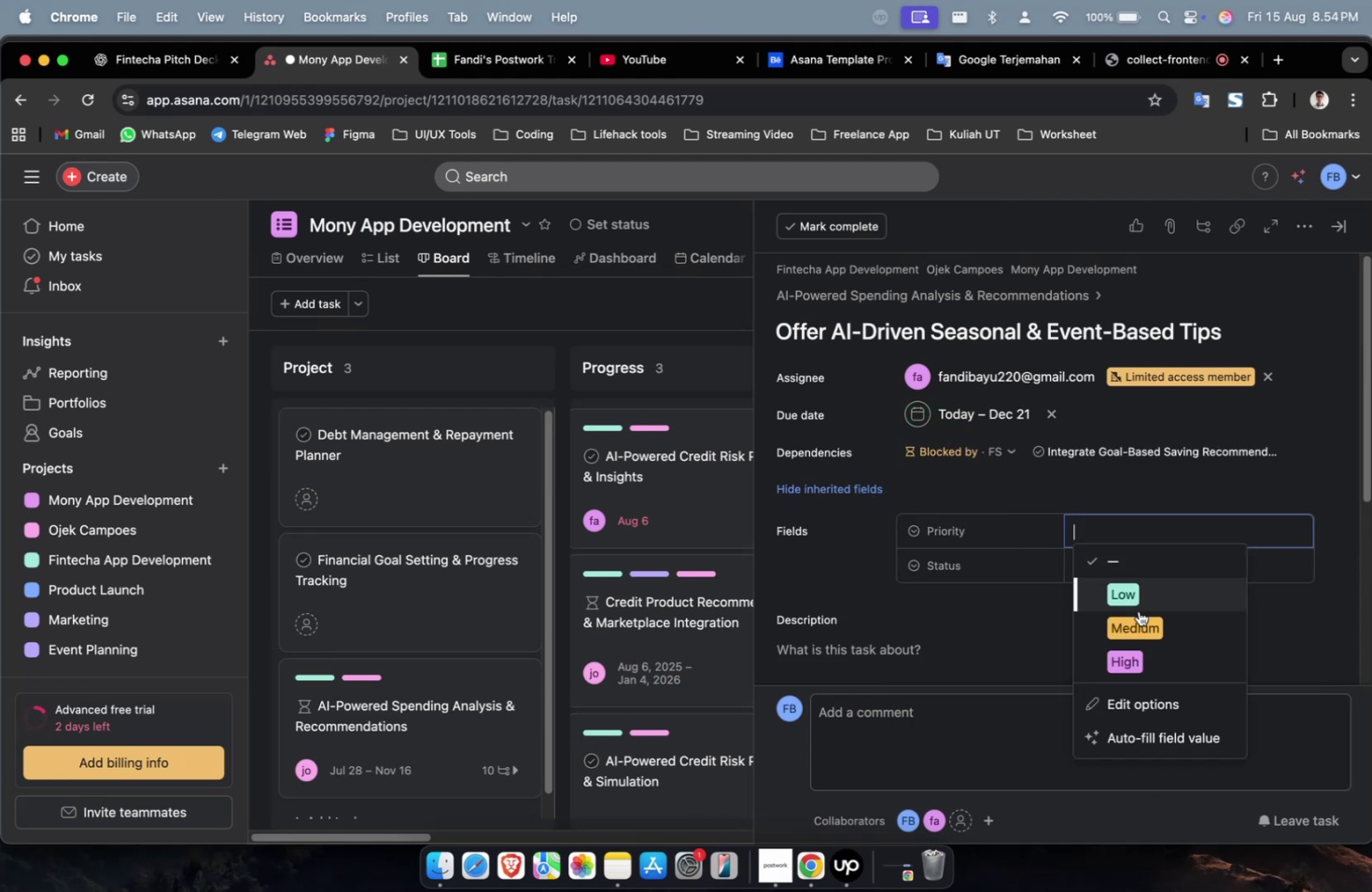 
triple_click([1139, 624])
 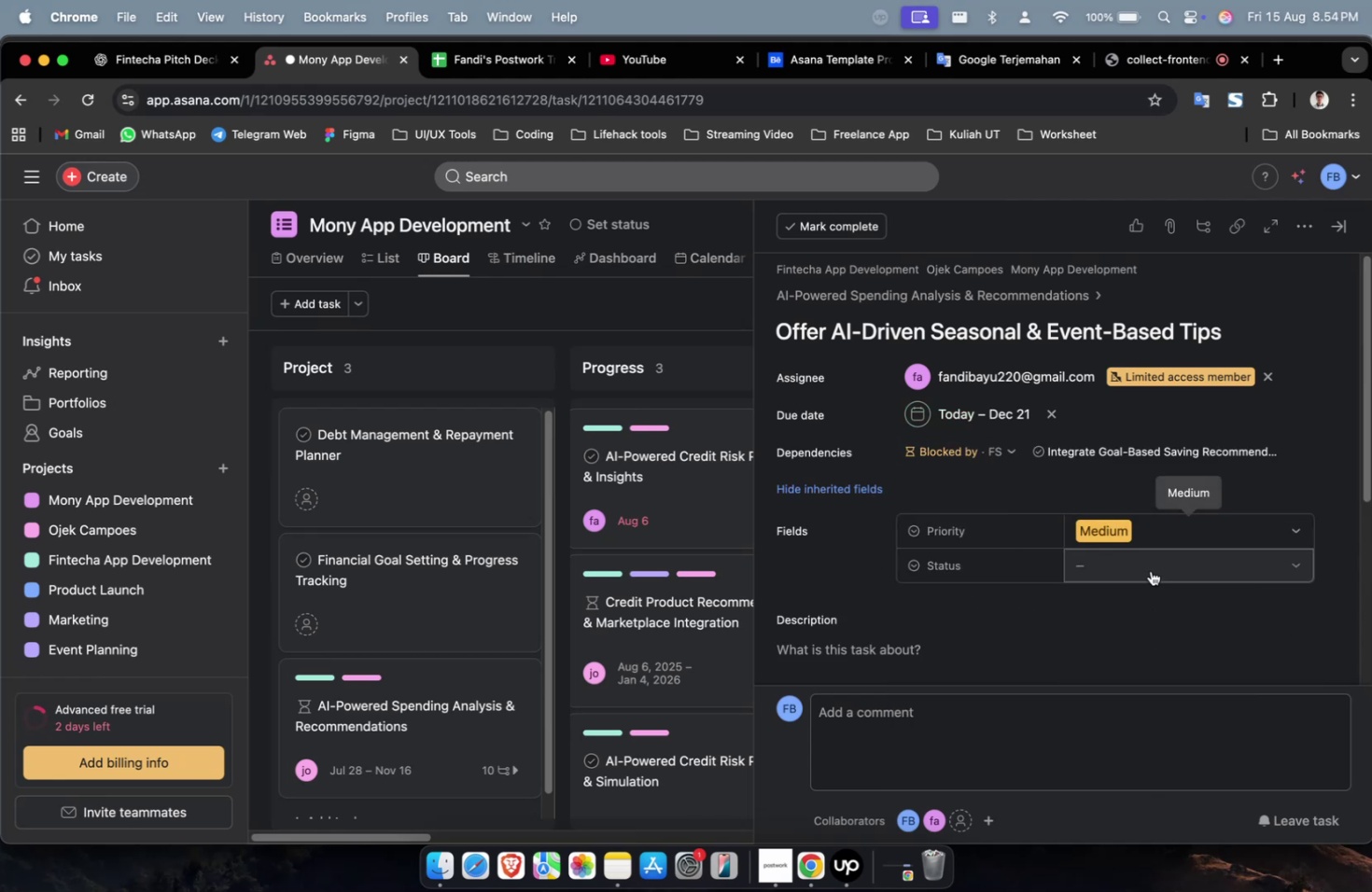 
triple_click([1150, 570])
 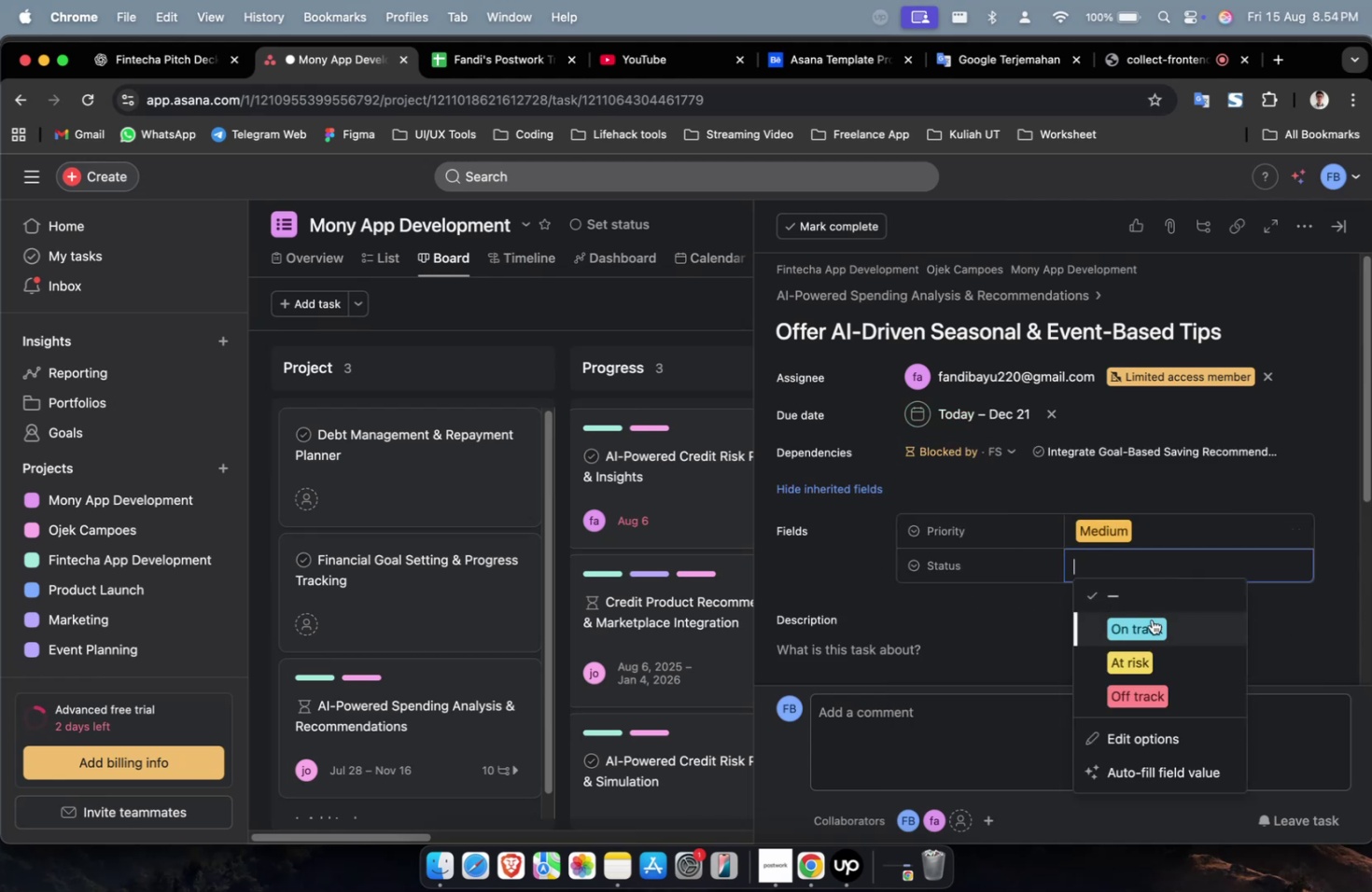 
triple_click([1151, 625])
 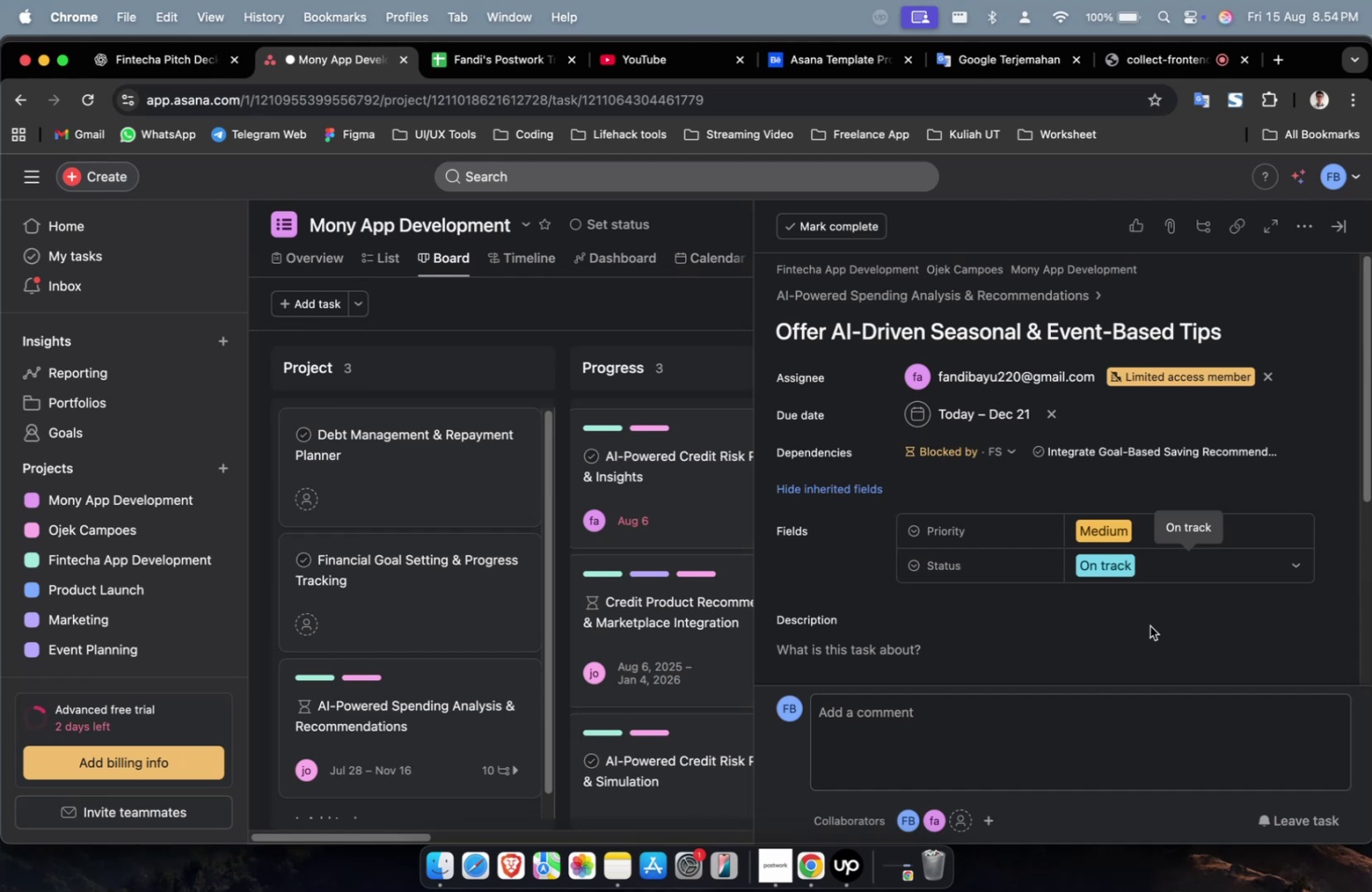 
wait(35.28)
 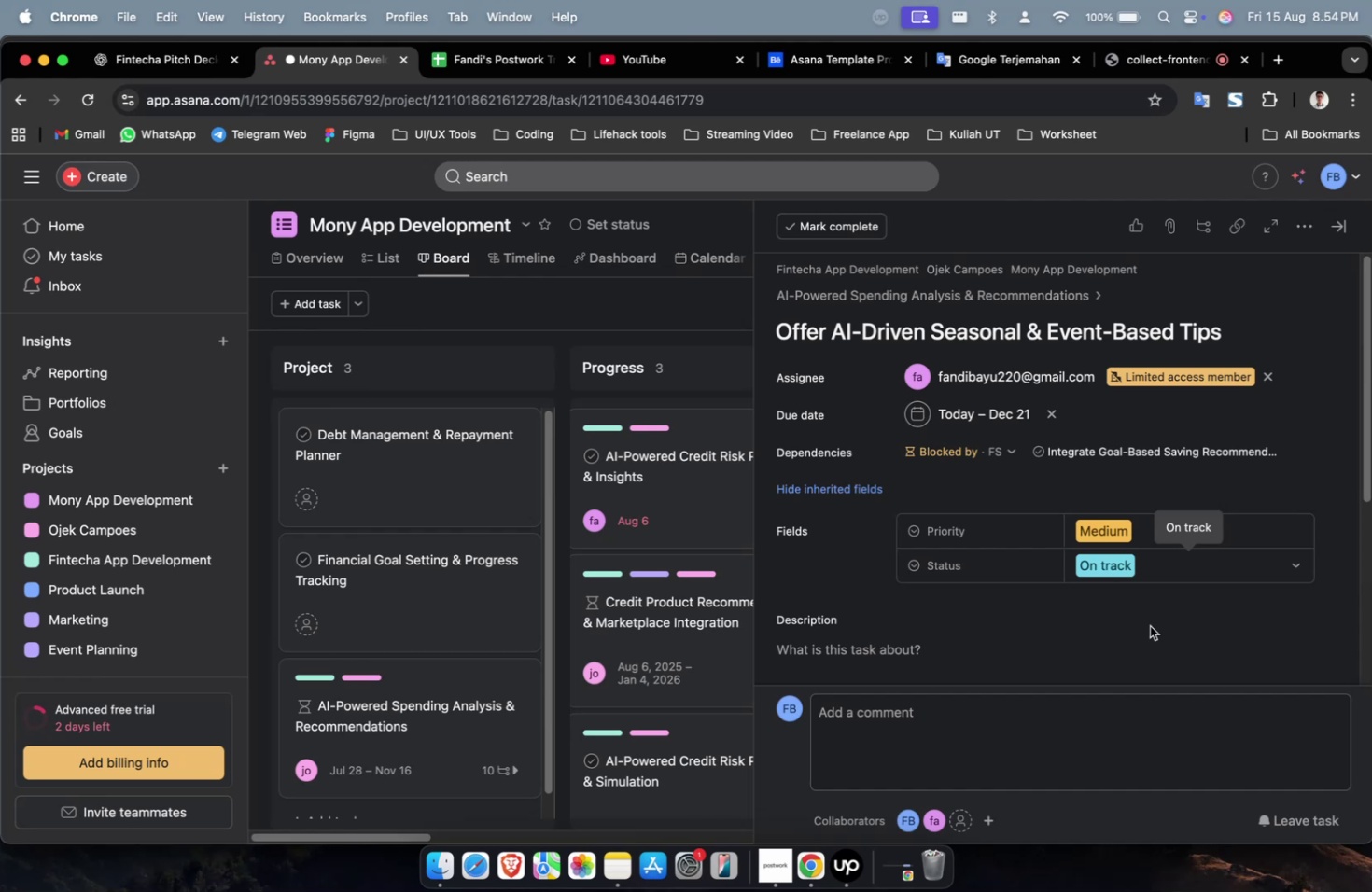 
scroll: coordinate [1149, 625], scroll_direction: down, amount: 6.0
 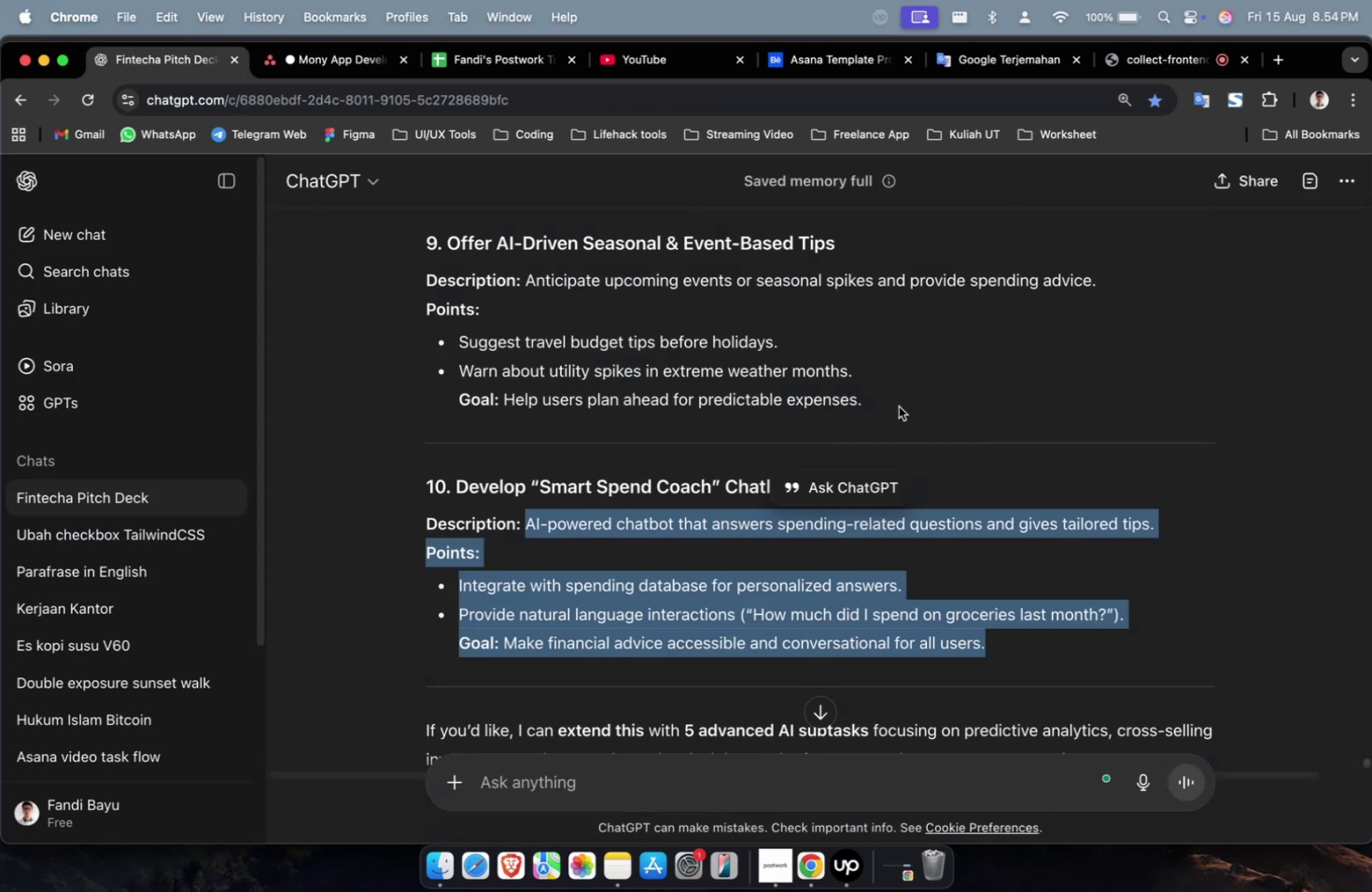 
key(Meta+C)
 